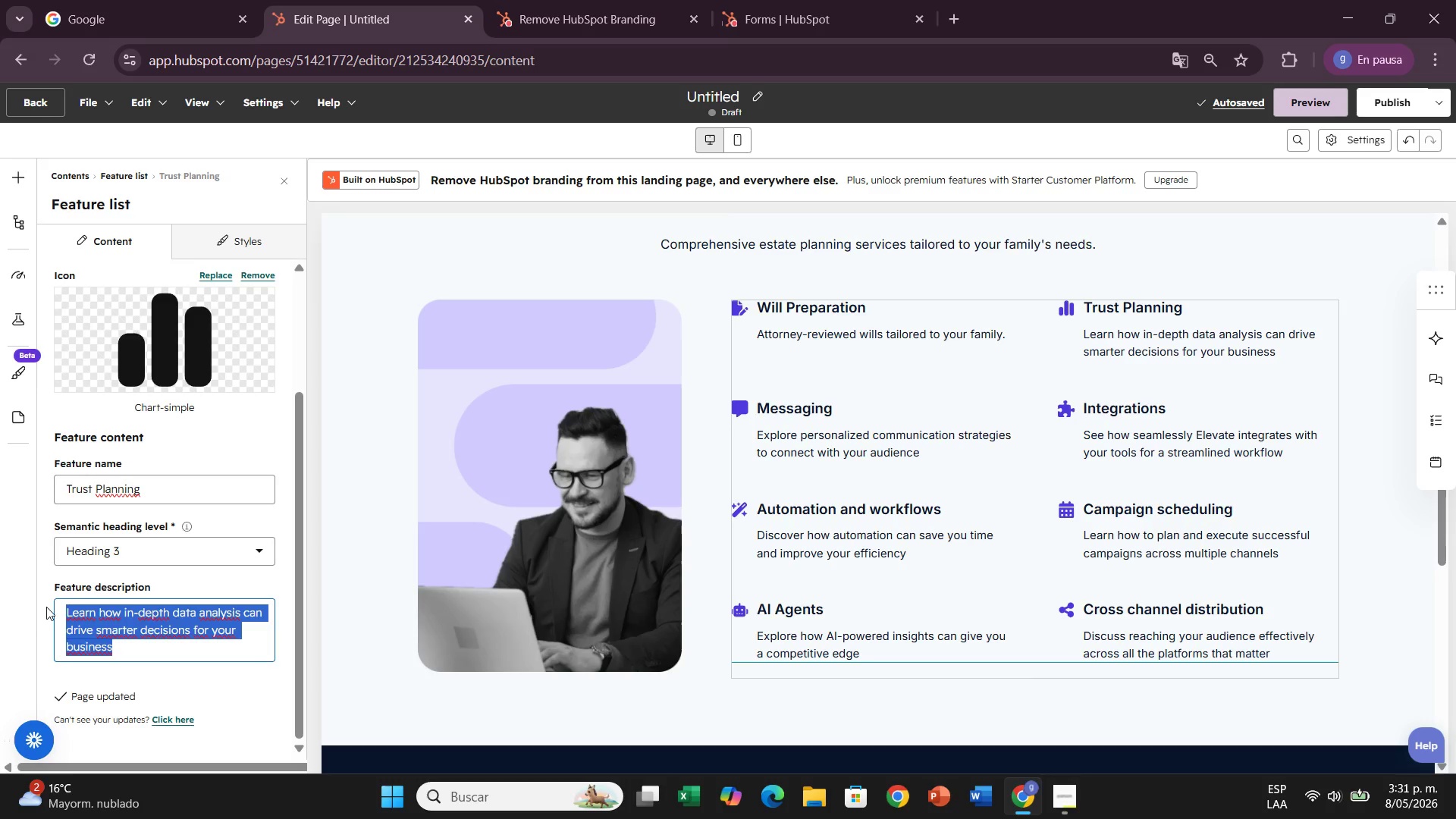 
key(Backspace)
type(Protect )
 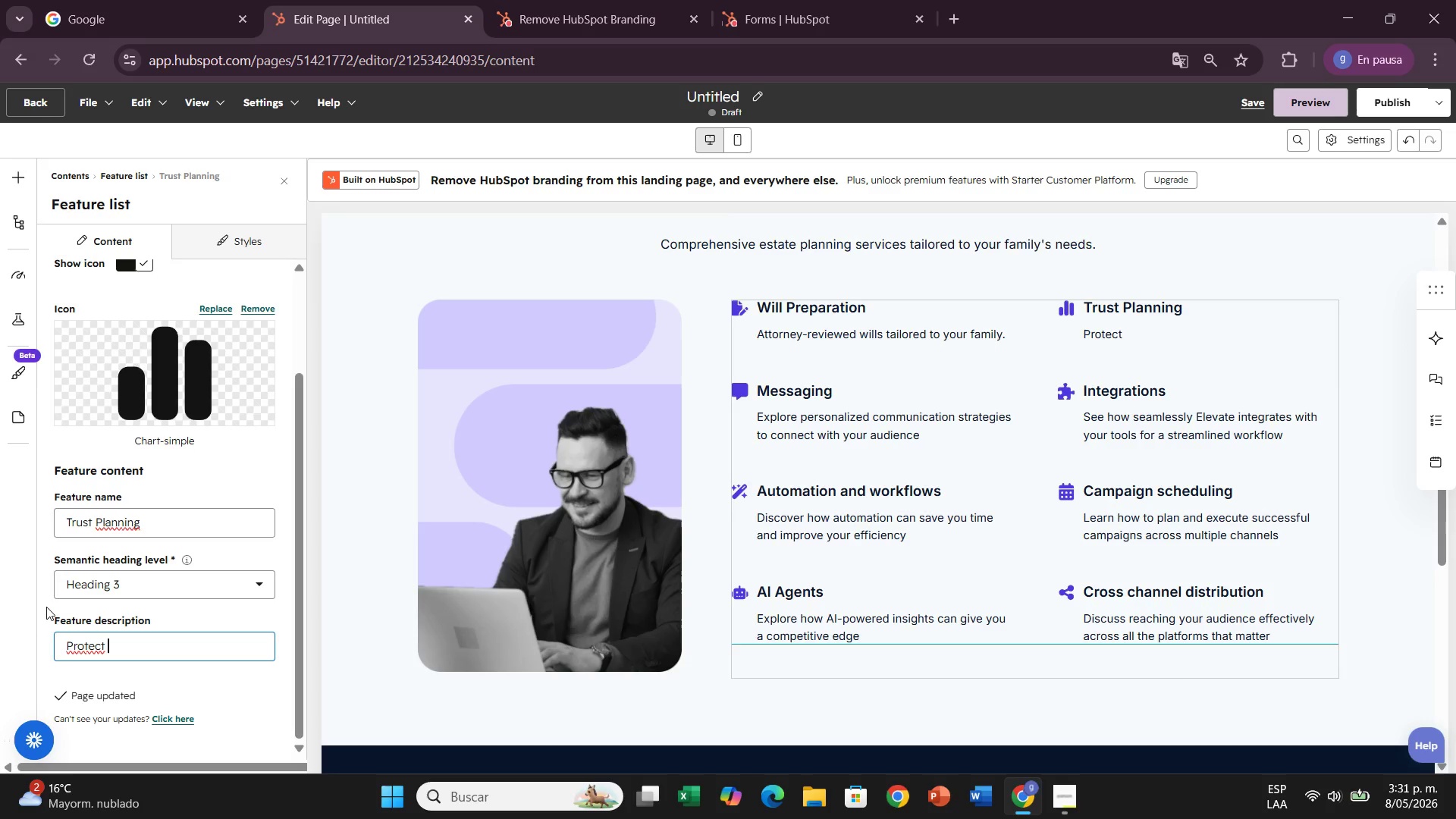 
type(your asseyd)
key(Backspace)
key(Backspace)
type(ts )
 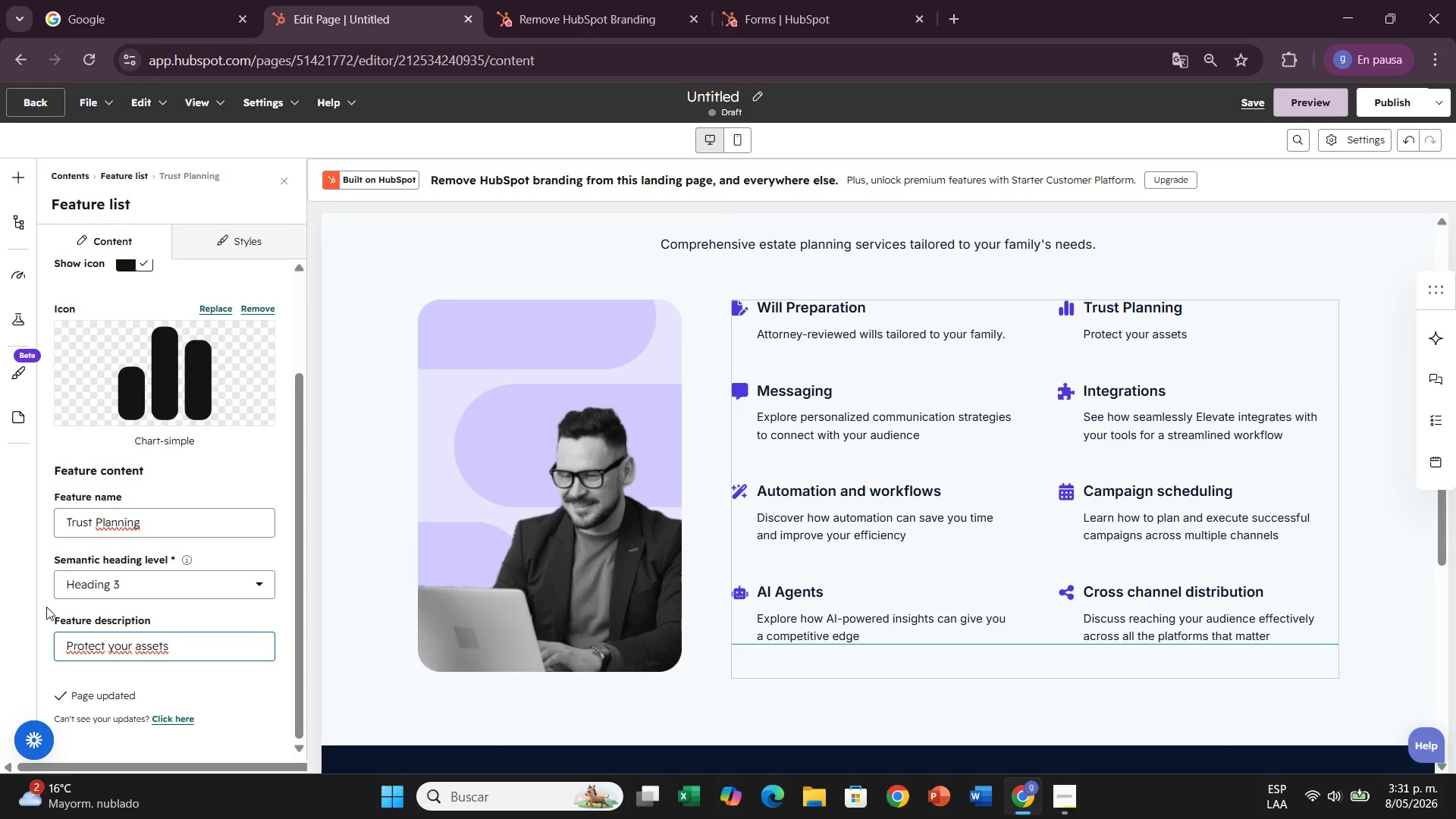 
type(with customized )
 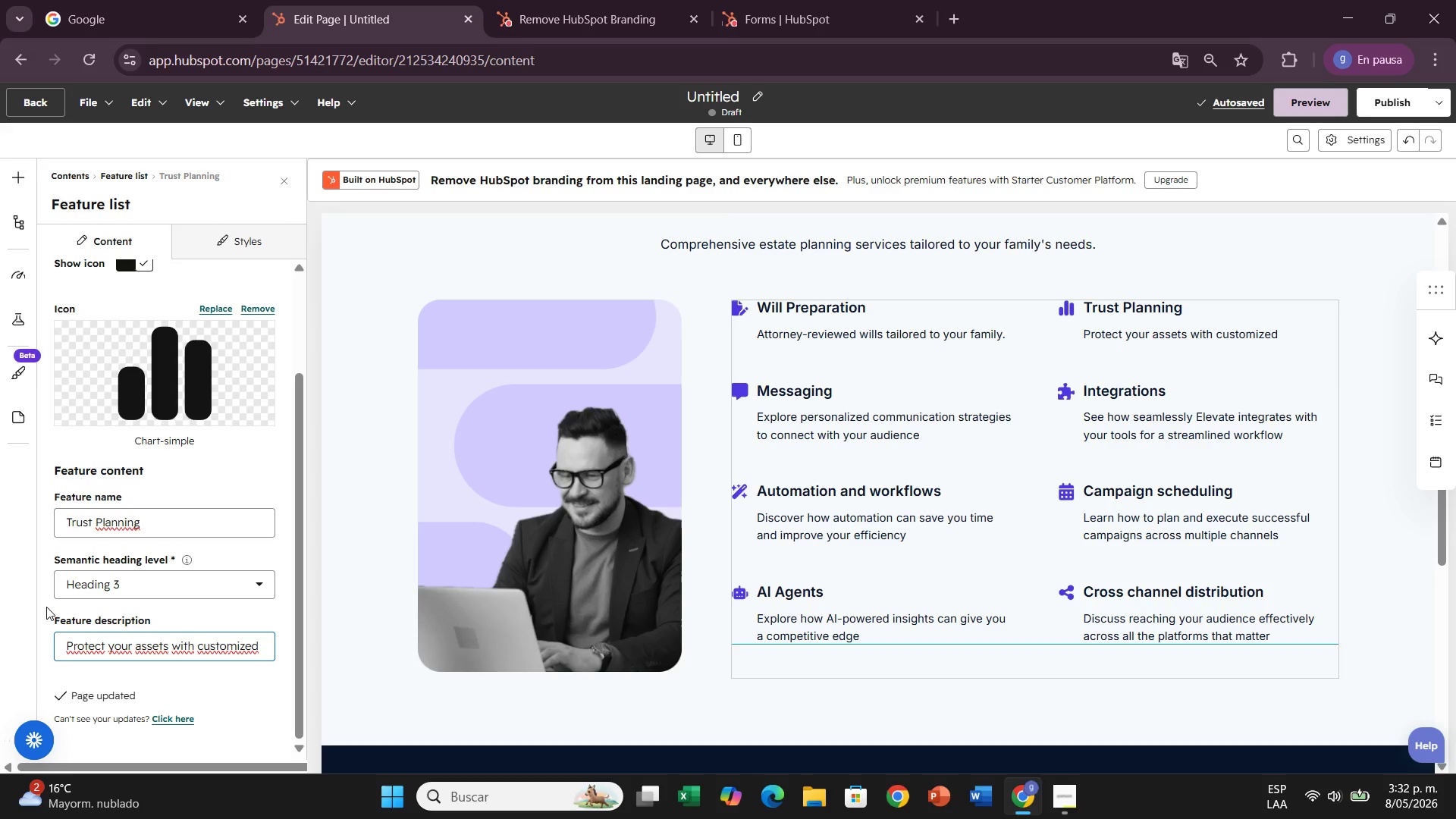 
wait(6.38)
 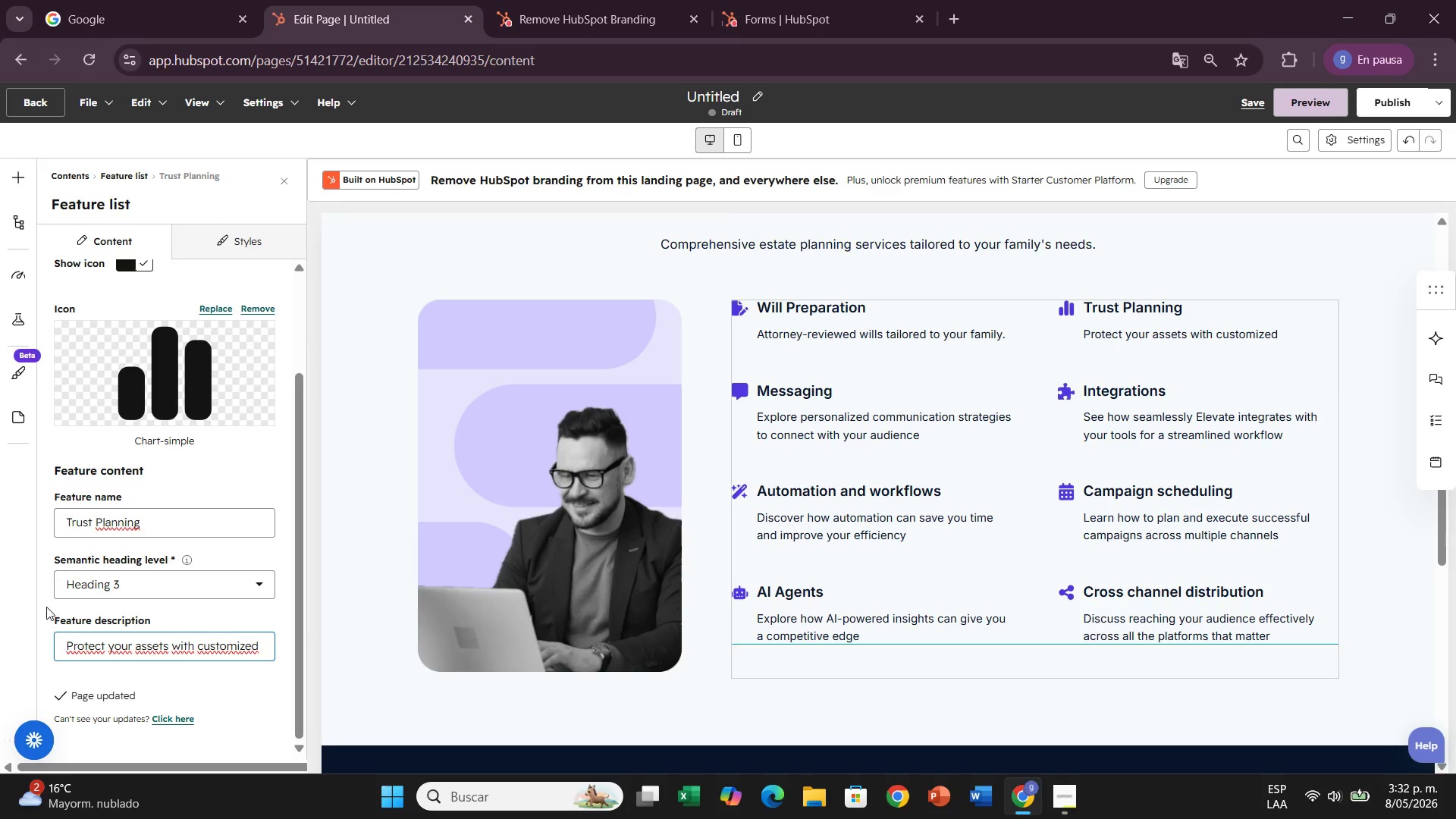 
type(trust solutions.)
 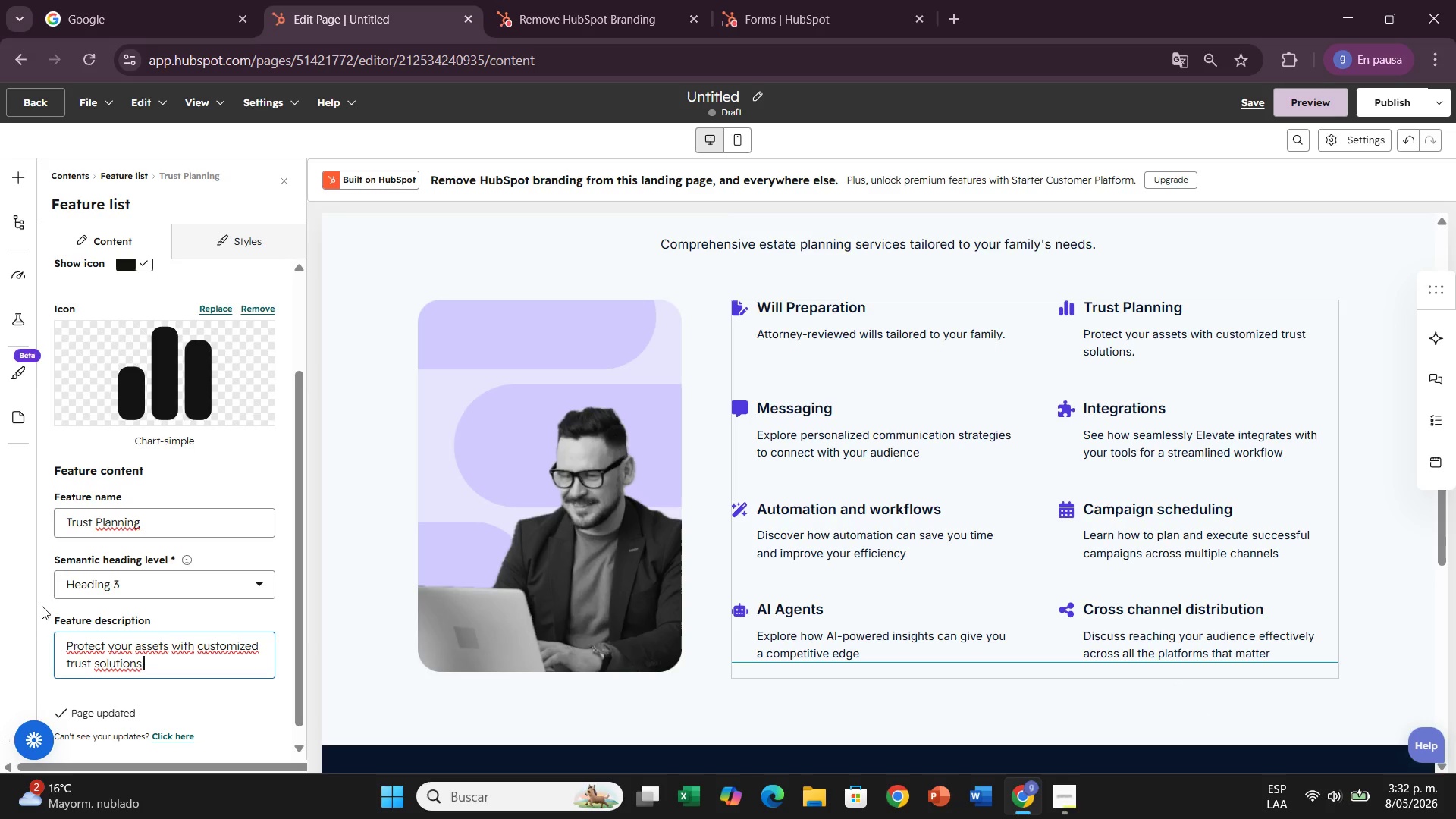 
scroll: coordinate [98, 606], scroll_direction: down, amount: 3.0
 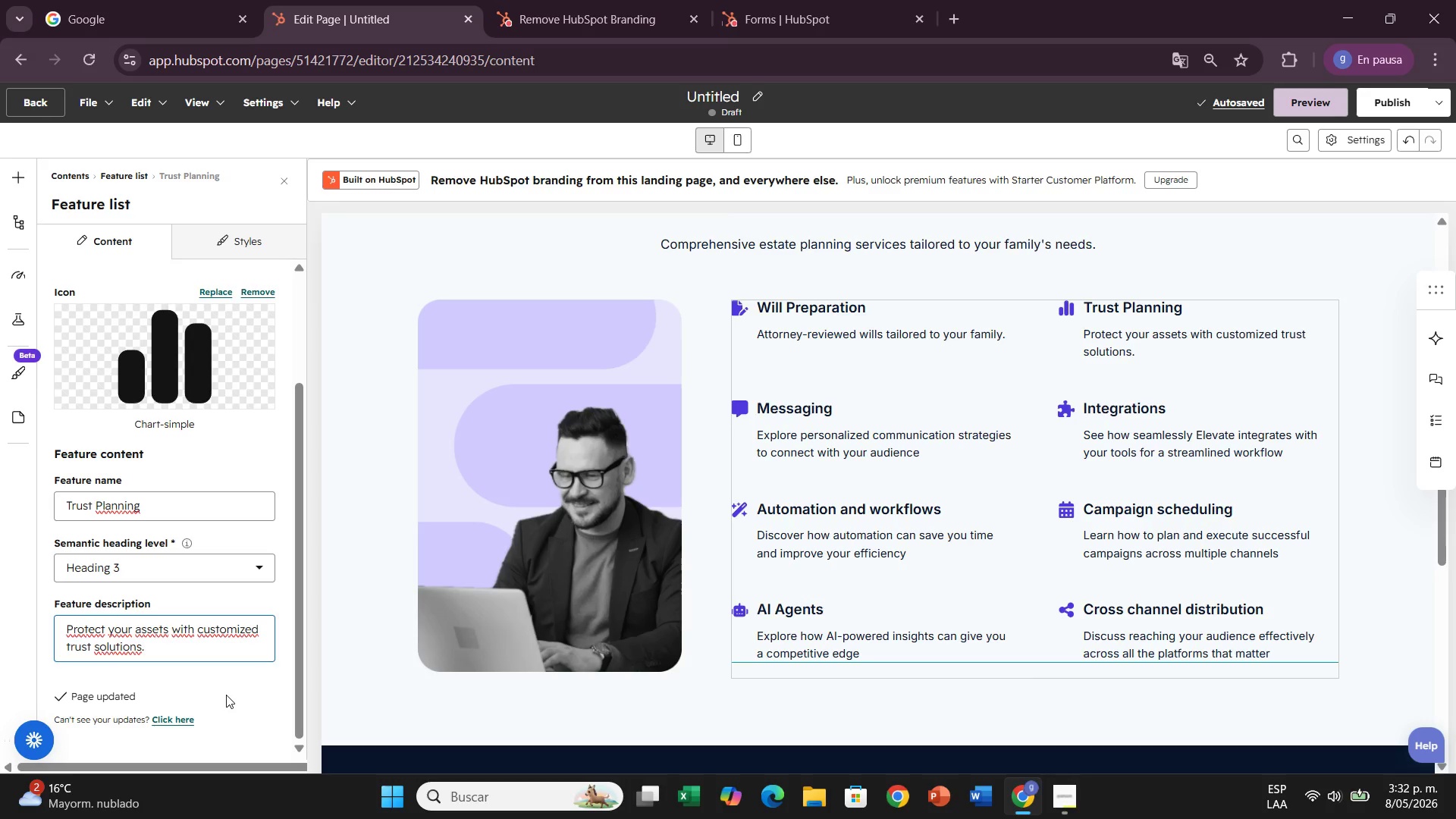 
scroll: coordinate [363, 411], scroll_direction: up, amount: 4.0
 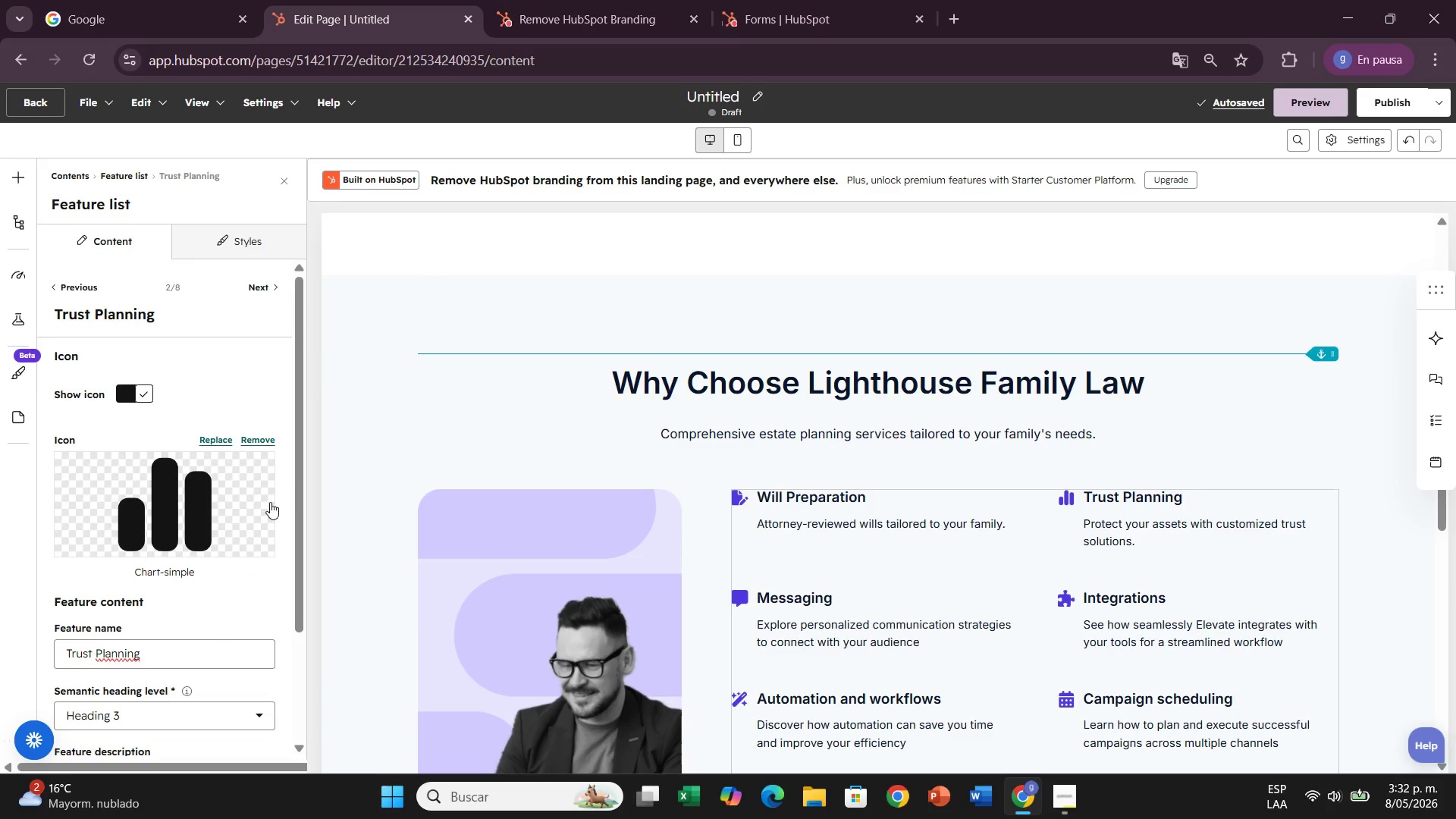 
scroll: coordinate [289, 550], scroll_direction: down, amount: 4.0
 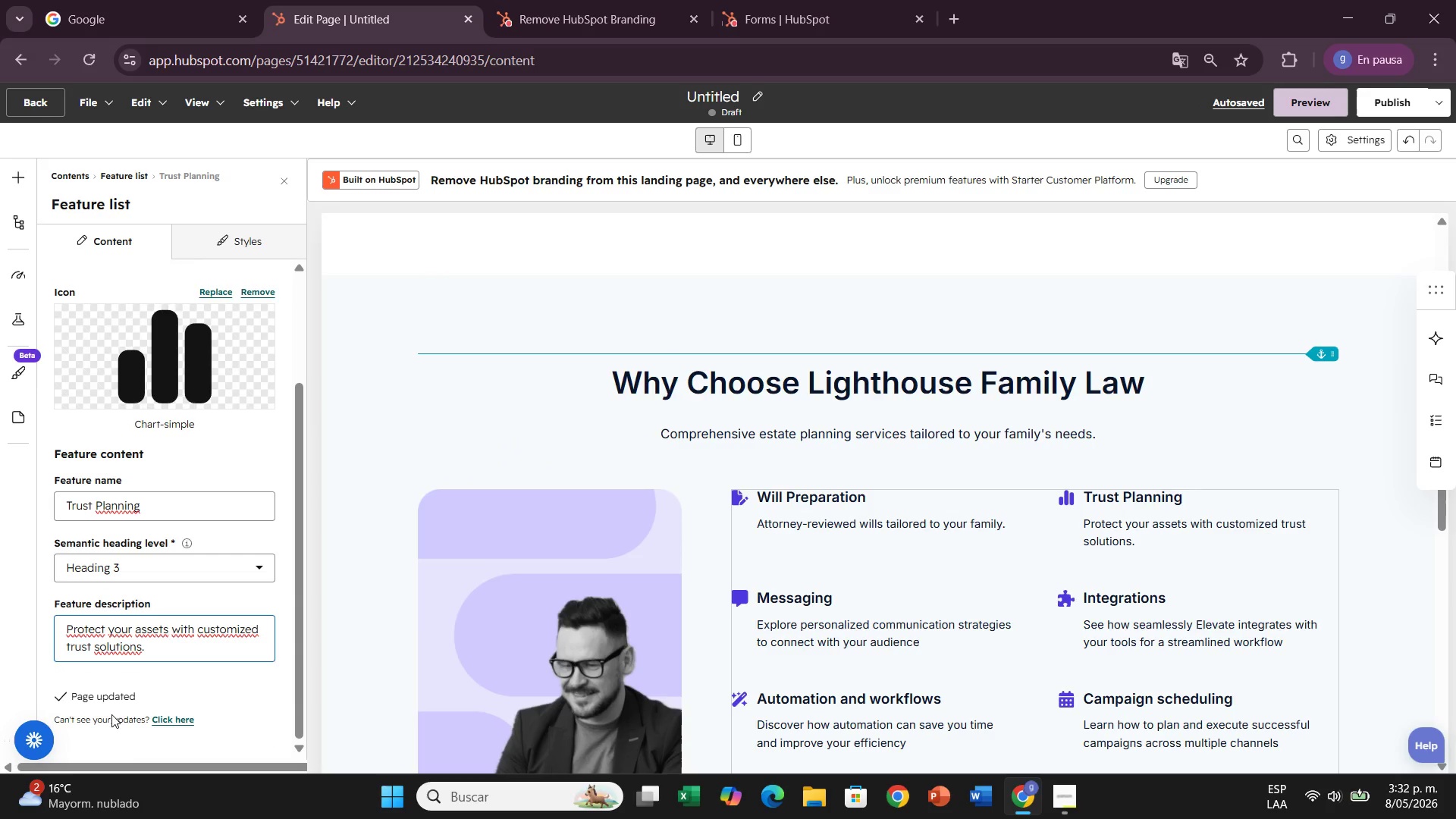 
left_click([158, 724])
 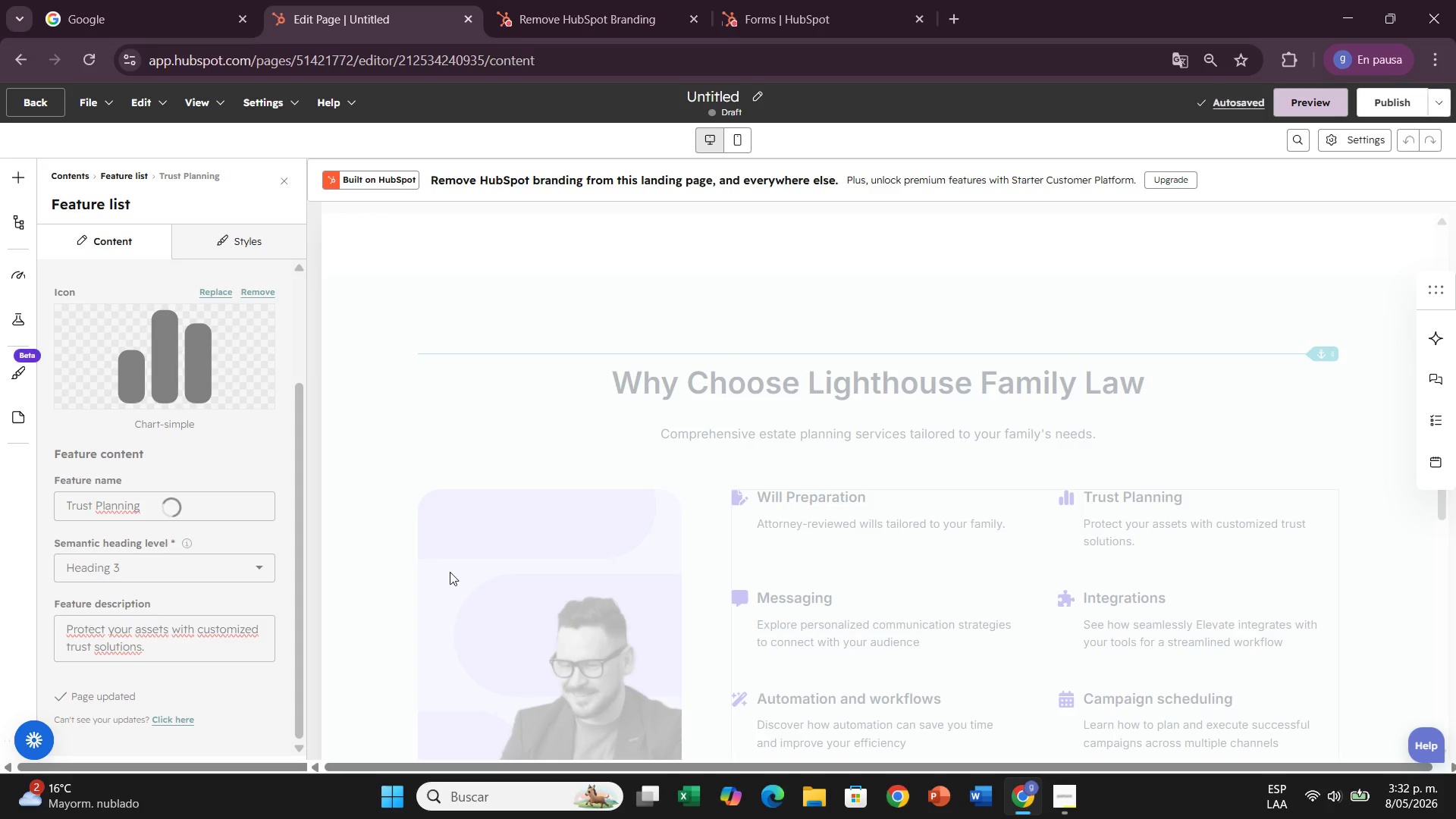 
scroll: coordinate [643, 425], scroll_direction: down, amount: 7.0
 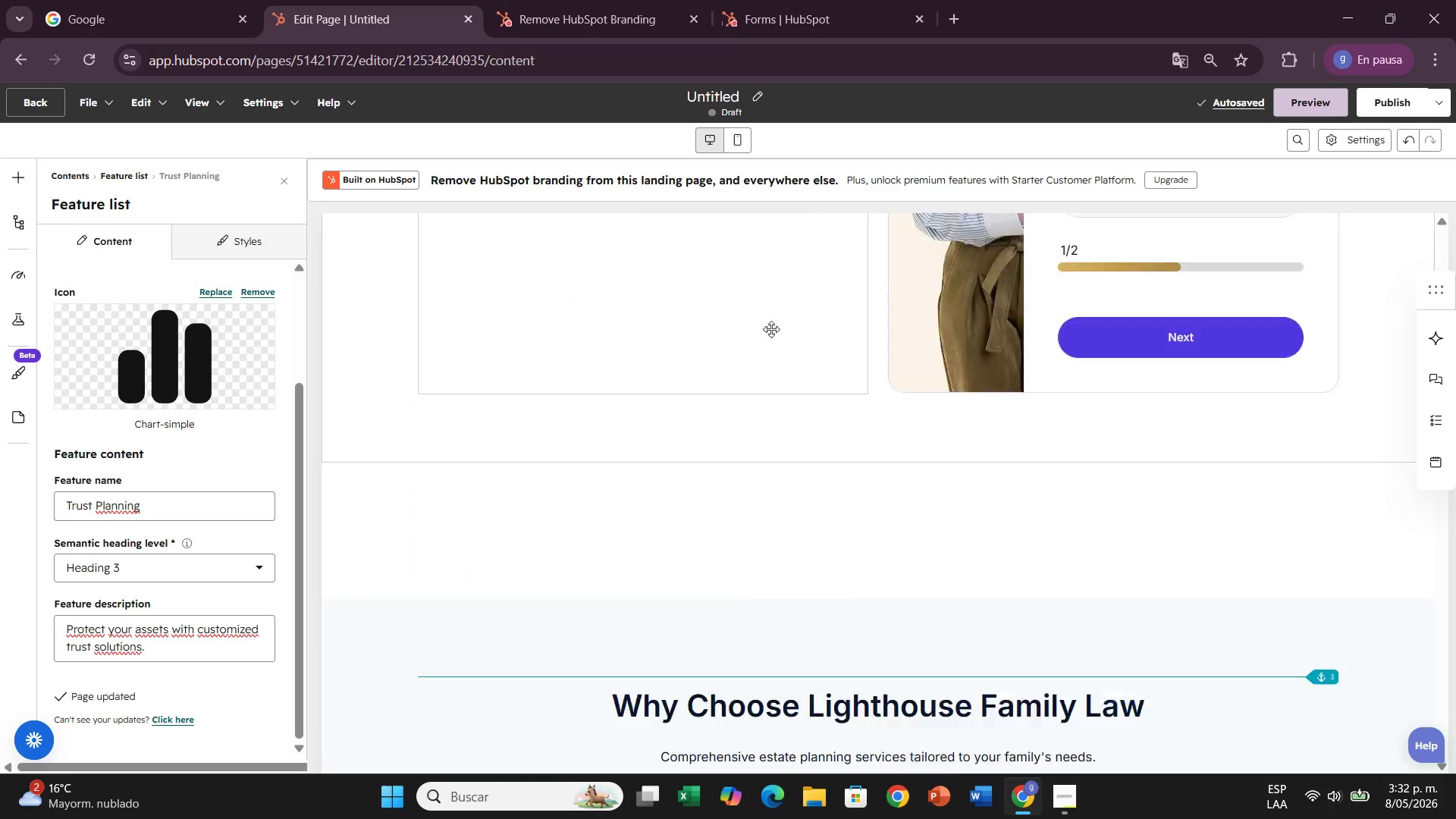 
scroll: coordinate [722, 410], scroll_direction: up, amount: 1.0
 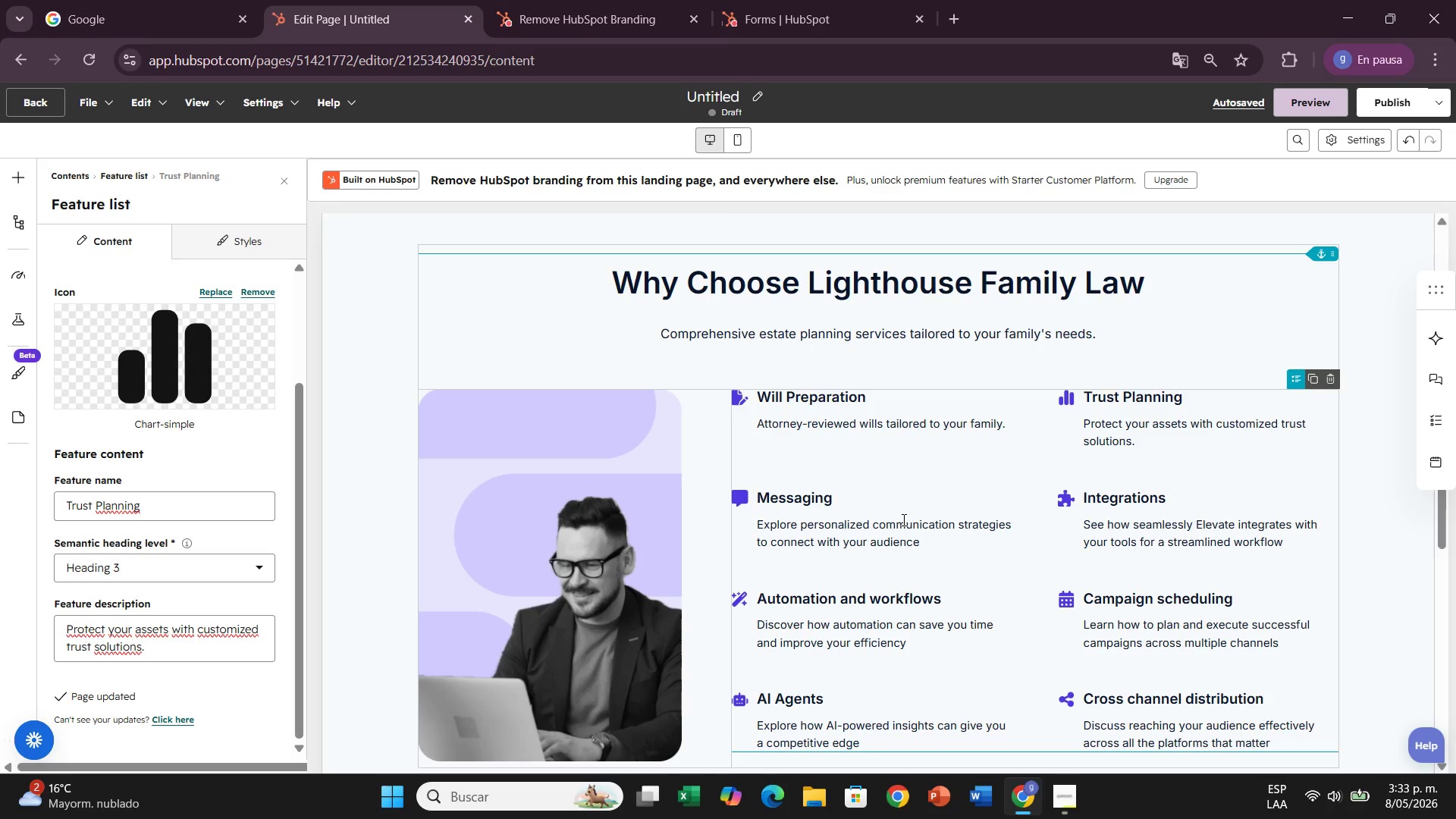 
wait(27.03)
 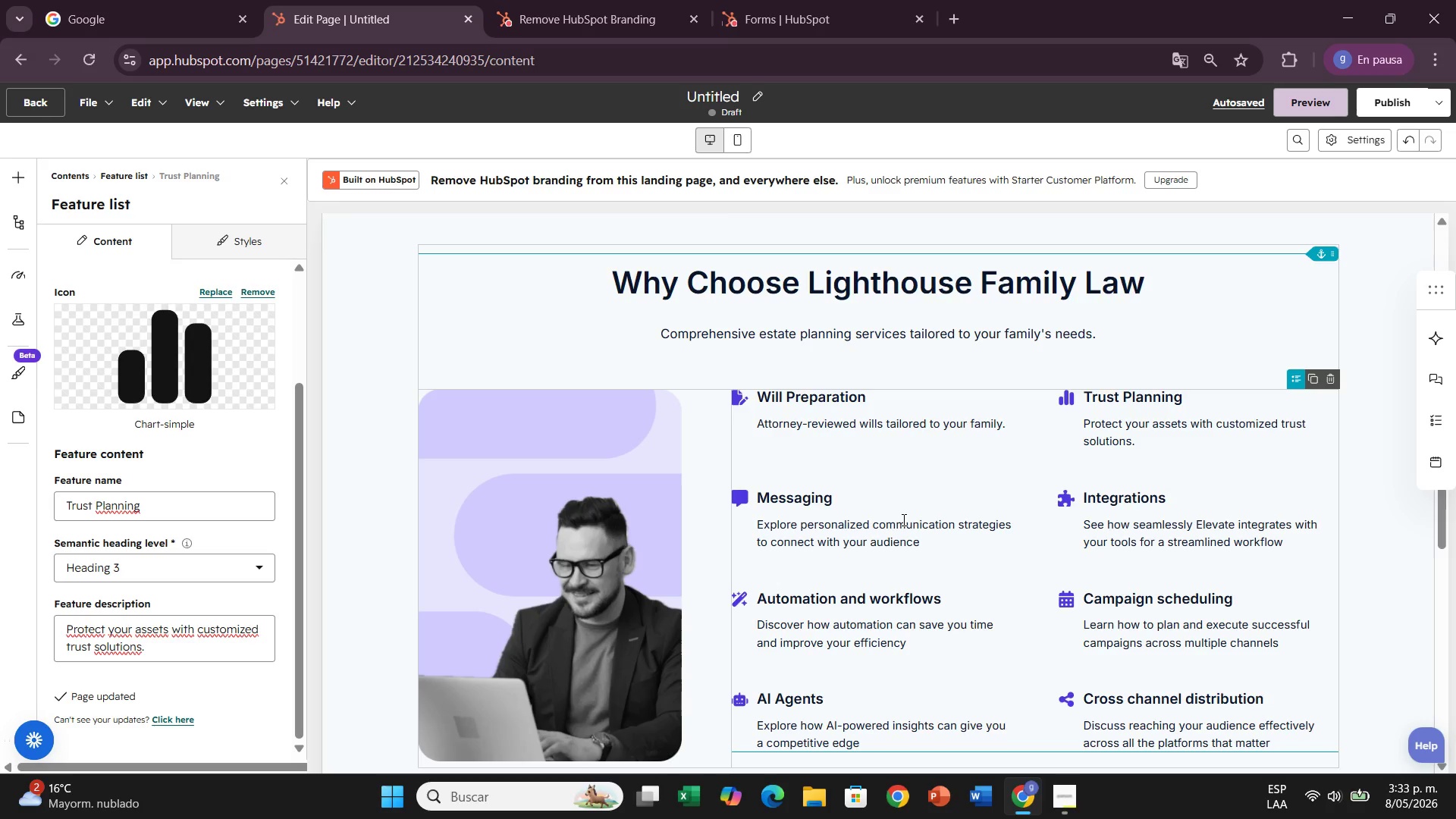 
left_click([902, 519])
 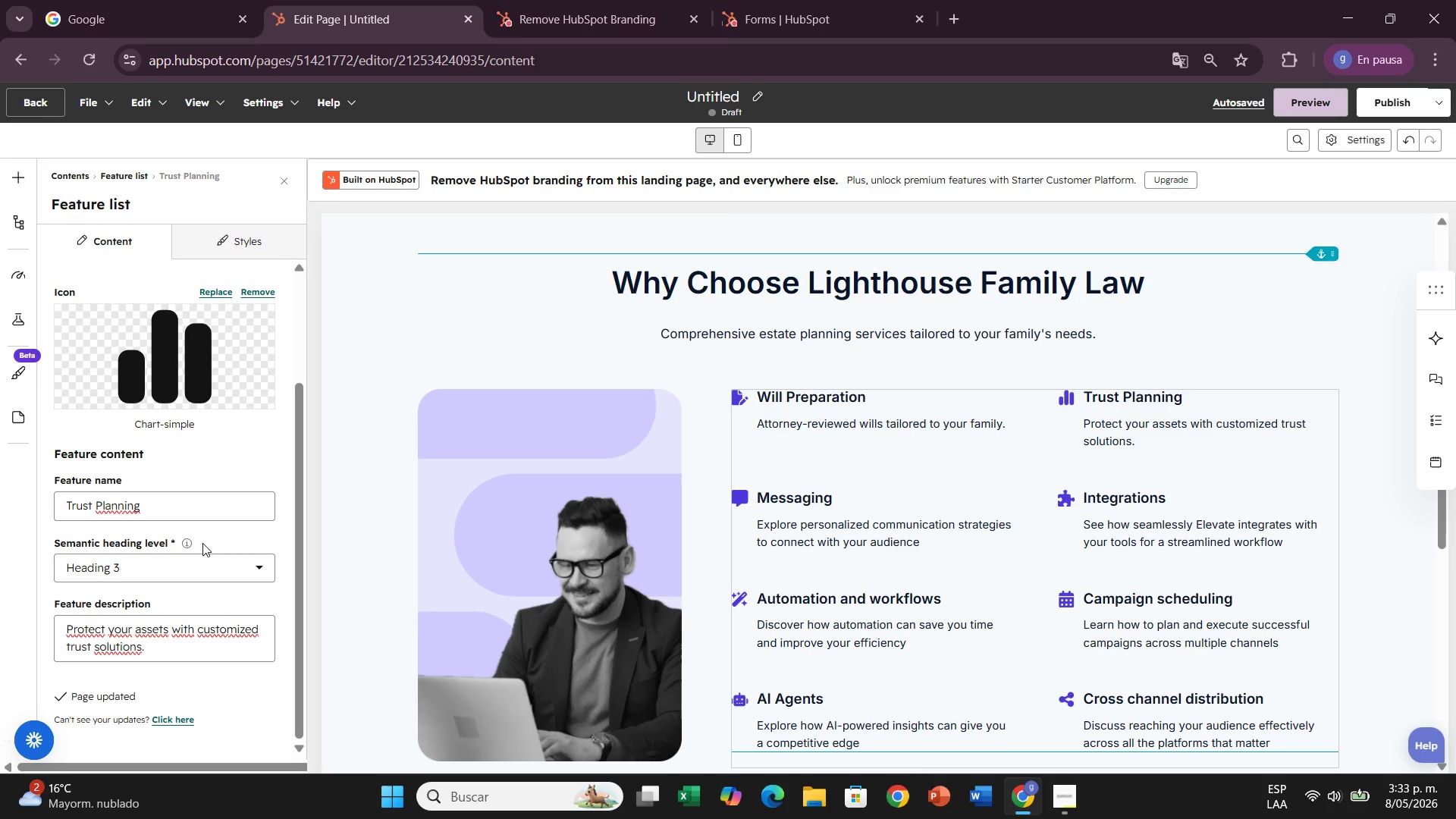 
scroll: coordinate [252, 441], scroll_direction: down, amount: 2.0
 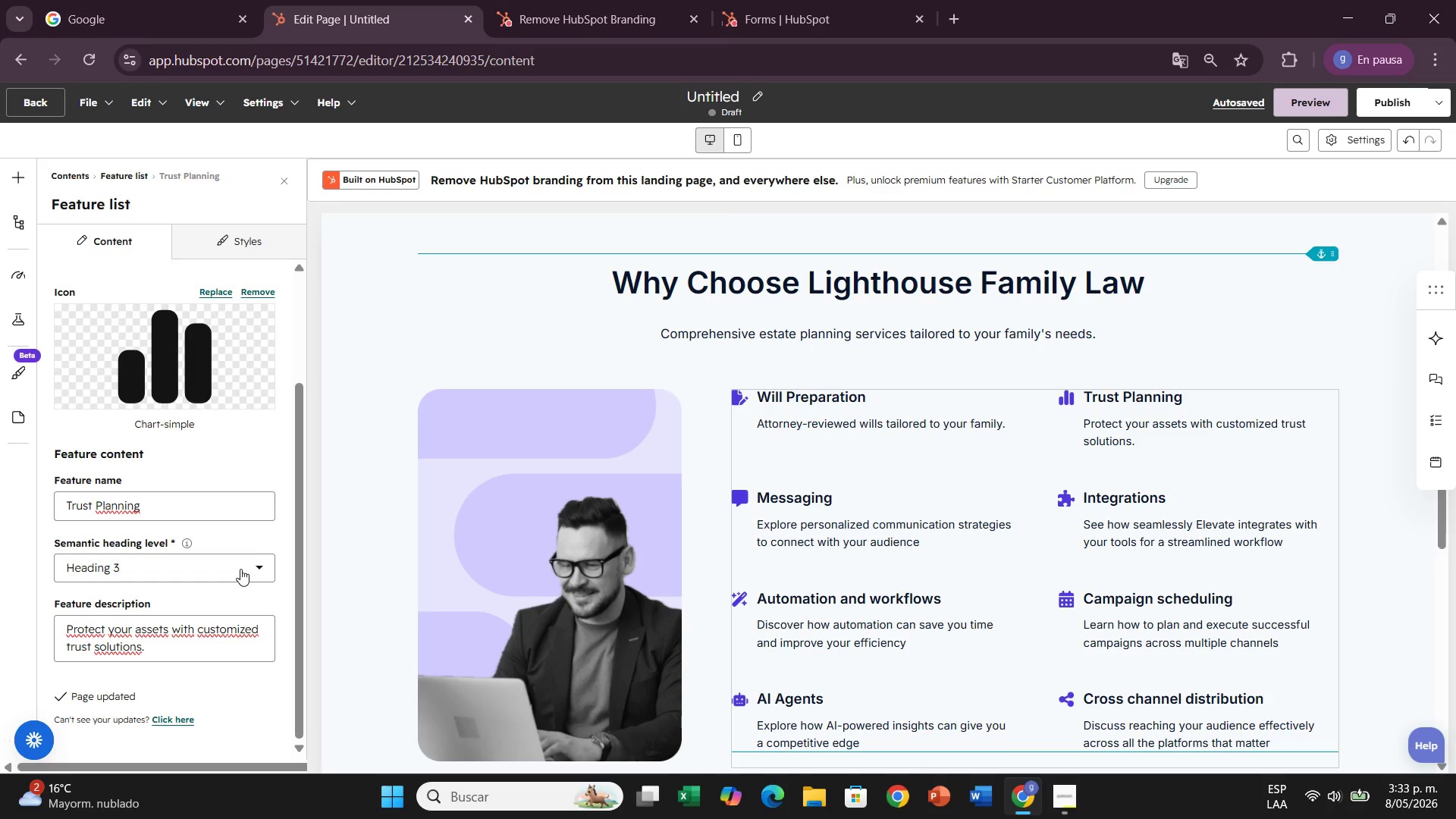 
scroll: coordinate [239, 488], scroll_direction: up, amount: 6.0
 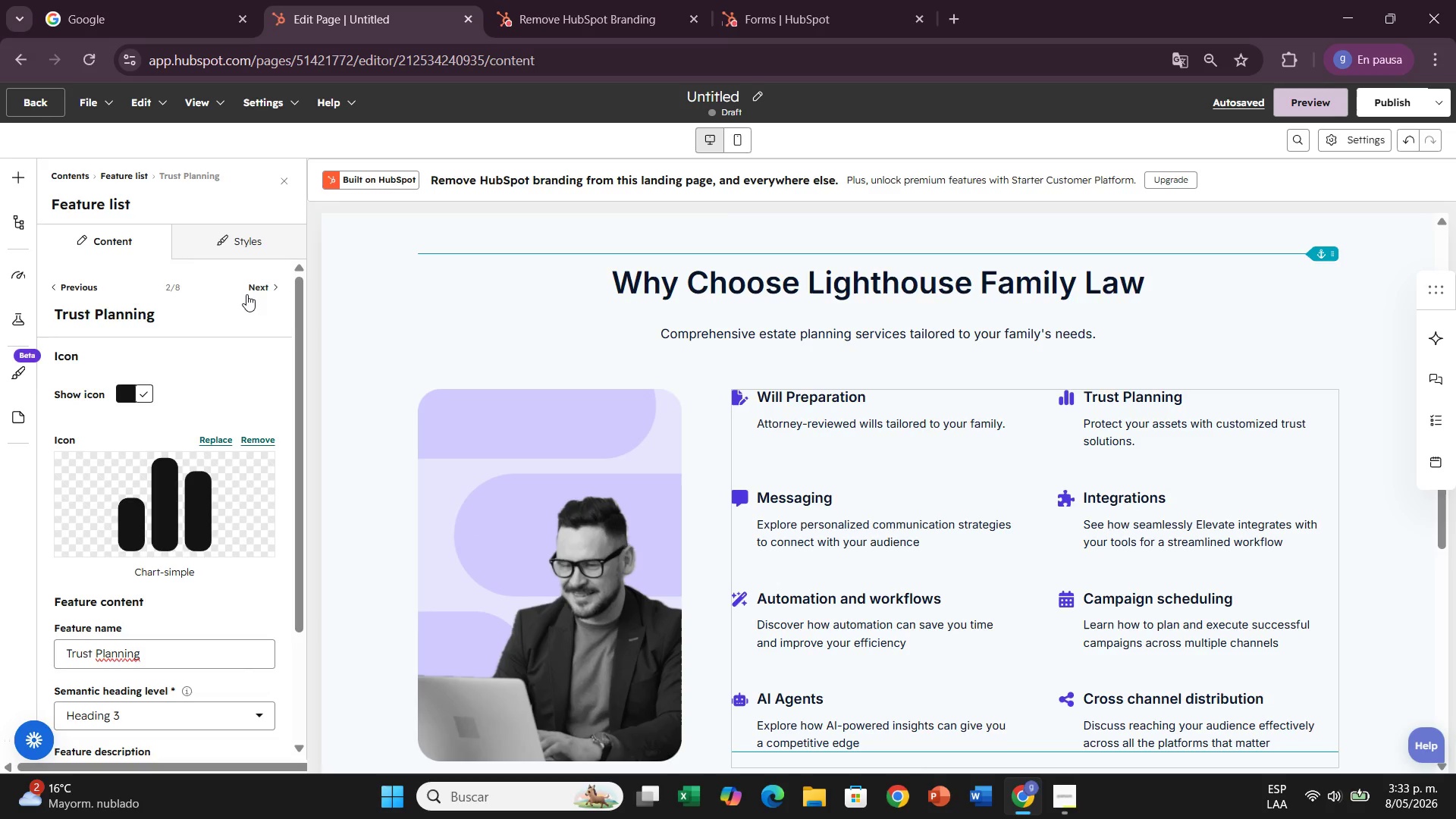 
left_click([246, 294])
 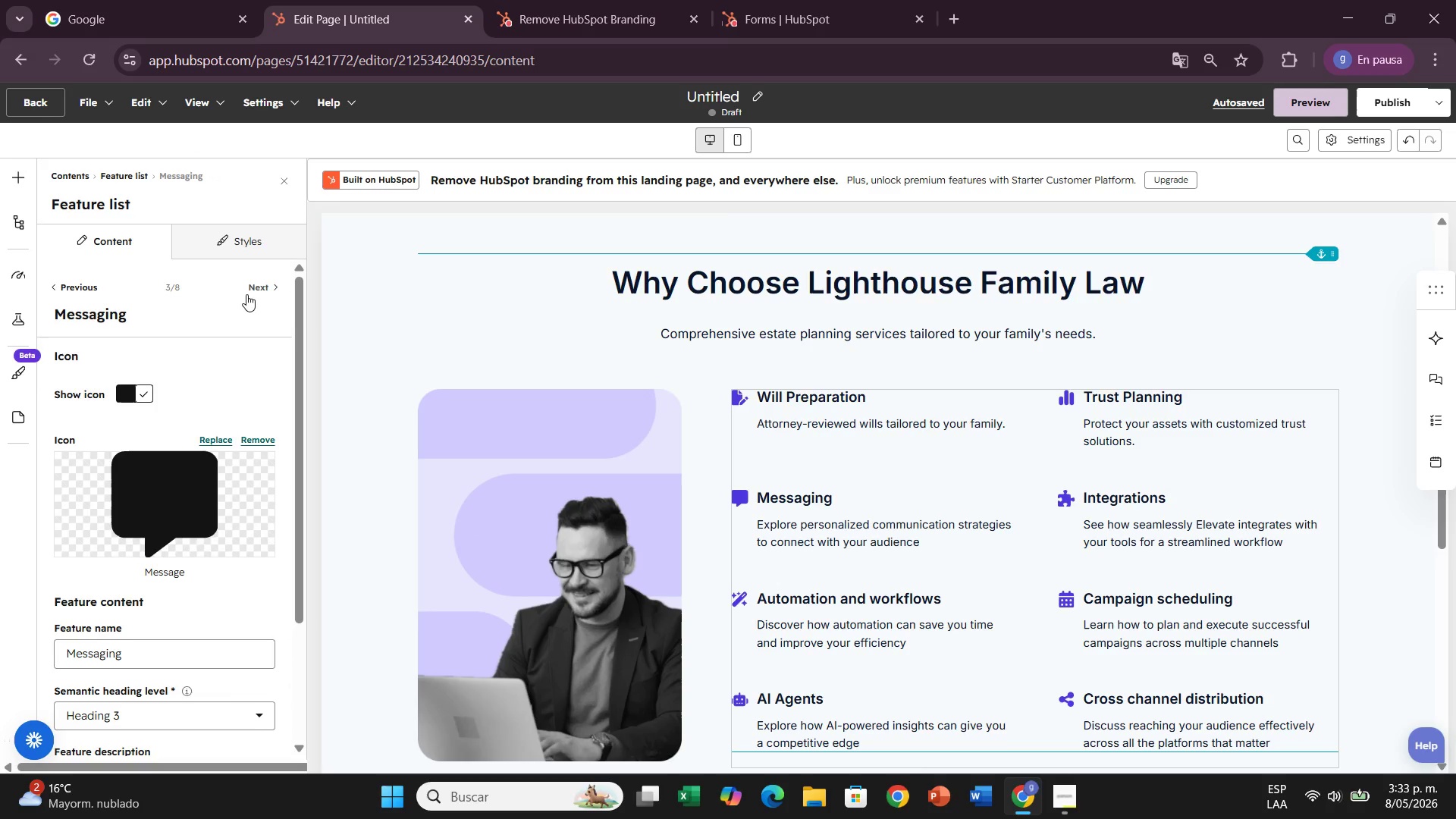 
wait(31.61)
 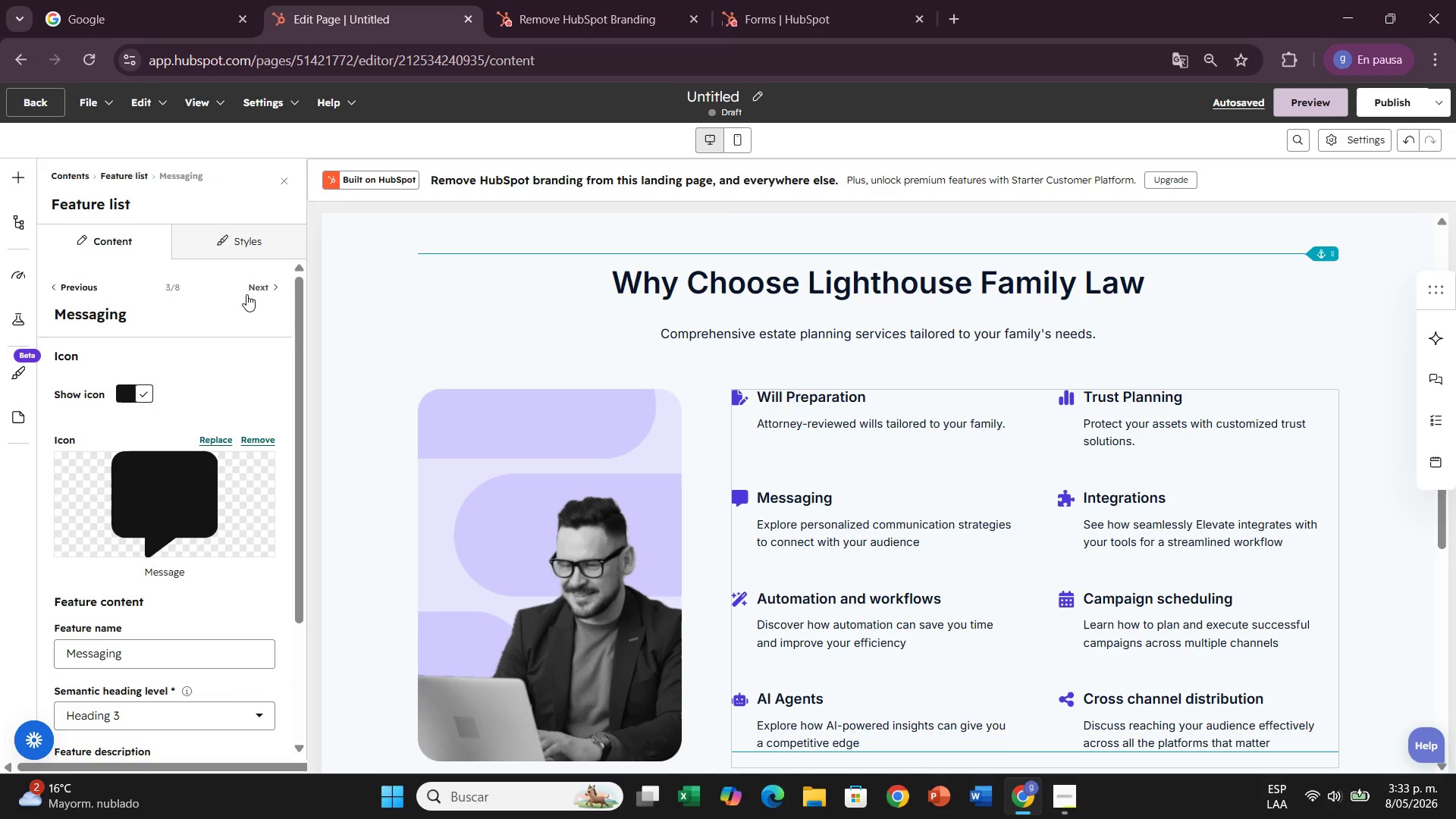 
scroll: coordinate [183, 520], scroll_direction: down, amount: 1.0
 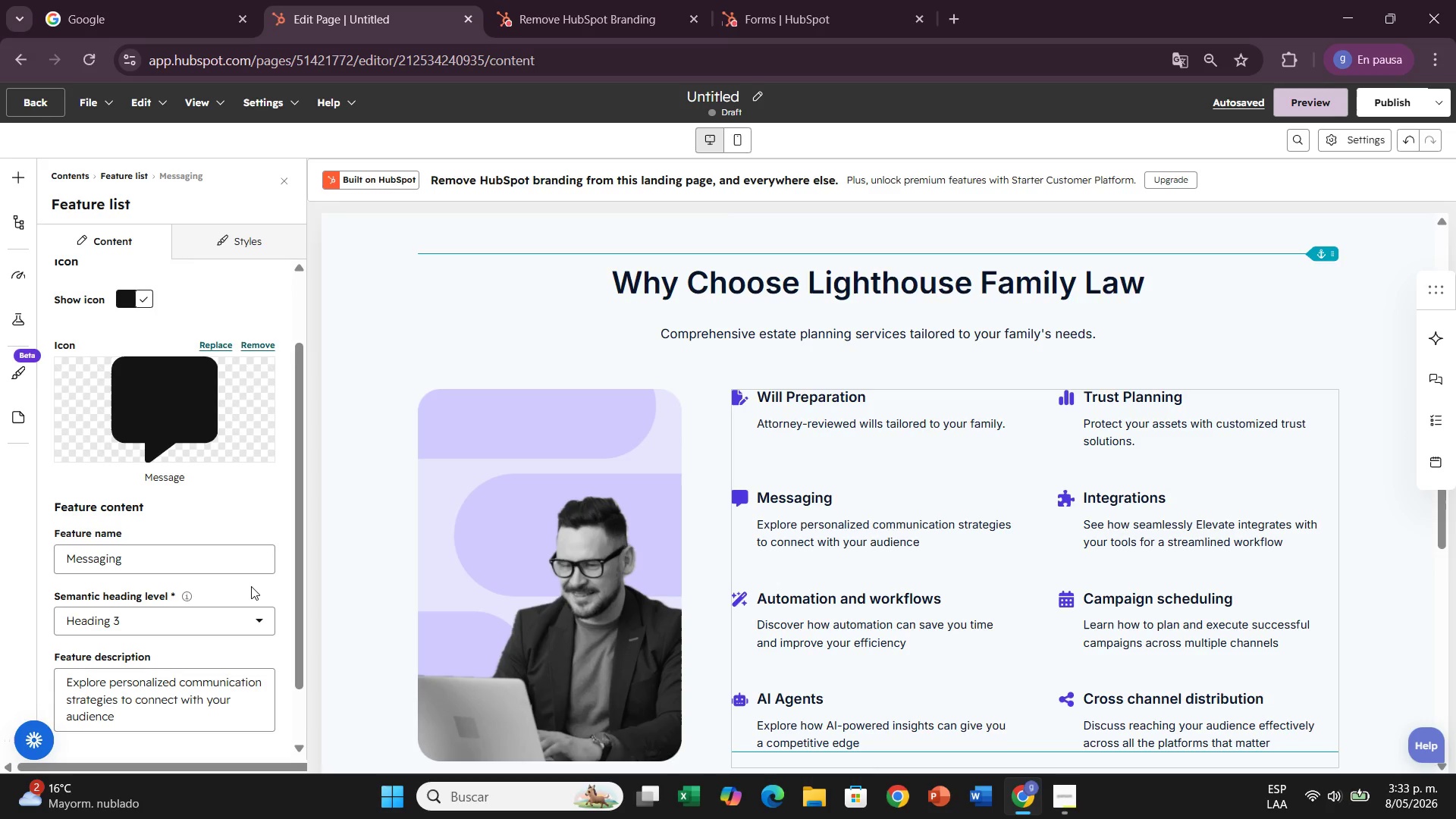 
wait(8.11)
 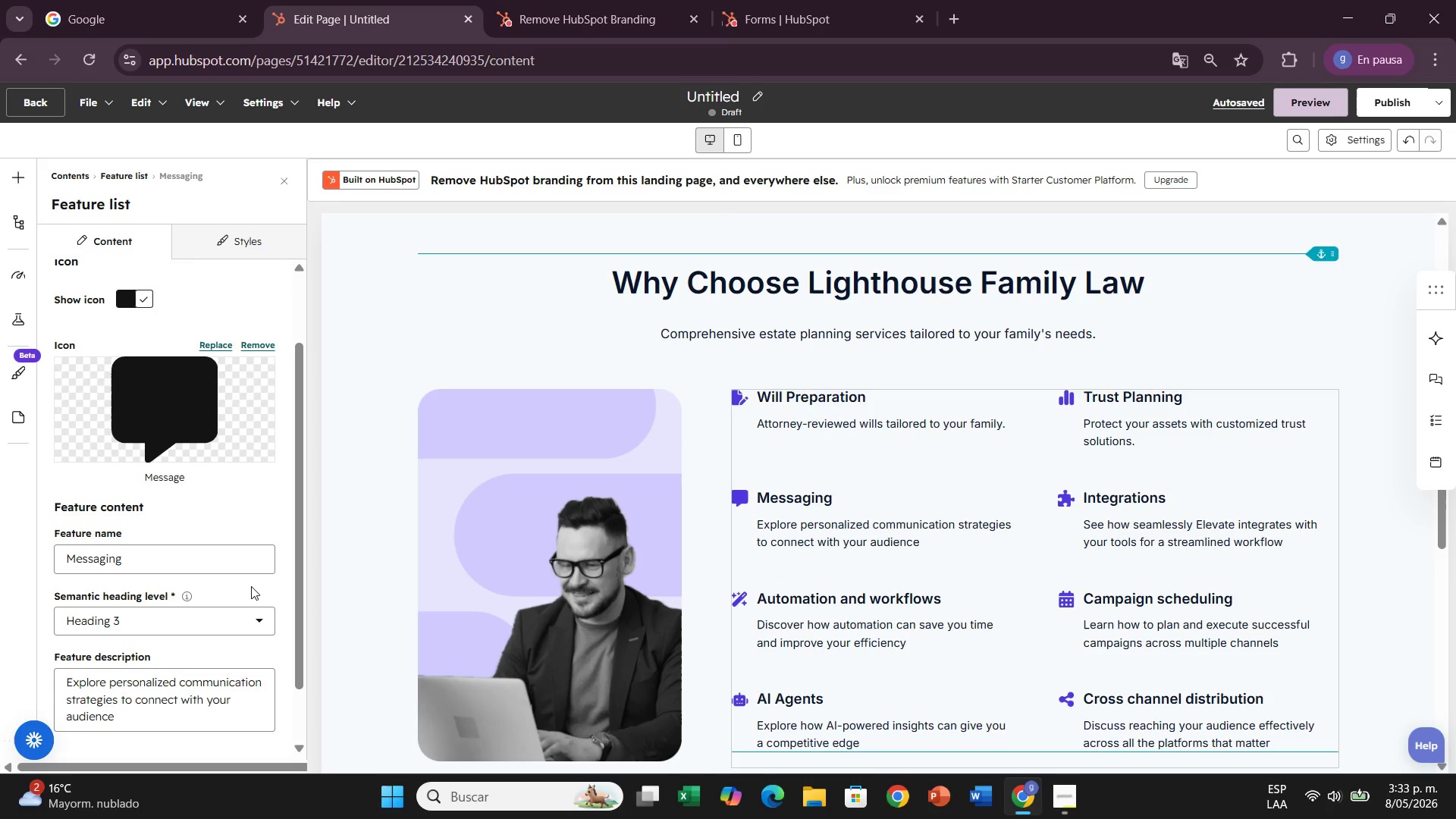 
left_click([149, 557])
 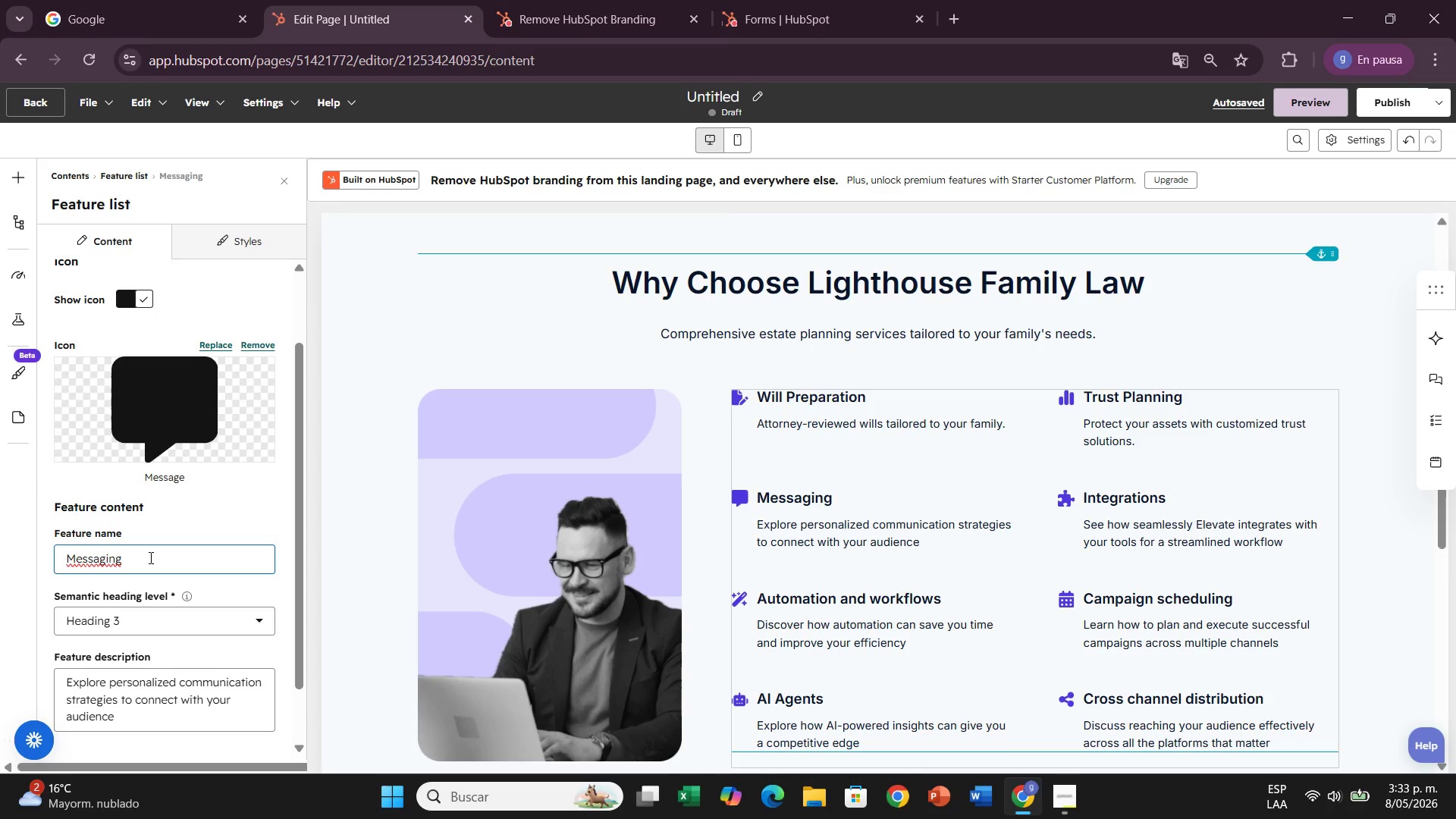 
key(Backspace)
 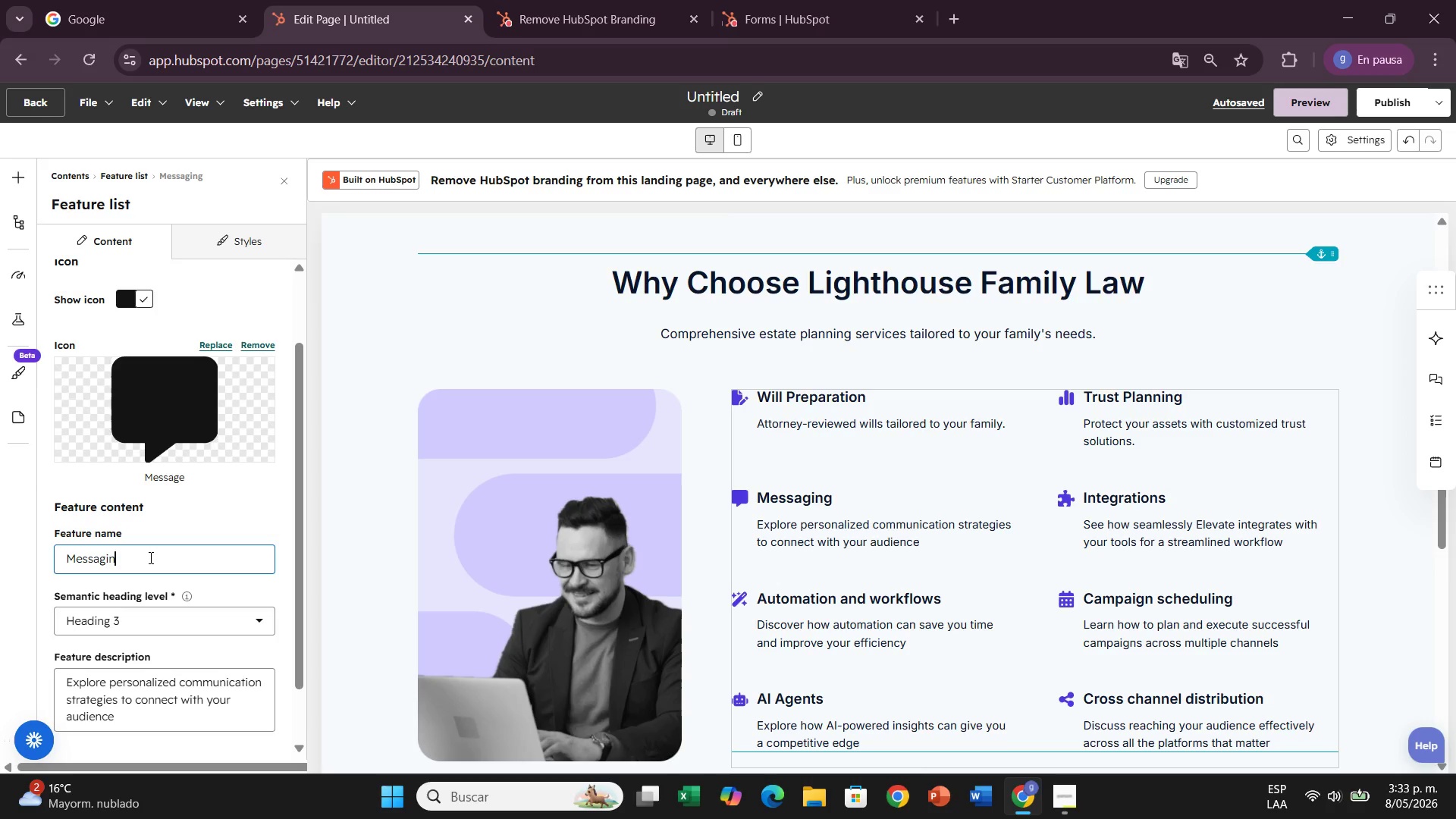 
key(Backspace)
 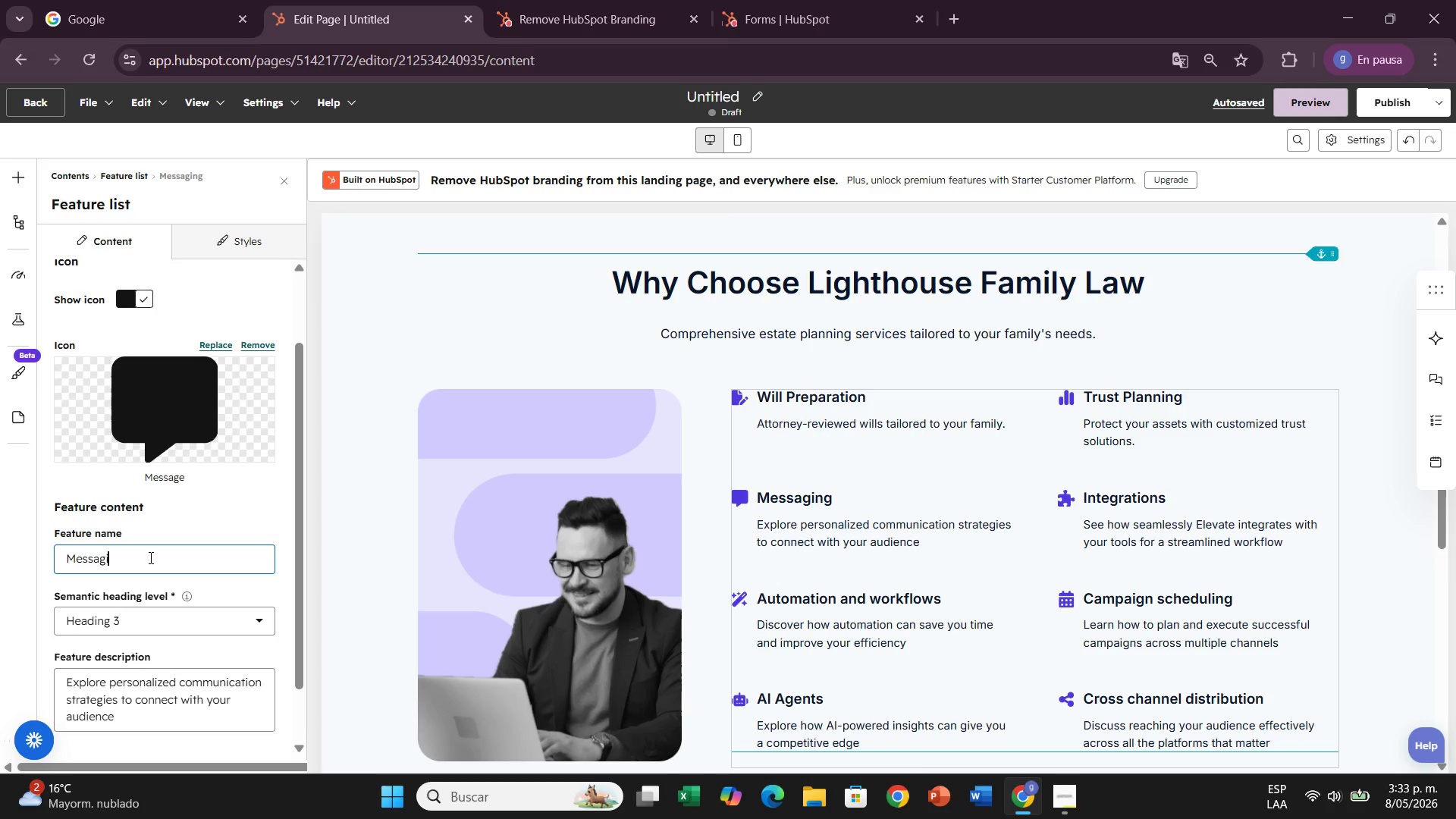 
key(Backspace)
 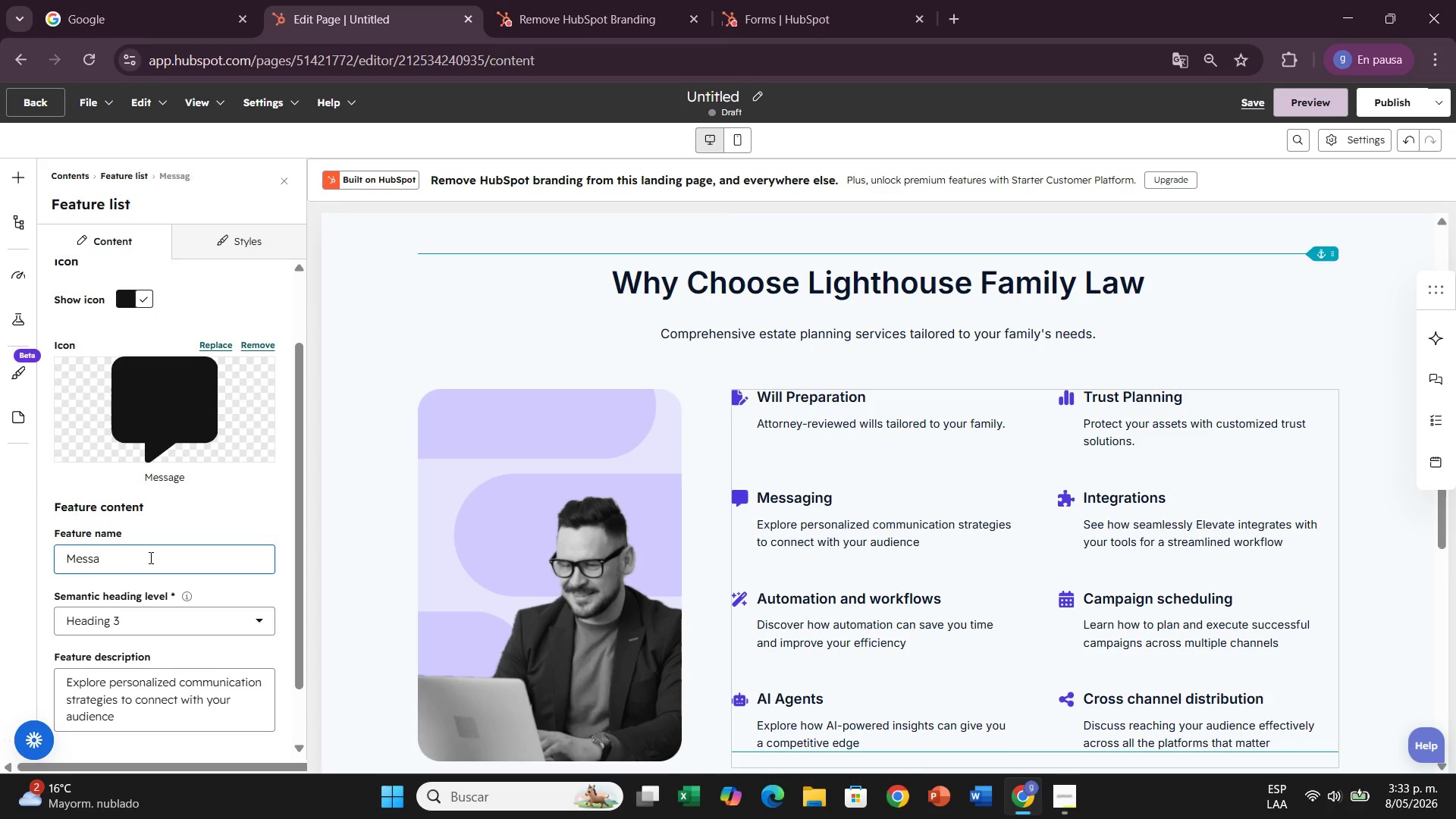 
key(Backspace)
 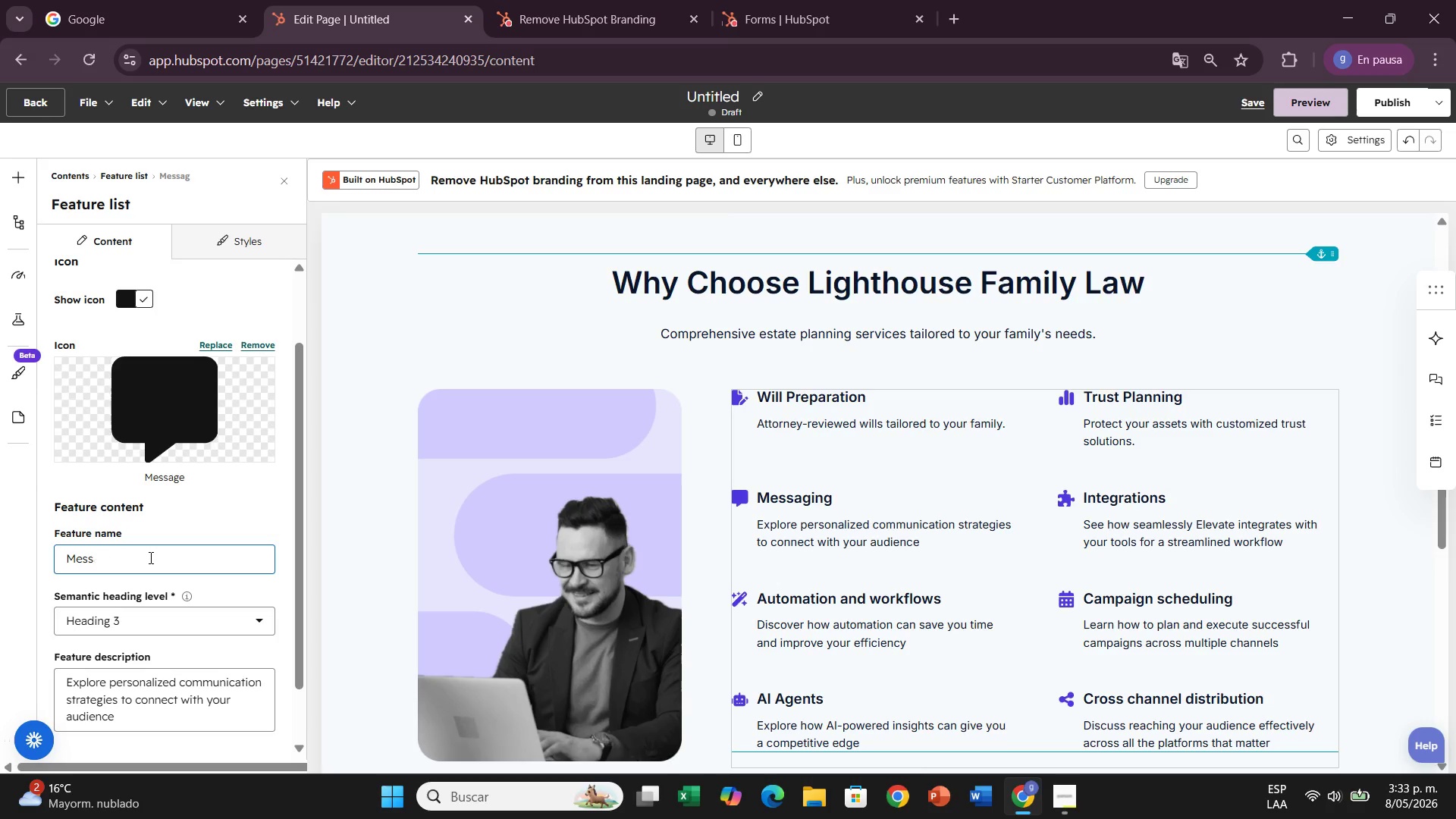 
key(Backspace)
 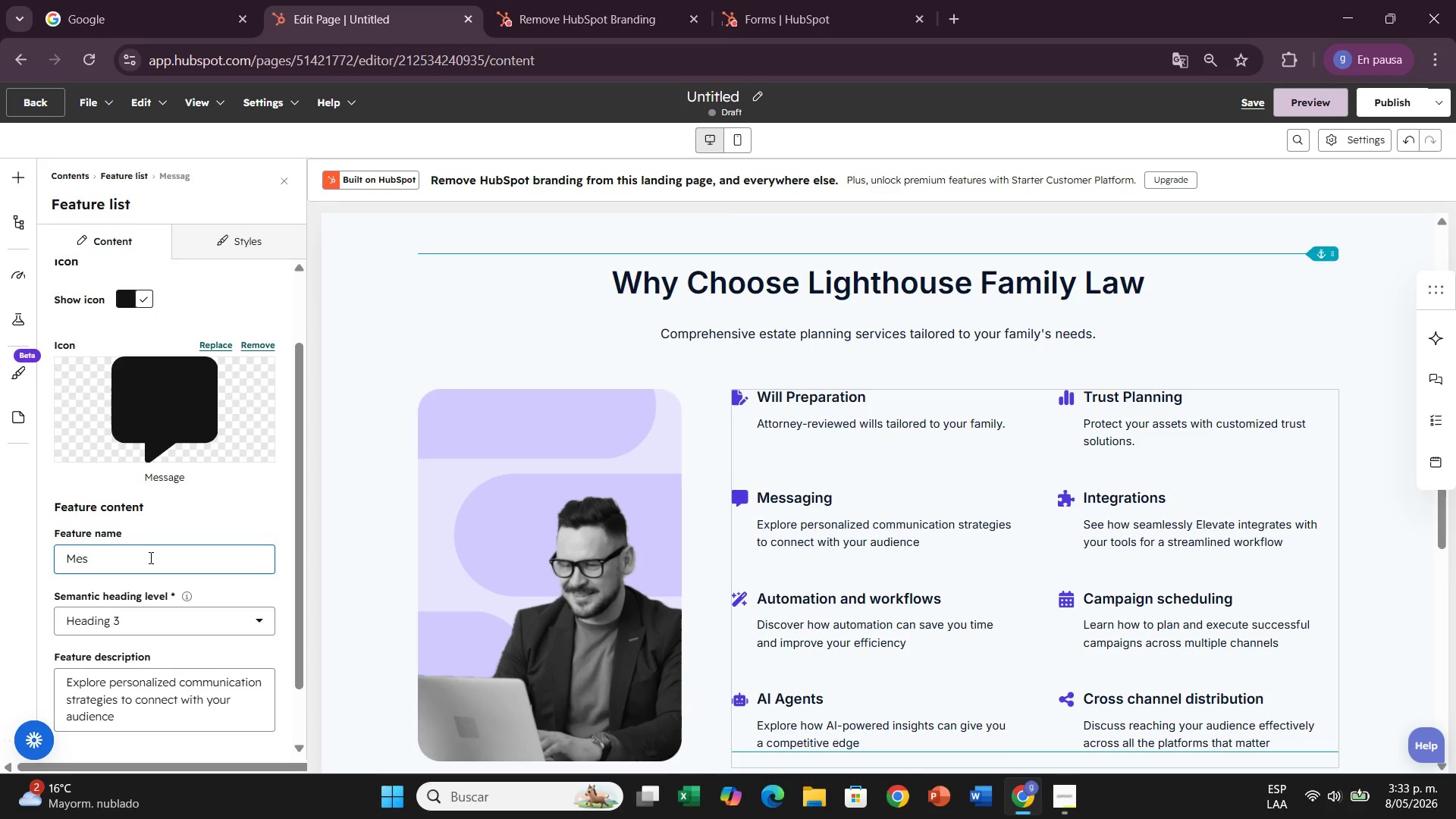 
key(Backspace)
 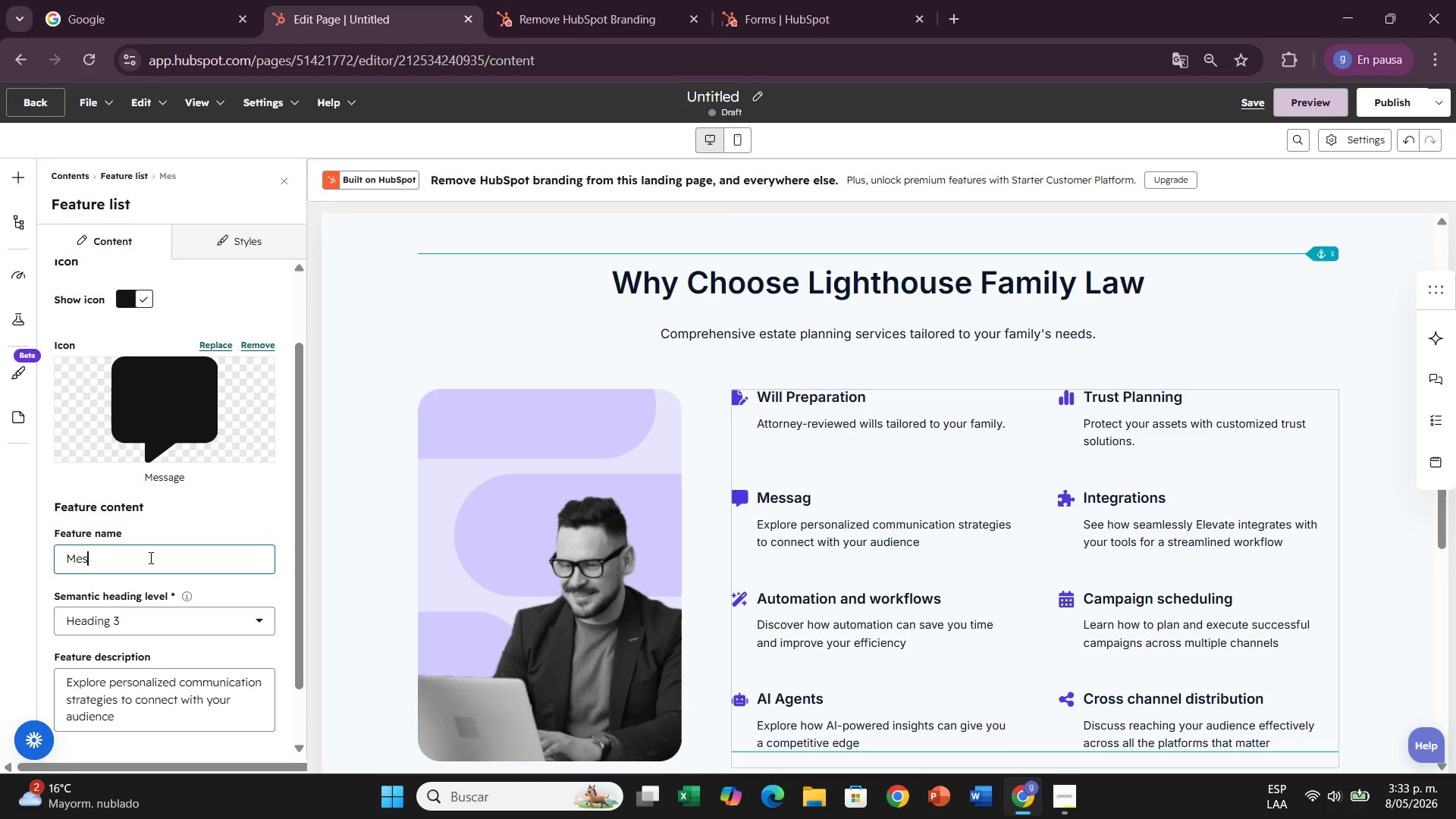 
key(Backspace)
 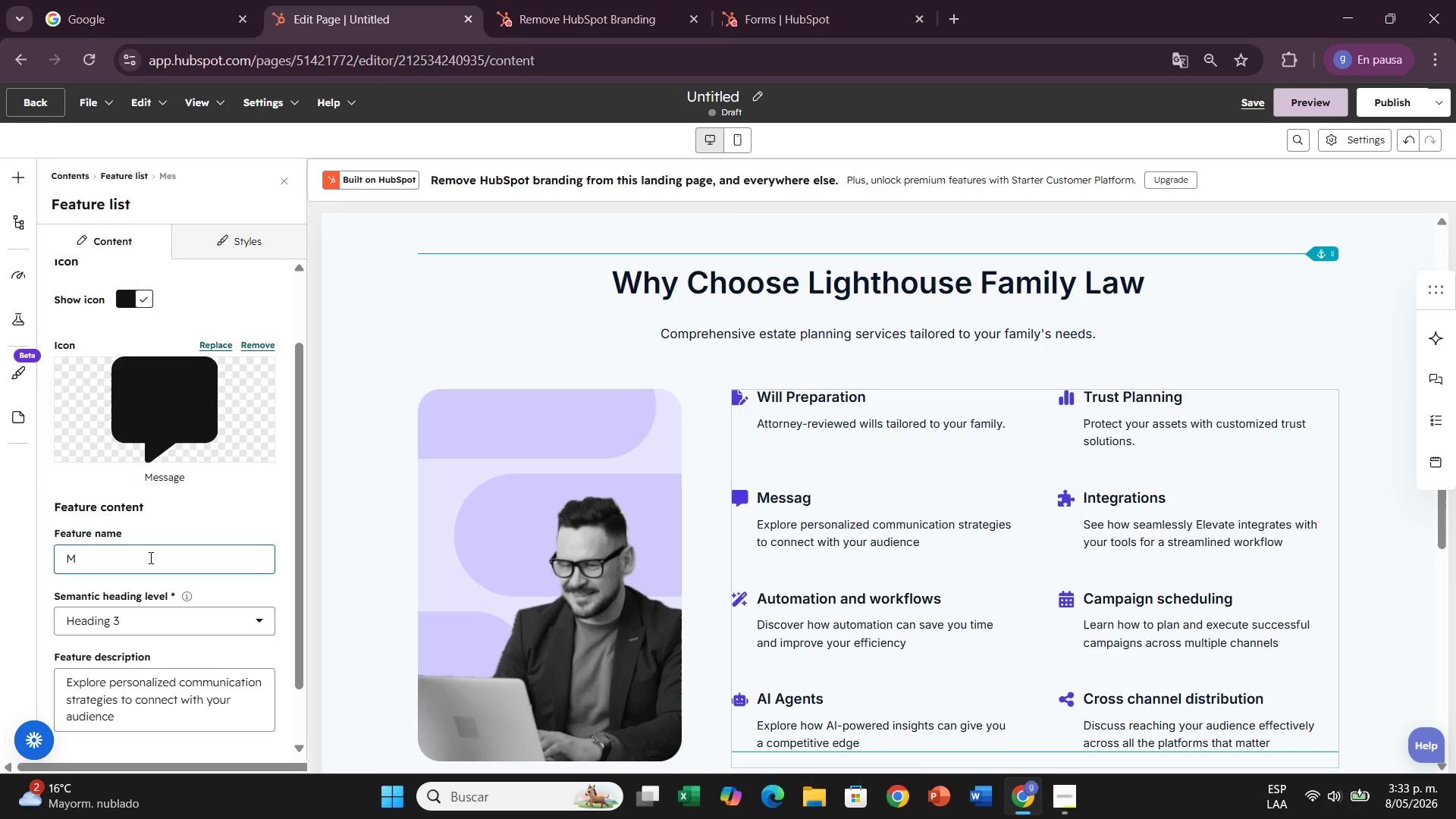 
key(Backspace)
 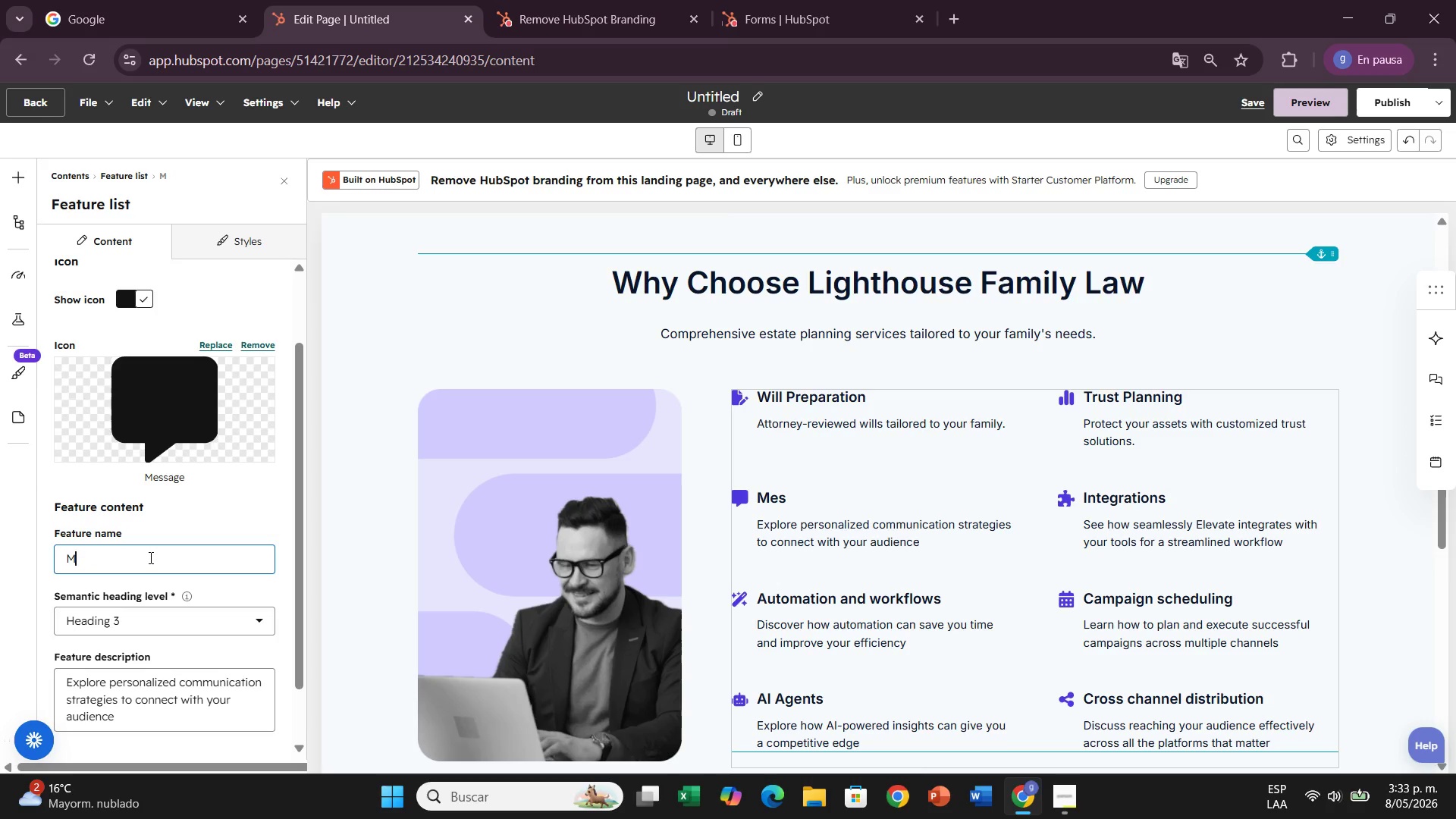 
key(Backspace)
 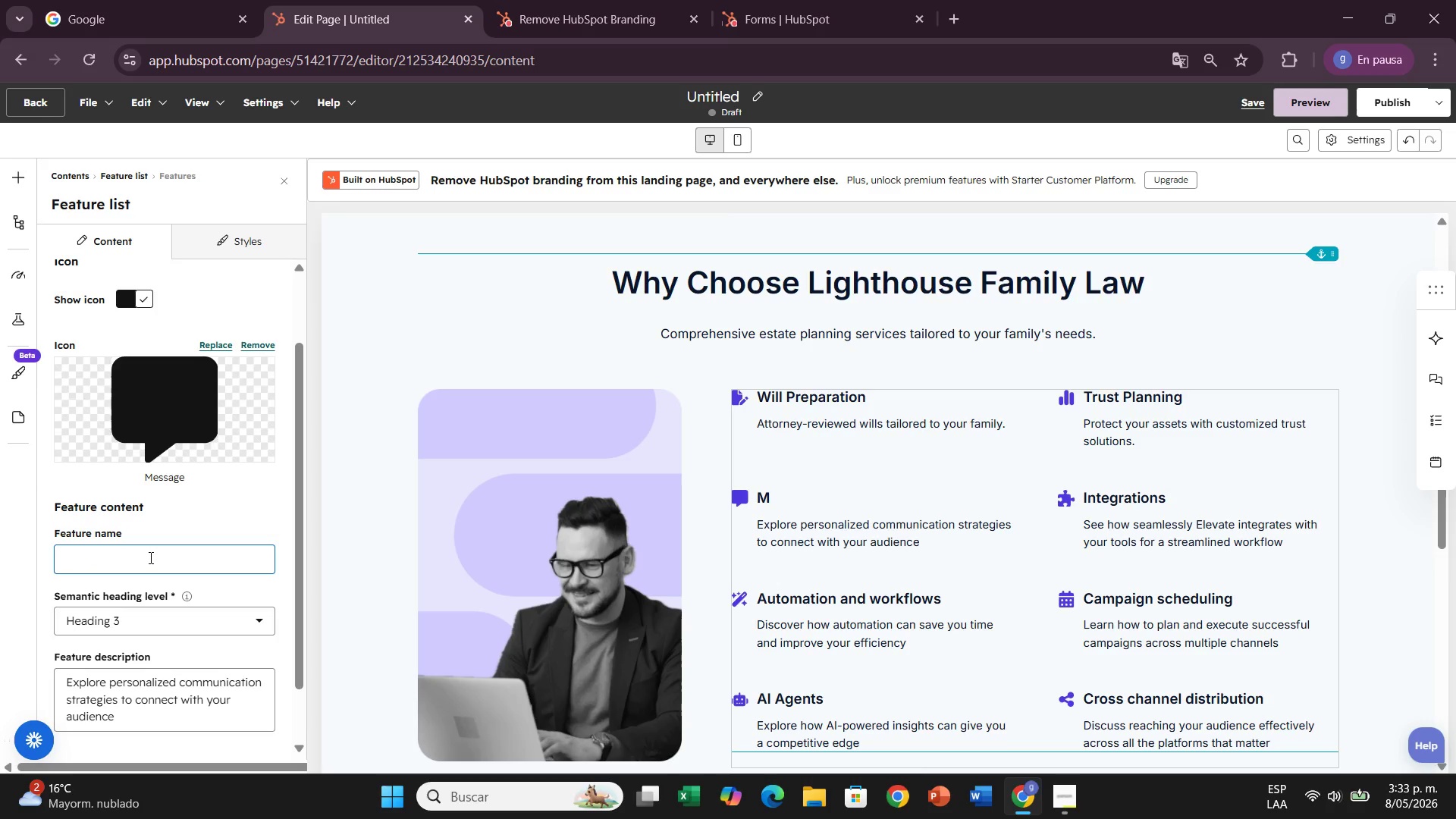 
key(CapsLock)
 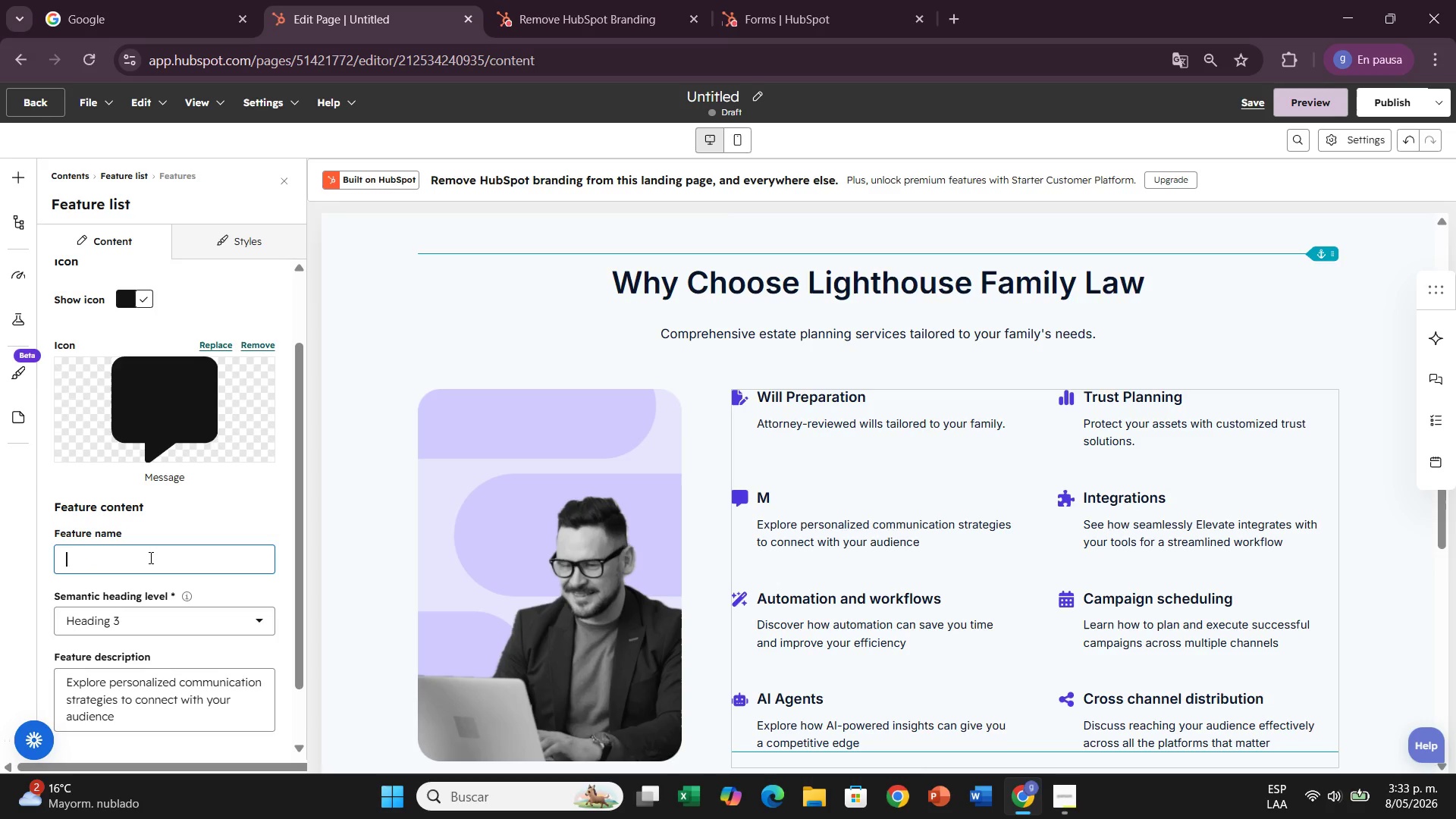 
key(P)
 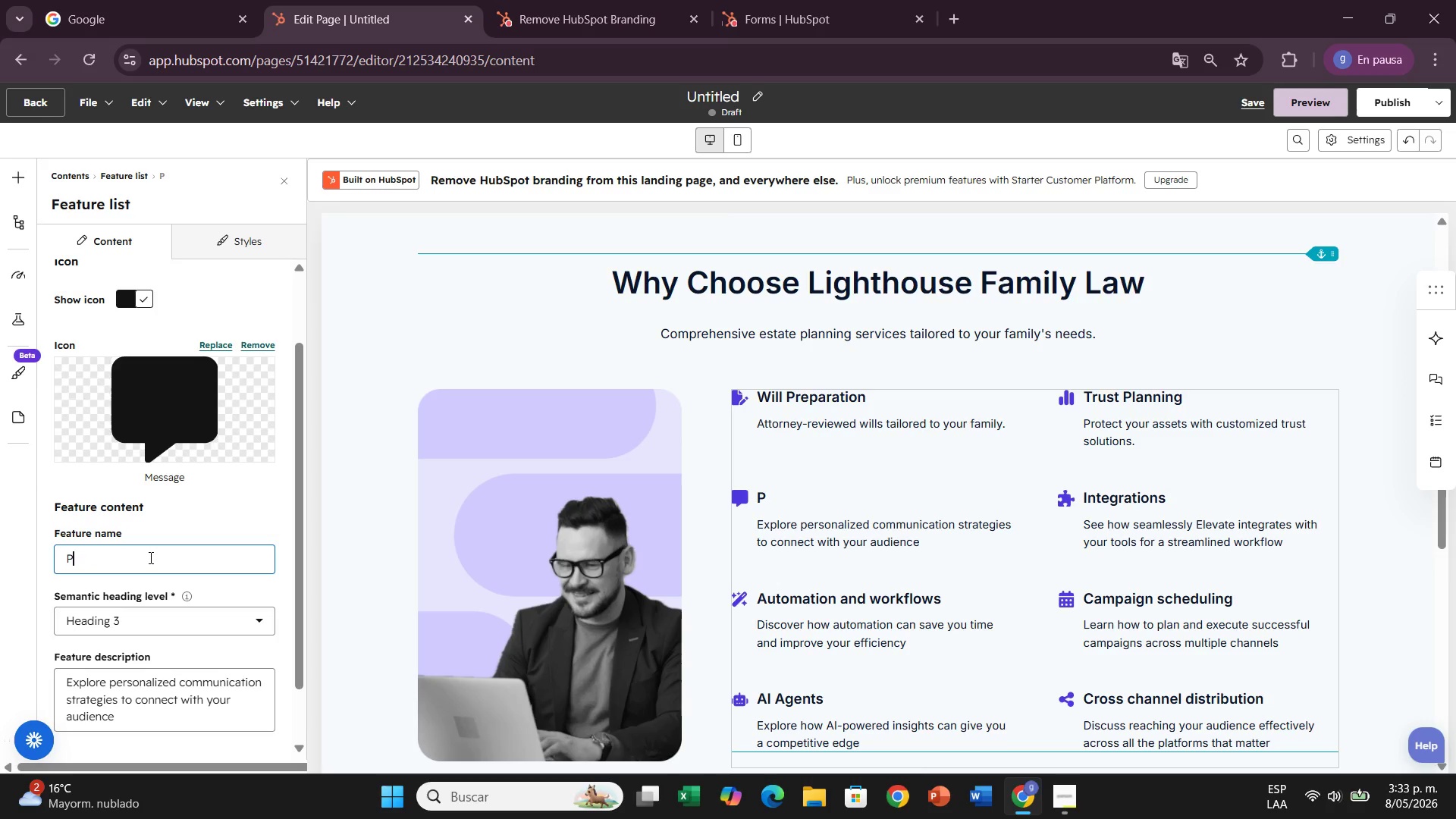 
type(ROB)
key(Backspace)
key(Backspace)
key(Backspace)
type(robate Avoidance)
 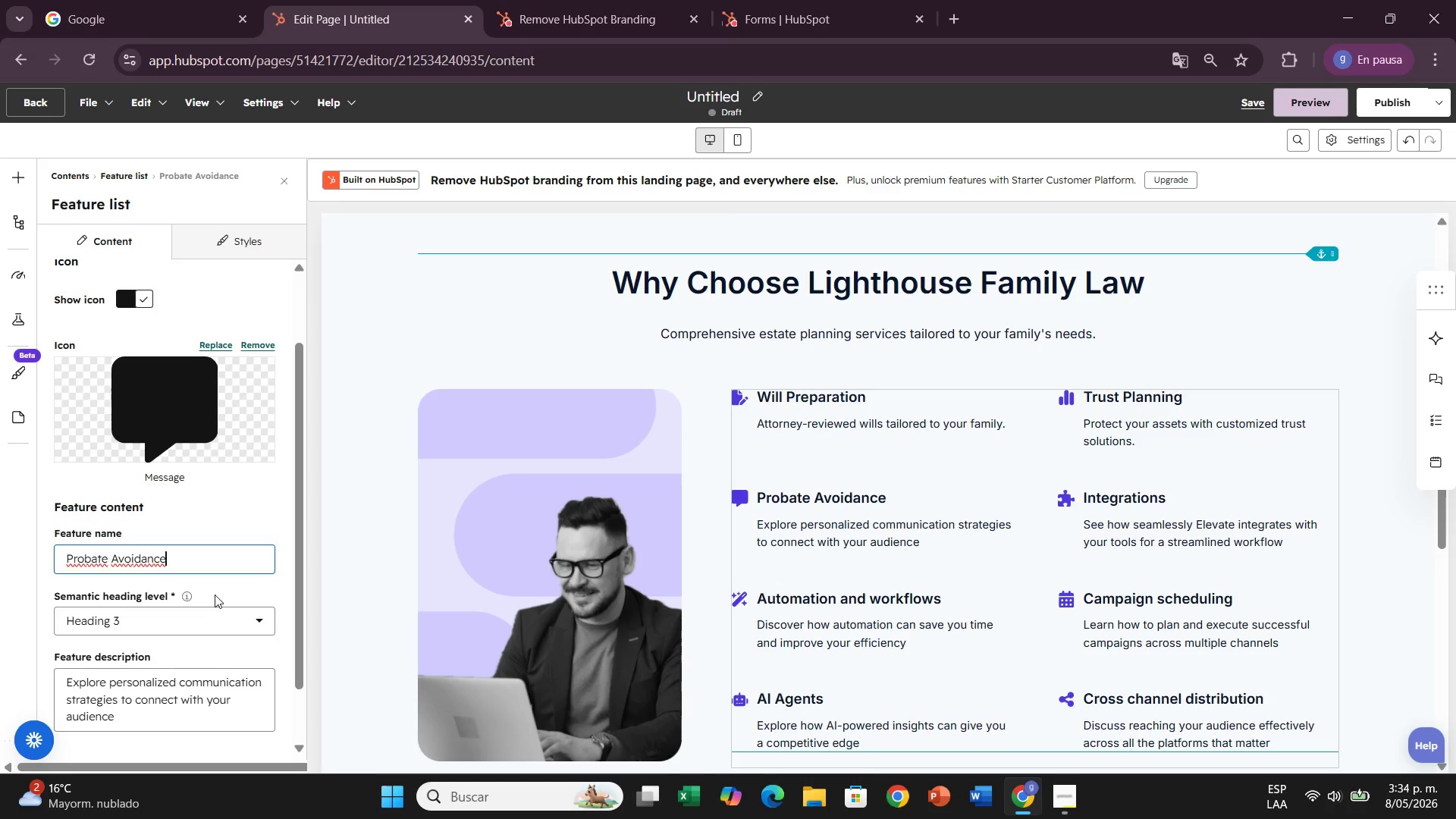 
scroll: coordinate [196, 601], scroll_direction: down, amount: 3.0
 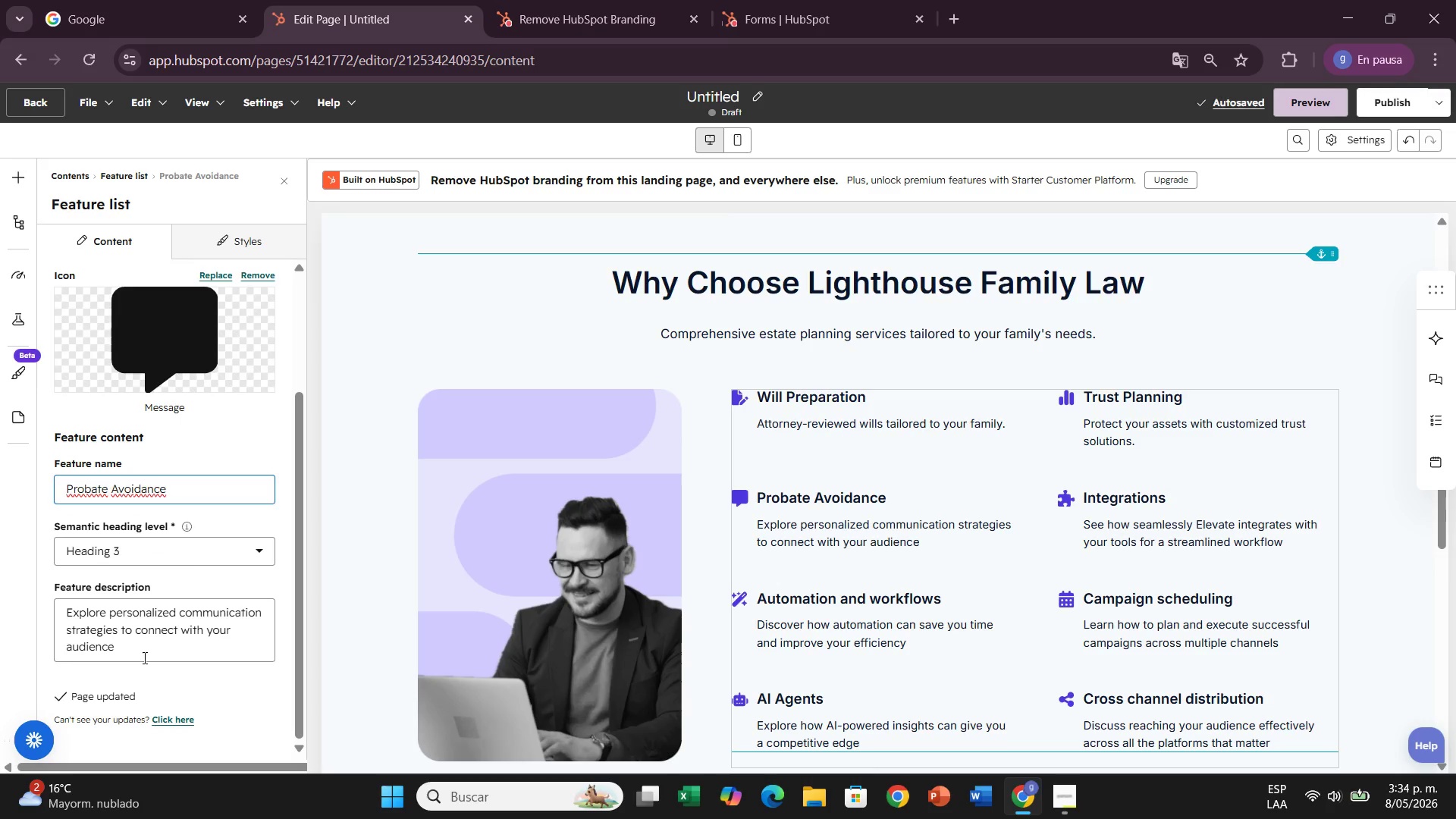 
left_click_drag(start_coordinate=[143, 657], to_coordinate=[64, 615])
 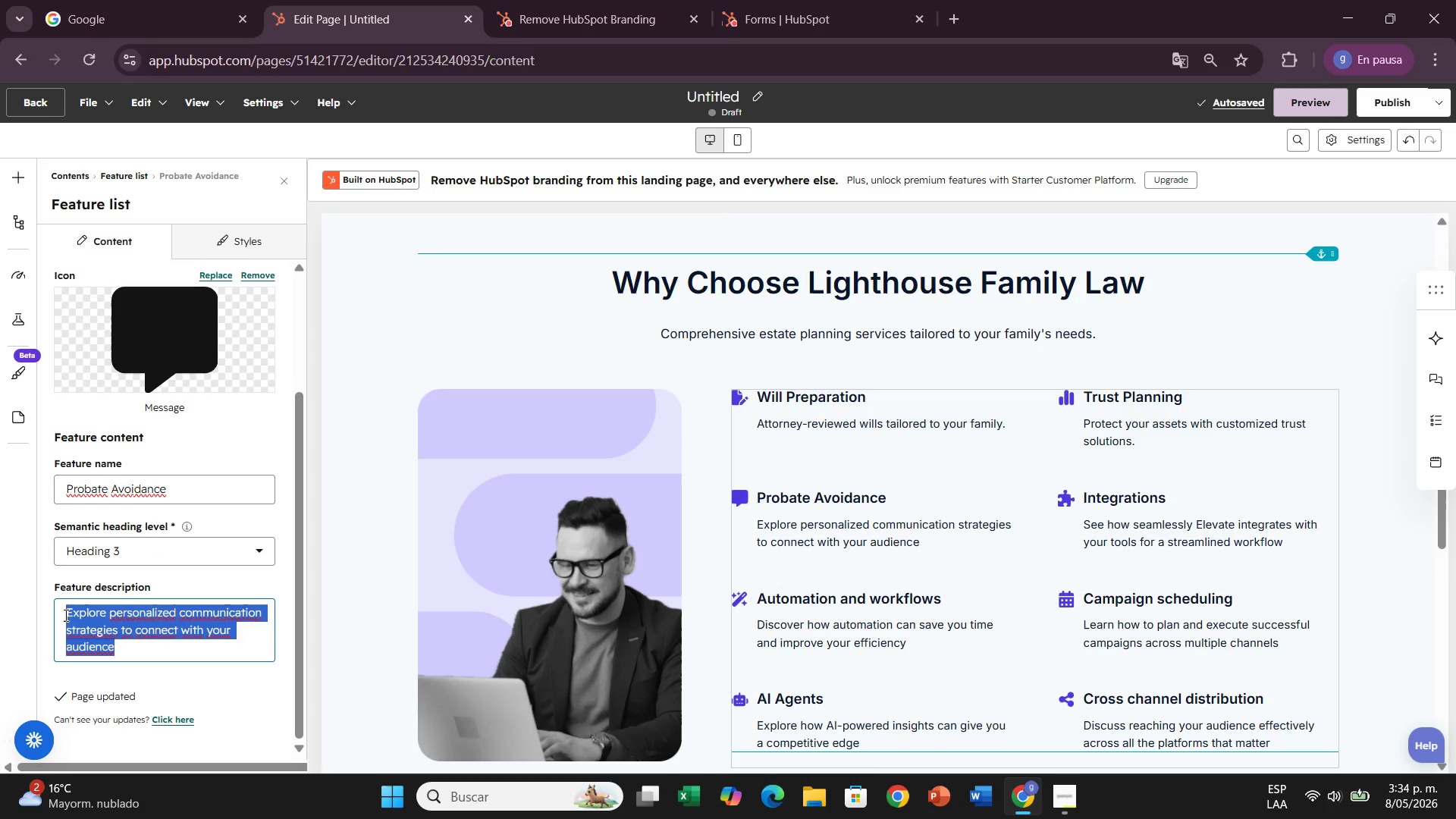 
key(Backspace)
type(keep)
key(Backspace)
key(Backspace)
key(Backspace)
type(Eep )
 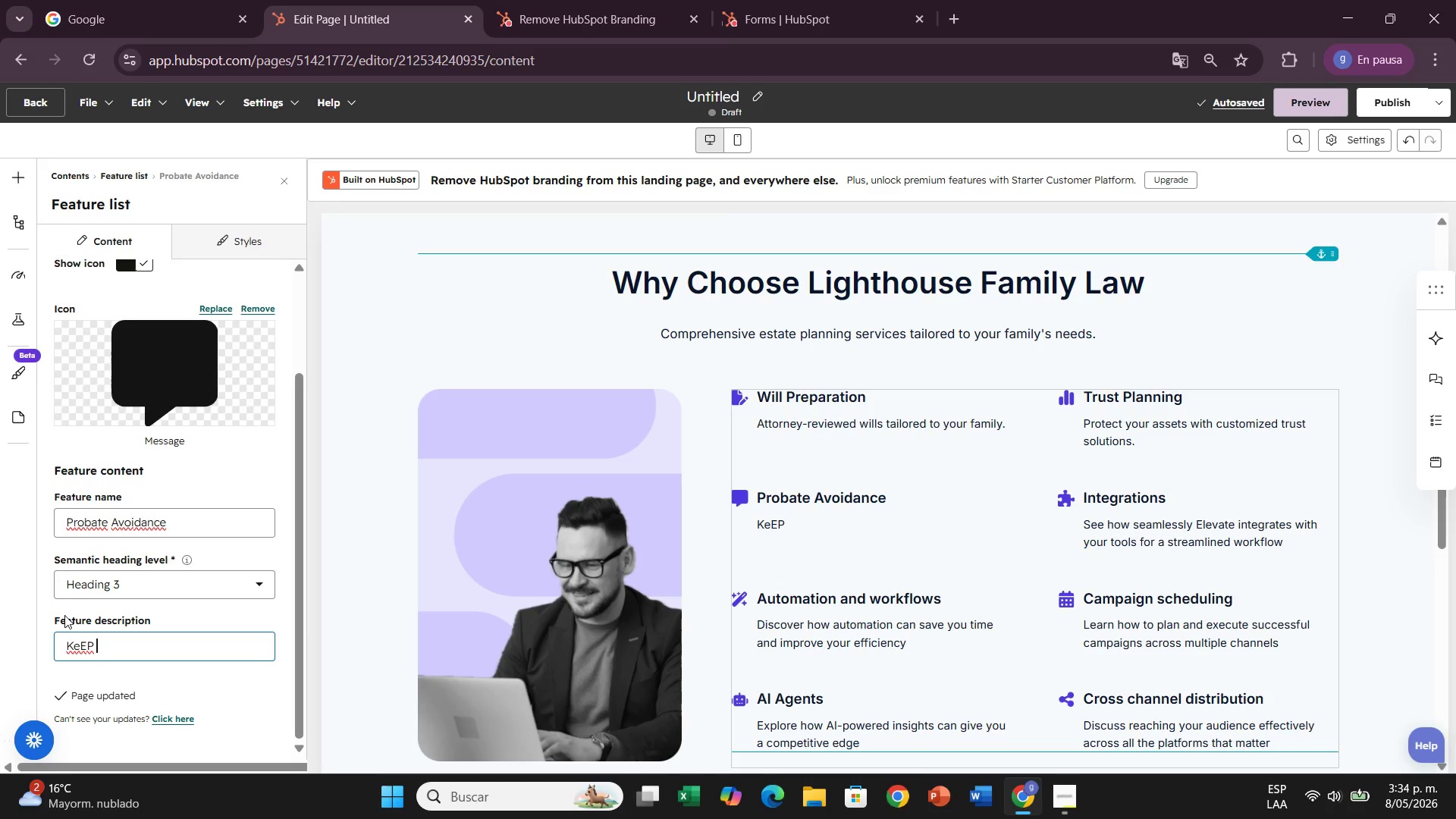 
wait(7.14)
 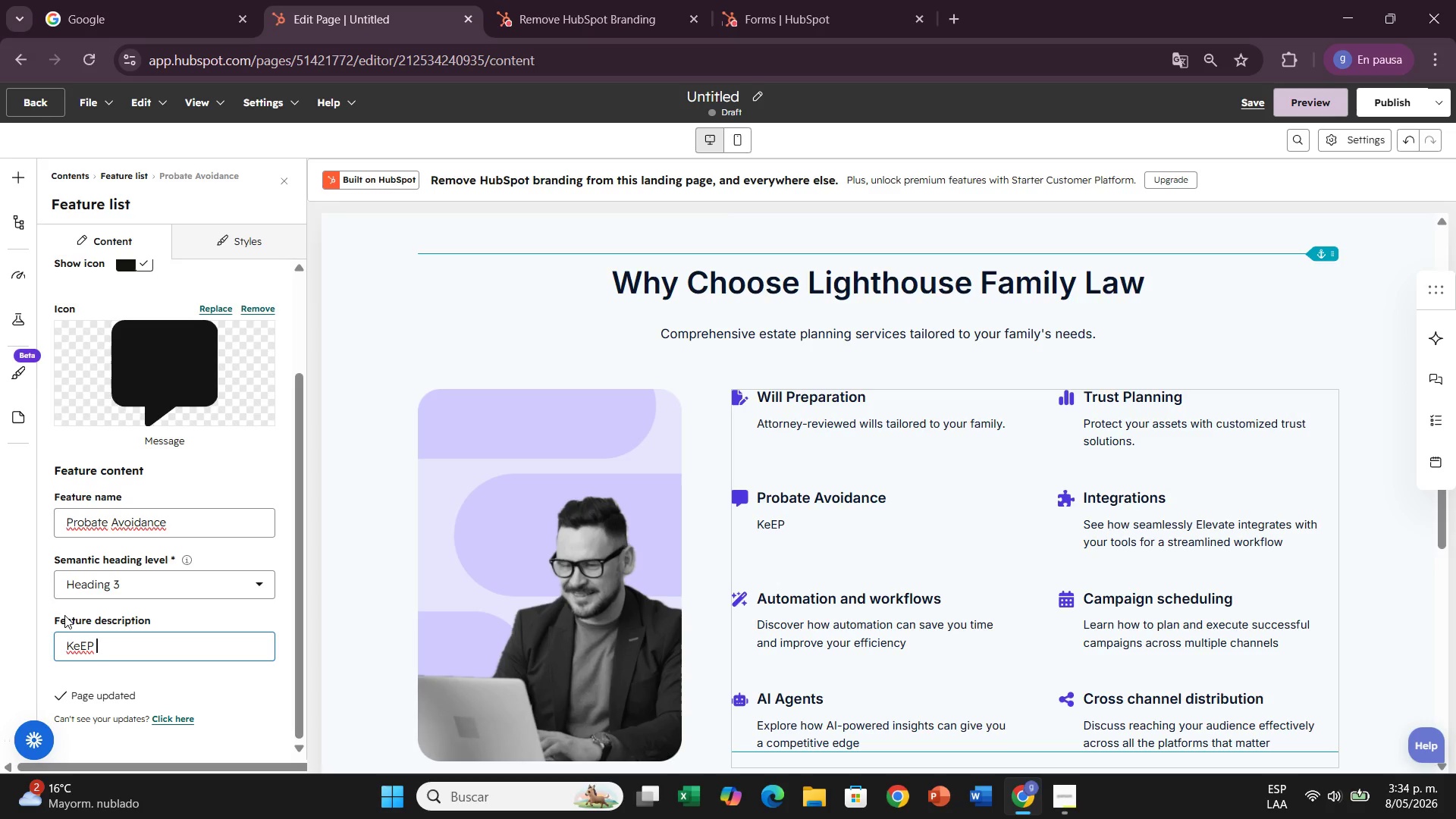 
key(Backspace)
key(Backspace)
key(Backspace)
type(EO Y)
key(Backspace)
key(Backspace)
key(Backspace)
type(P YOUR )
 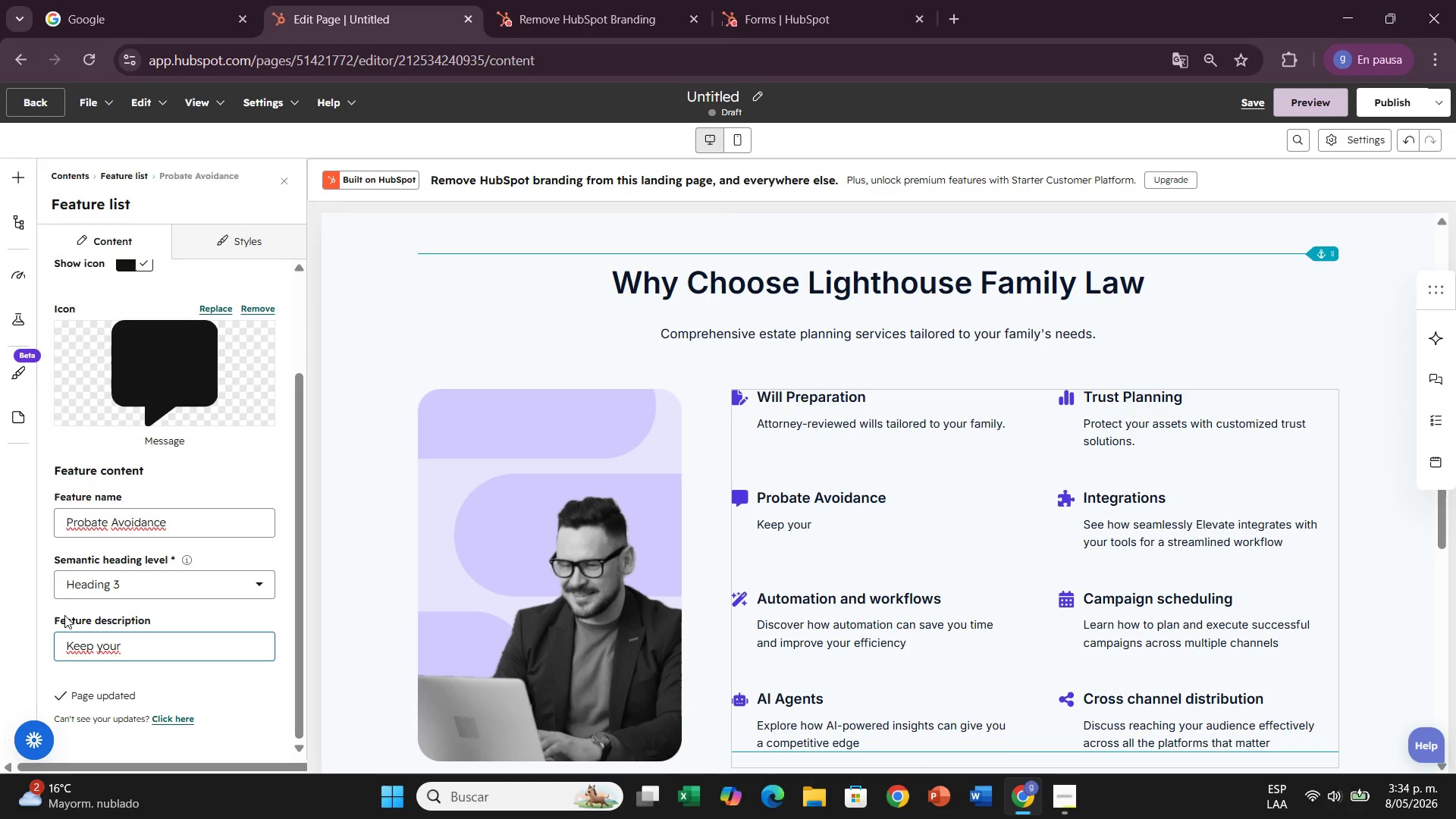 
type(ESTATE OUT OF LENGHTY)
 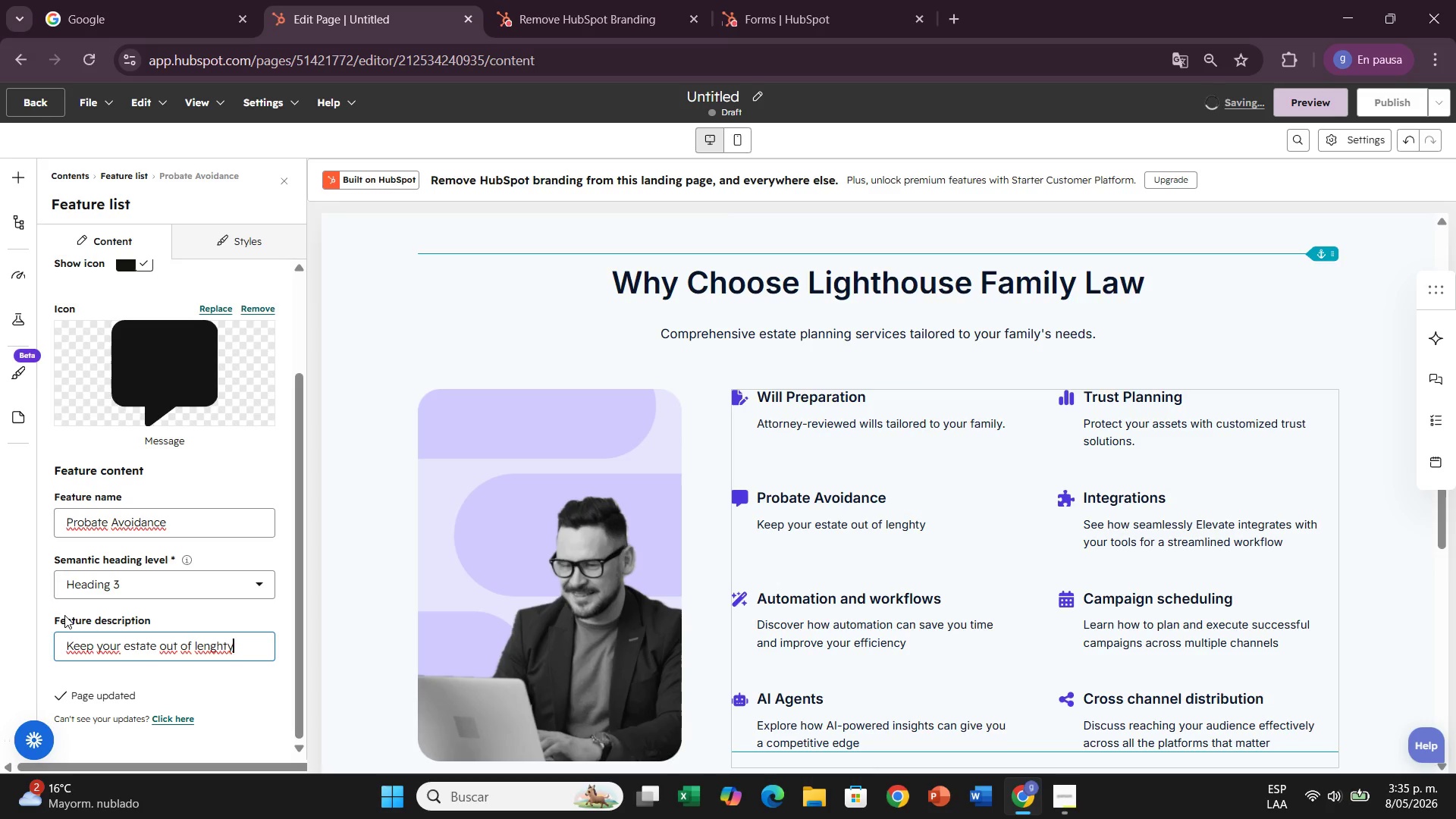 
type( COURT PROCEEDINGS)
 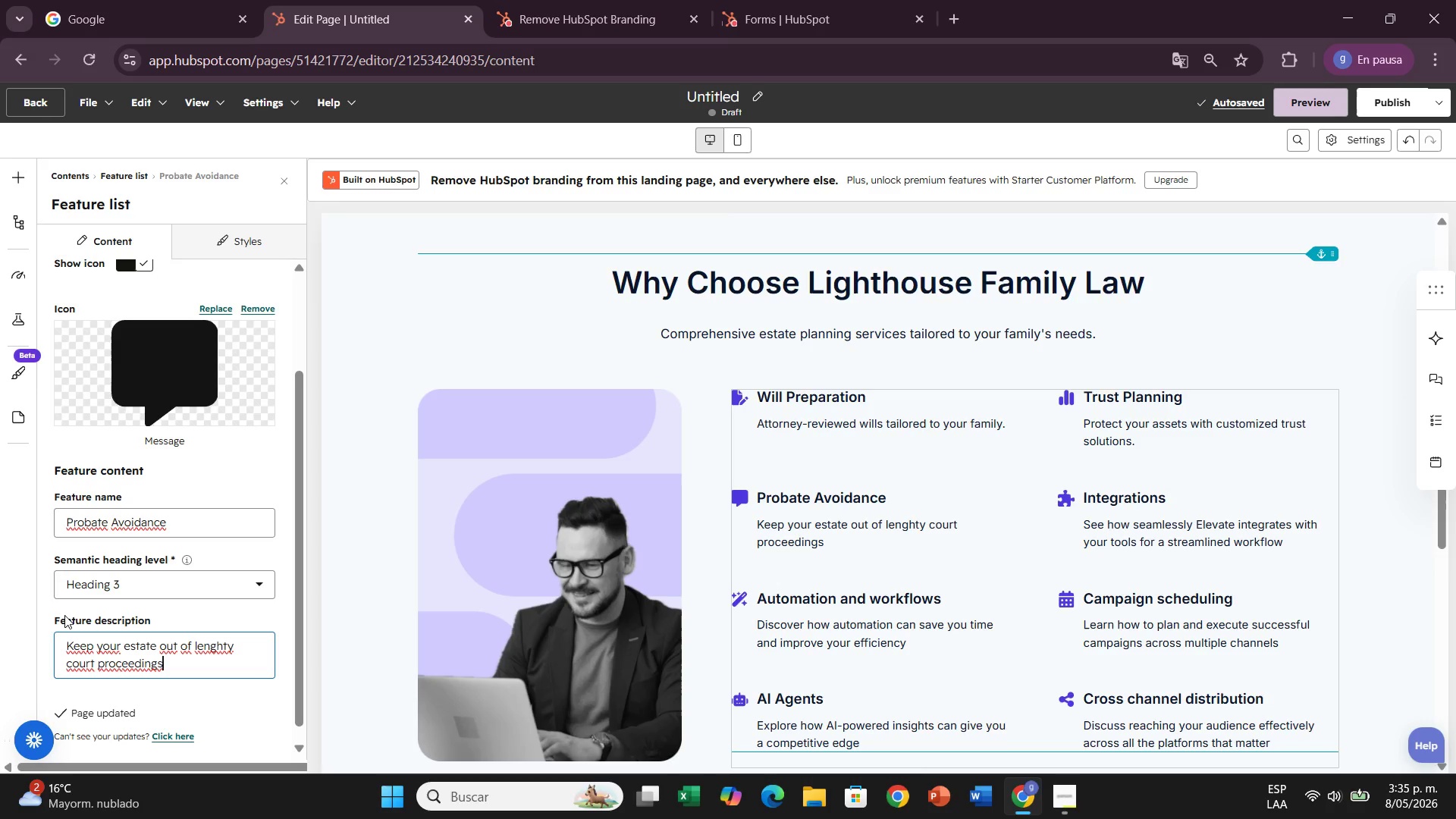 
wait(5.74)
 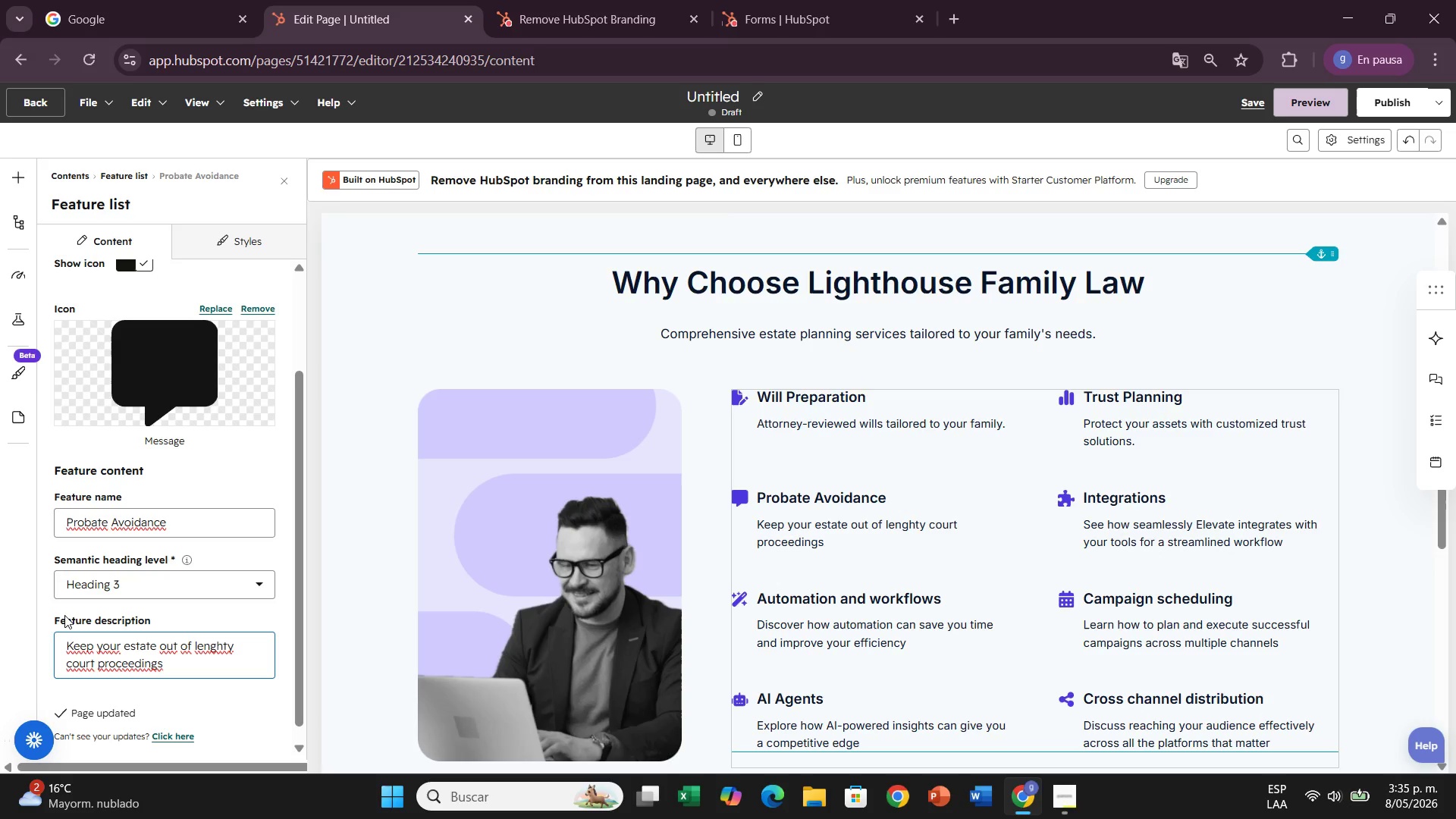 
key(Period)
 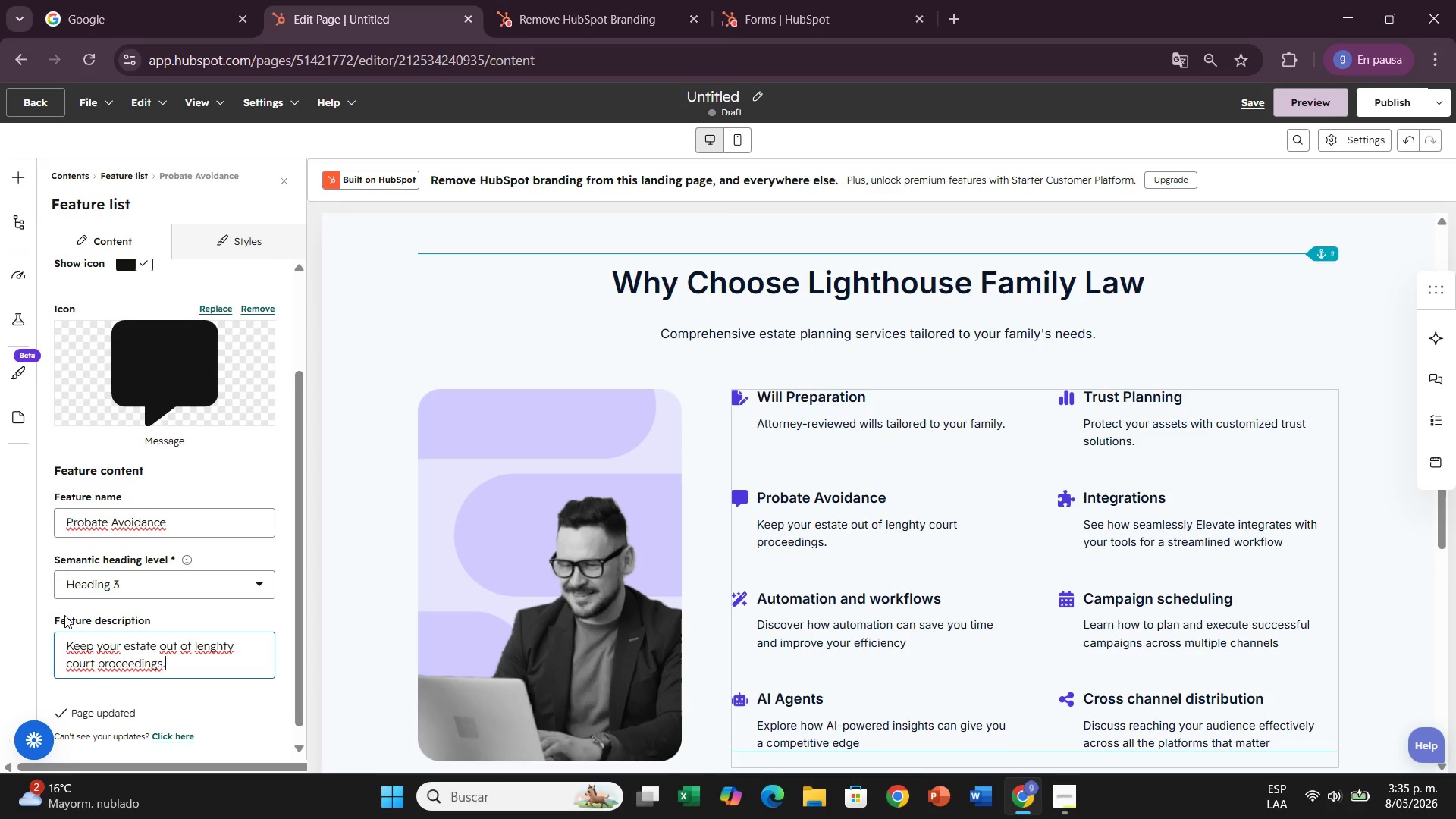 
scroll: coordinate [64, 615], scroll_direction: down, amount: 1.0
 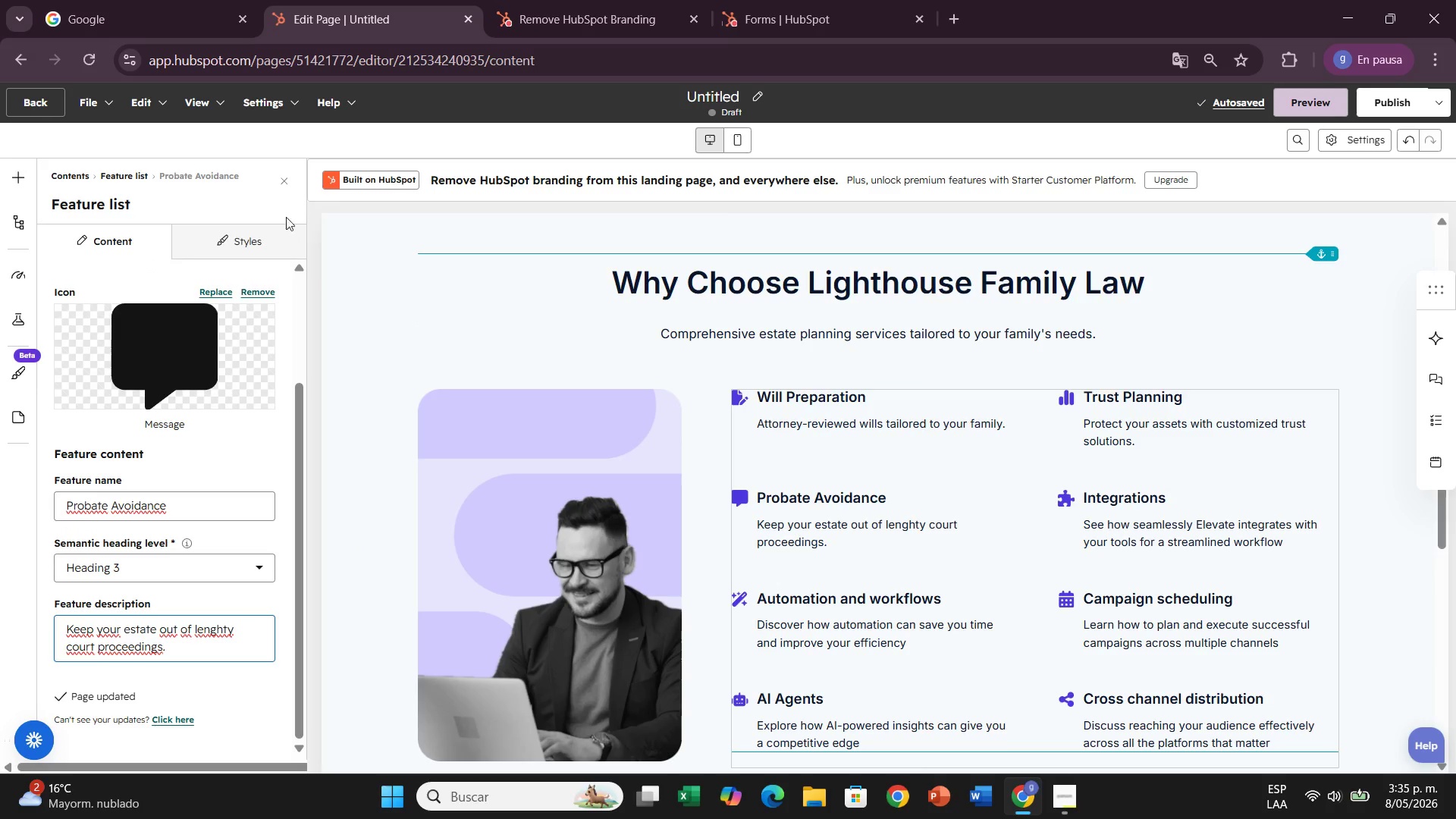 
scroll: coordinate [248, 312], scroll_direction: up, amount: 2.0
 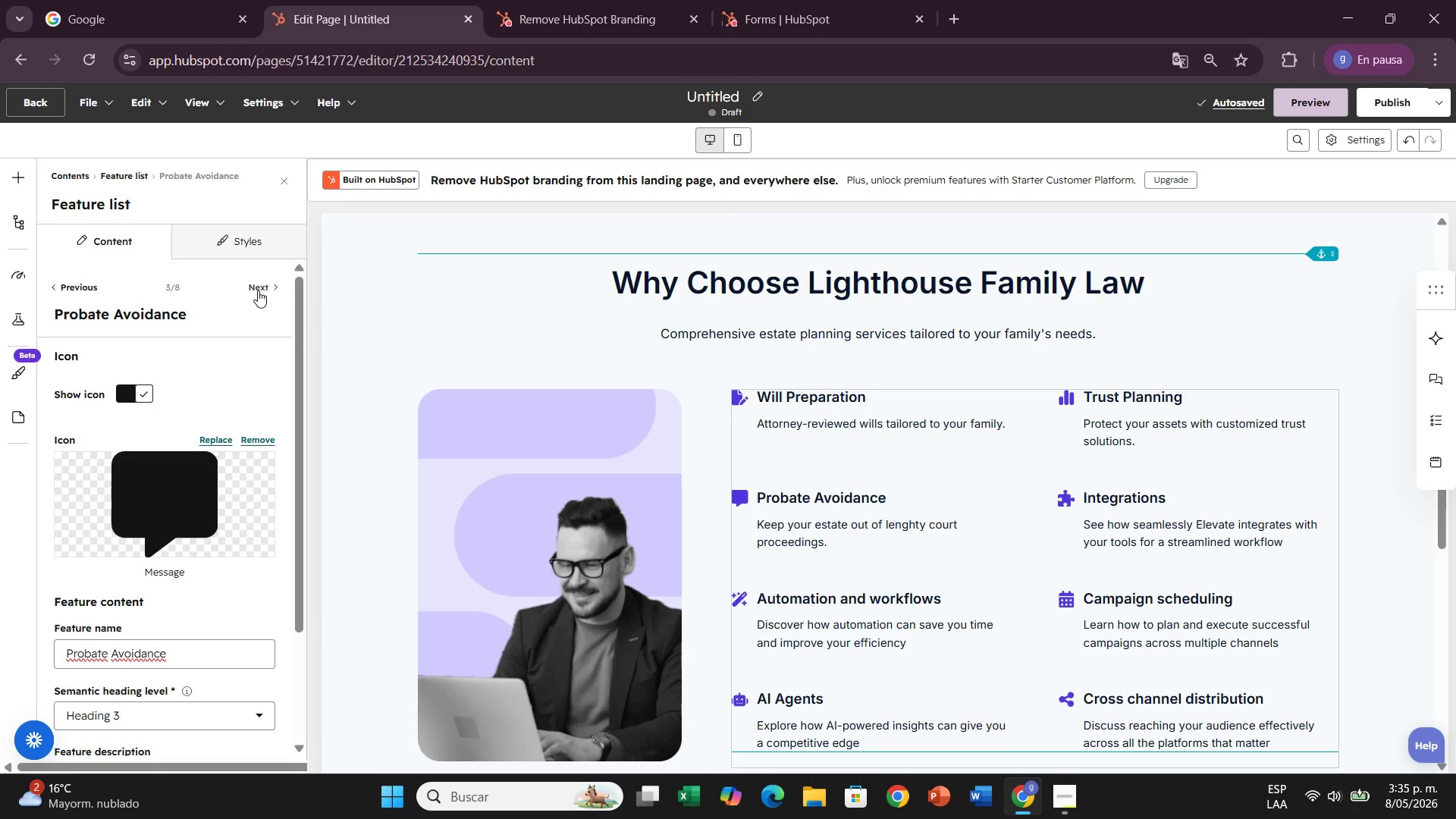 
left_click([258, 290])
 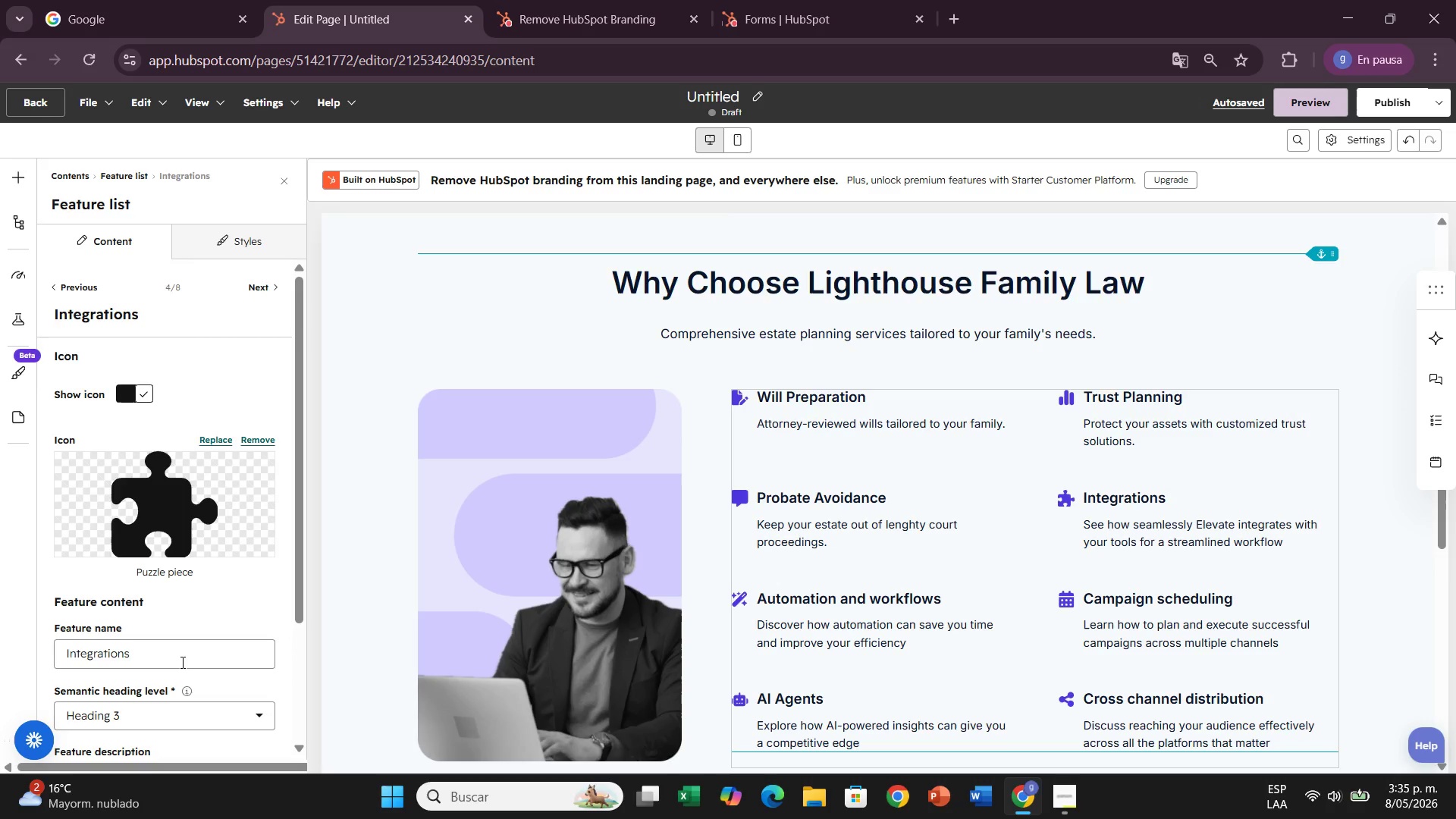 
wait(18.58)
 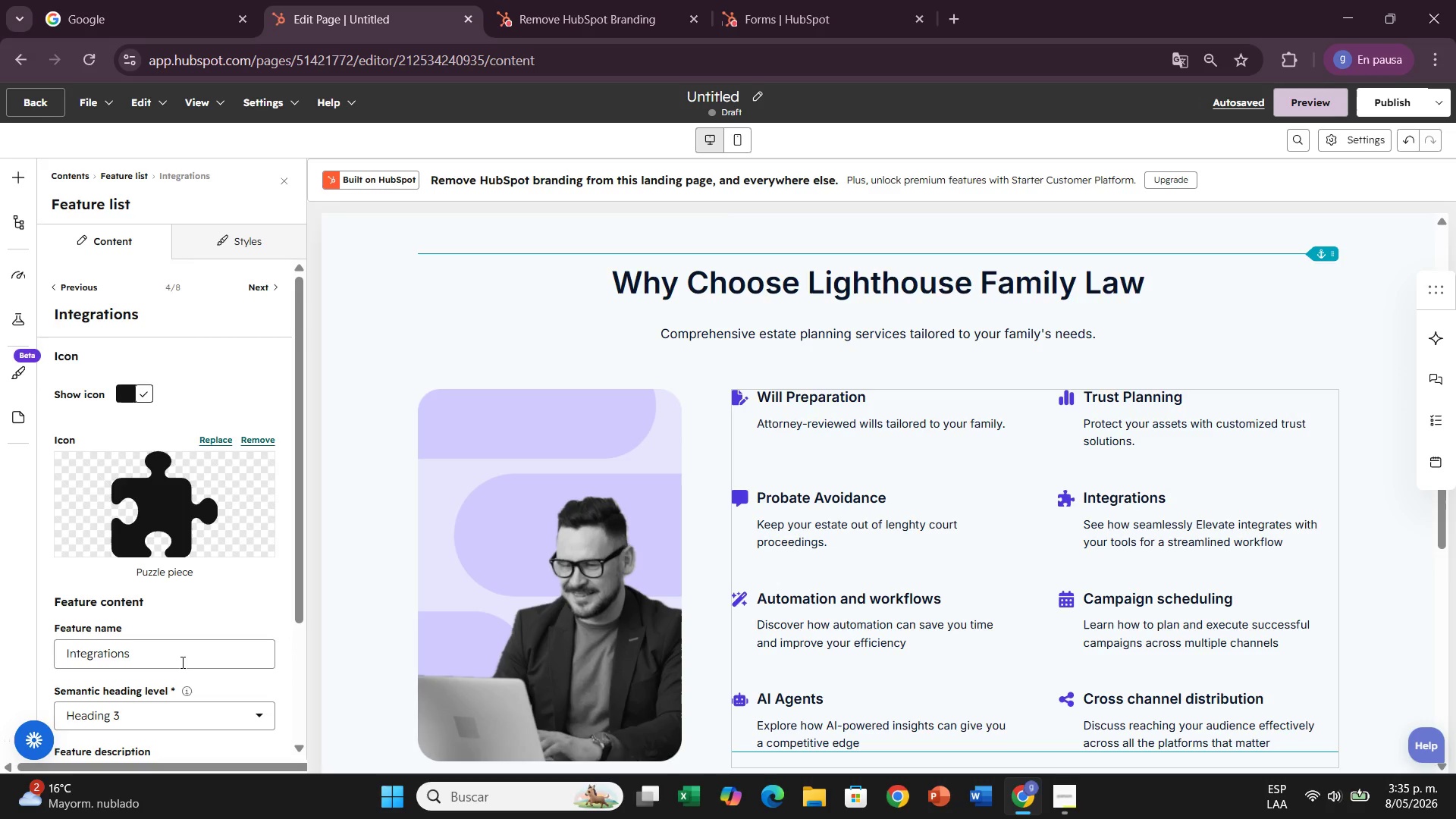 
key(CapsLock)
 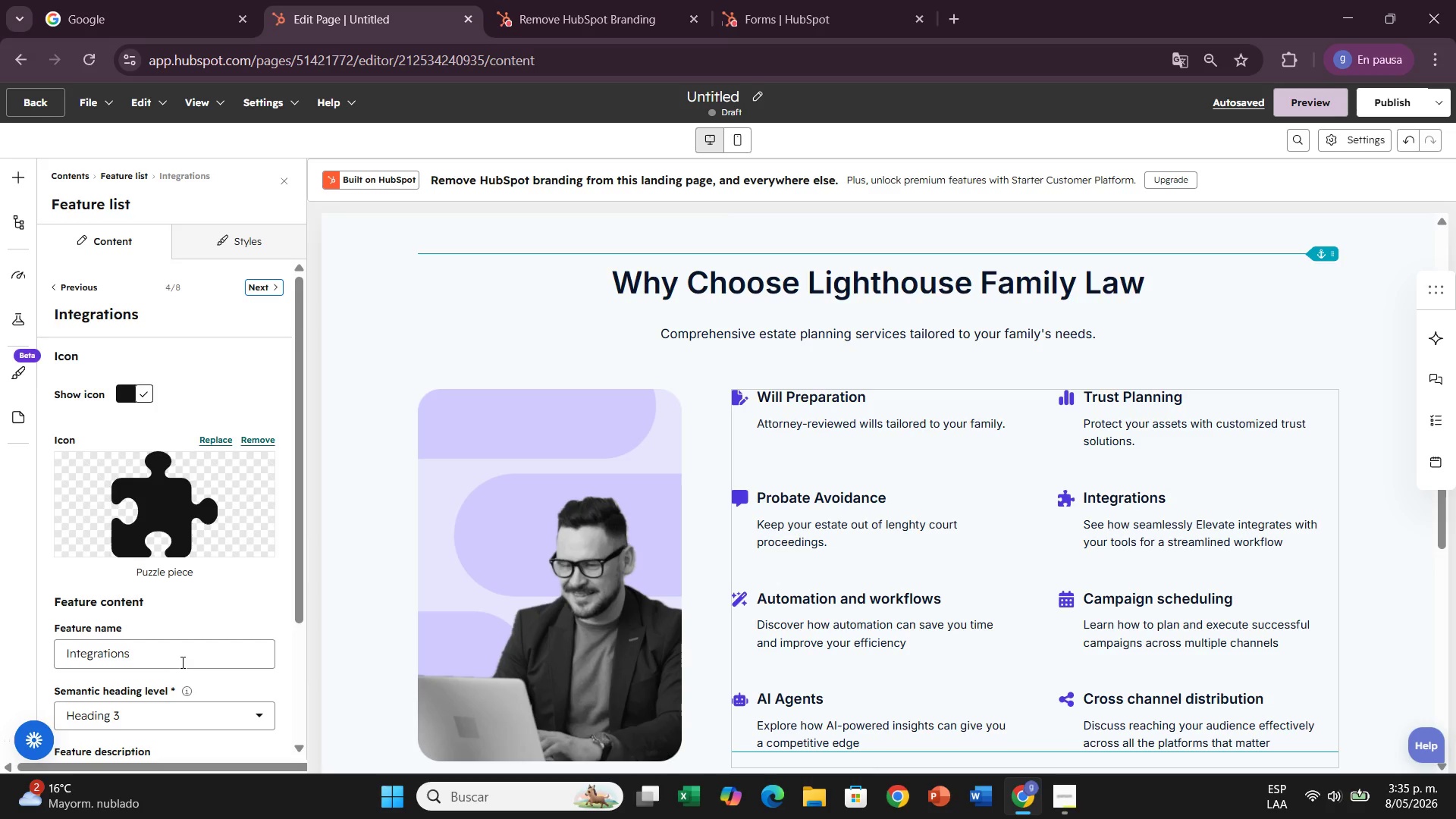 
wait(5.98)
 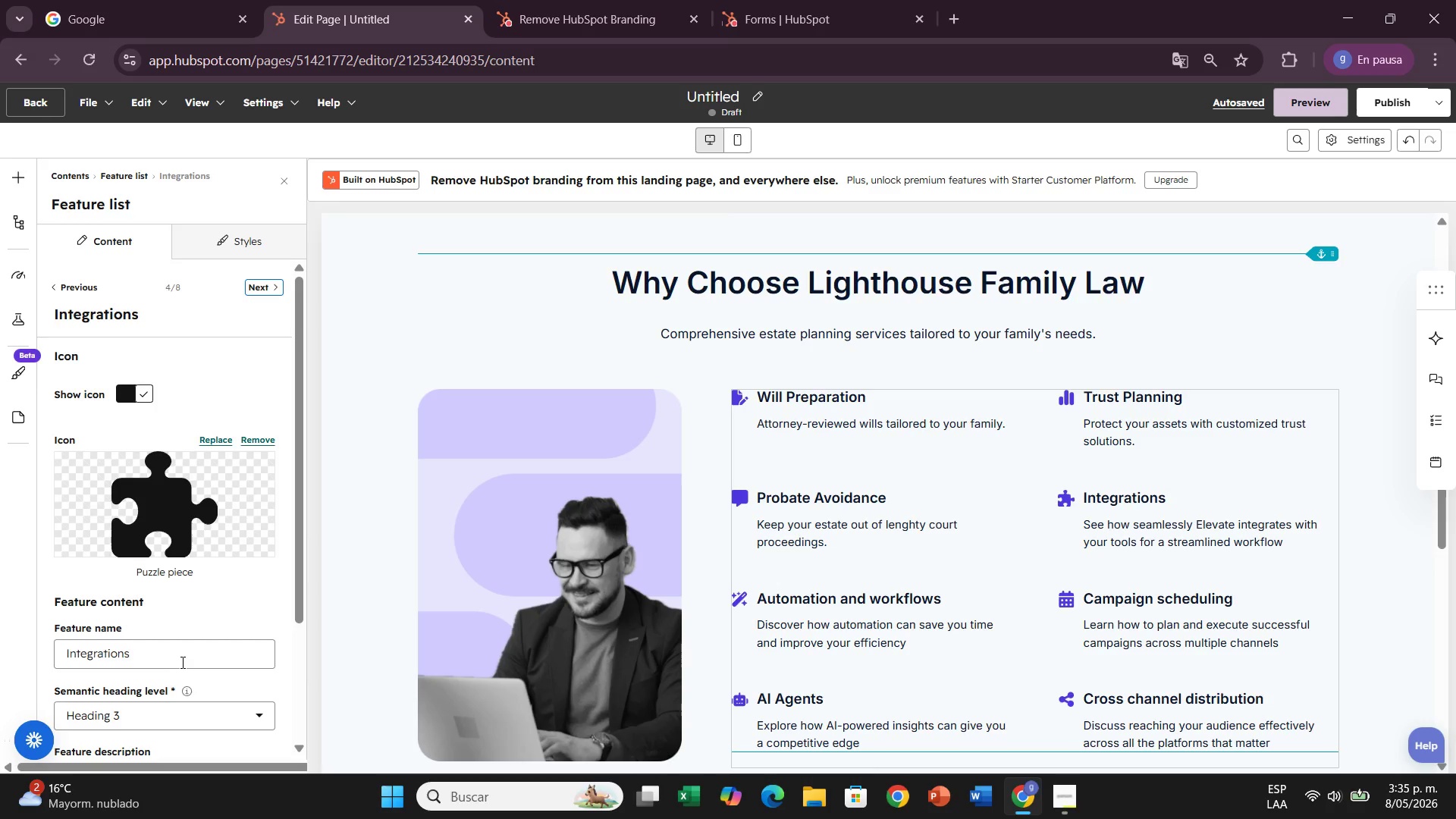 
type(Asee)
 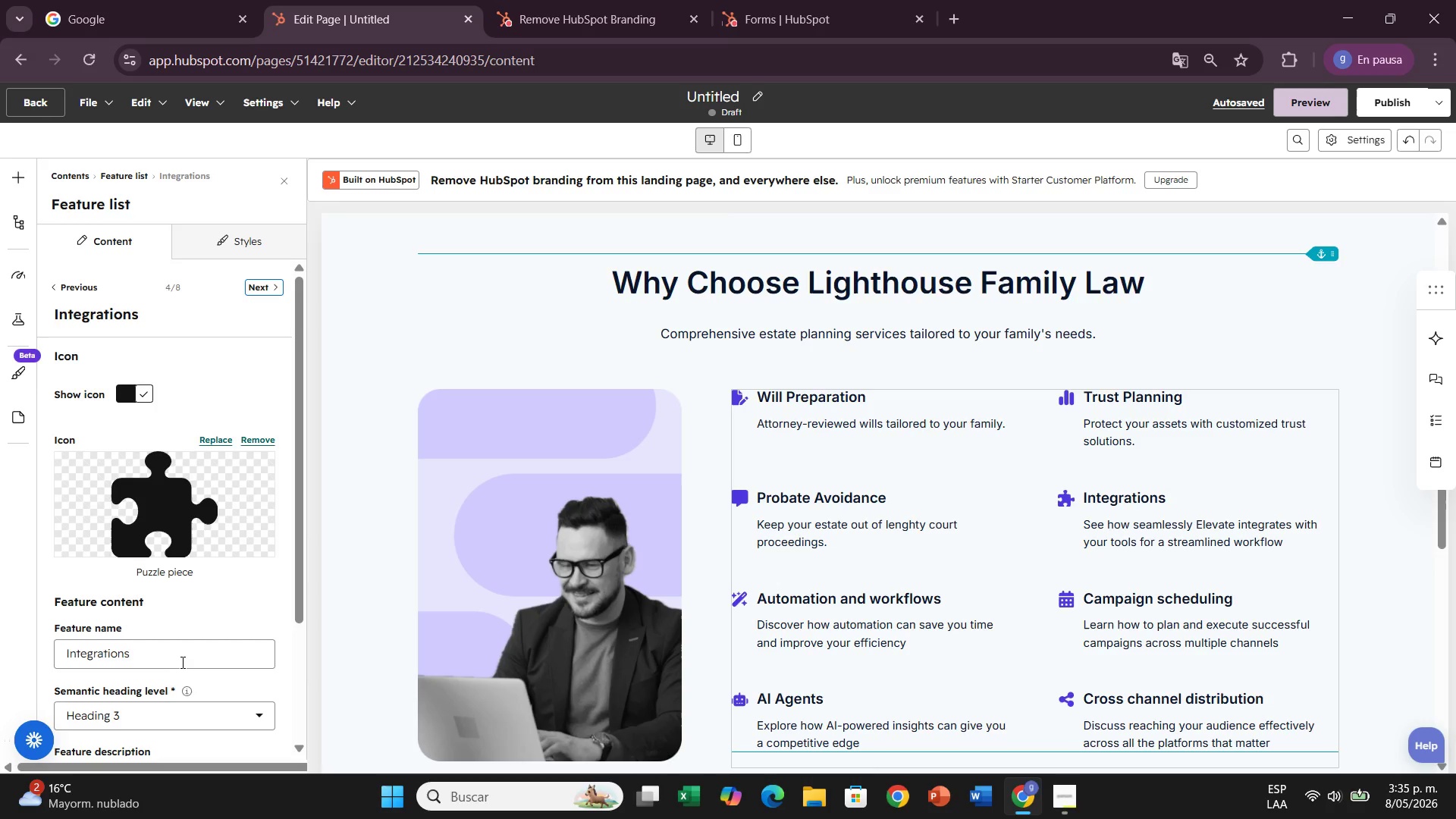 
left_click([181, 662])
 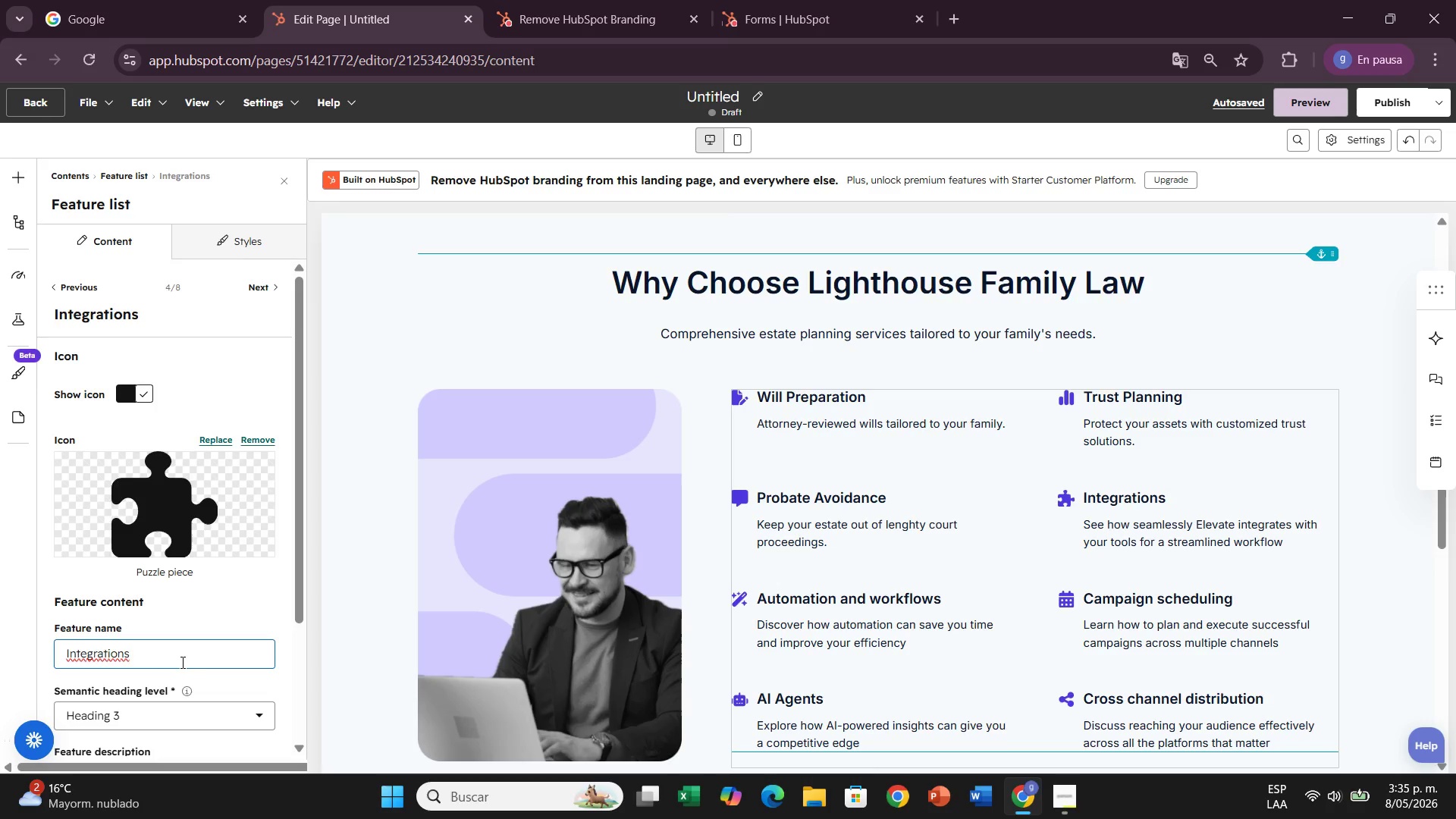 
hold_key(key=Backspace, duration=0.86)
 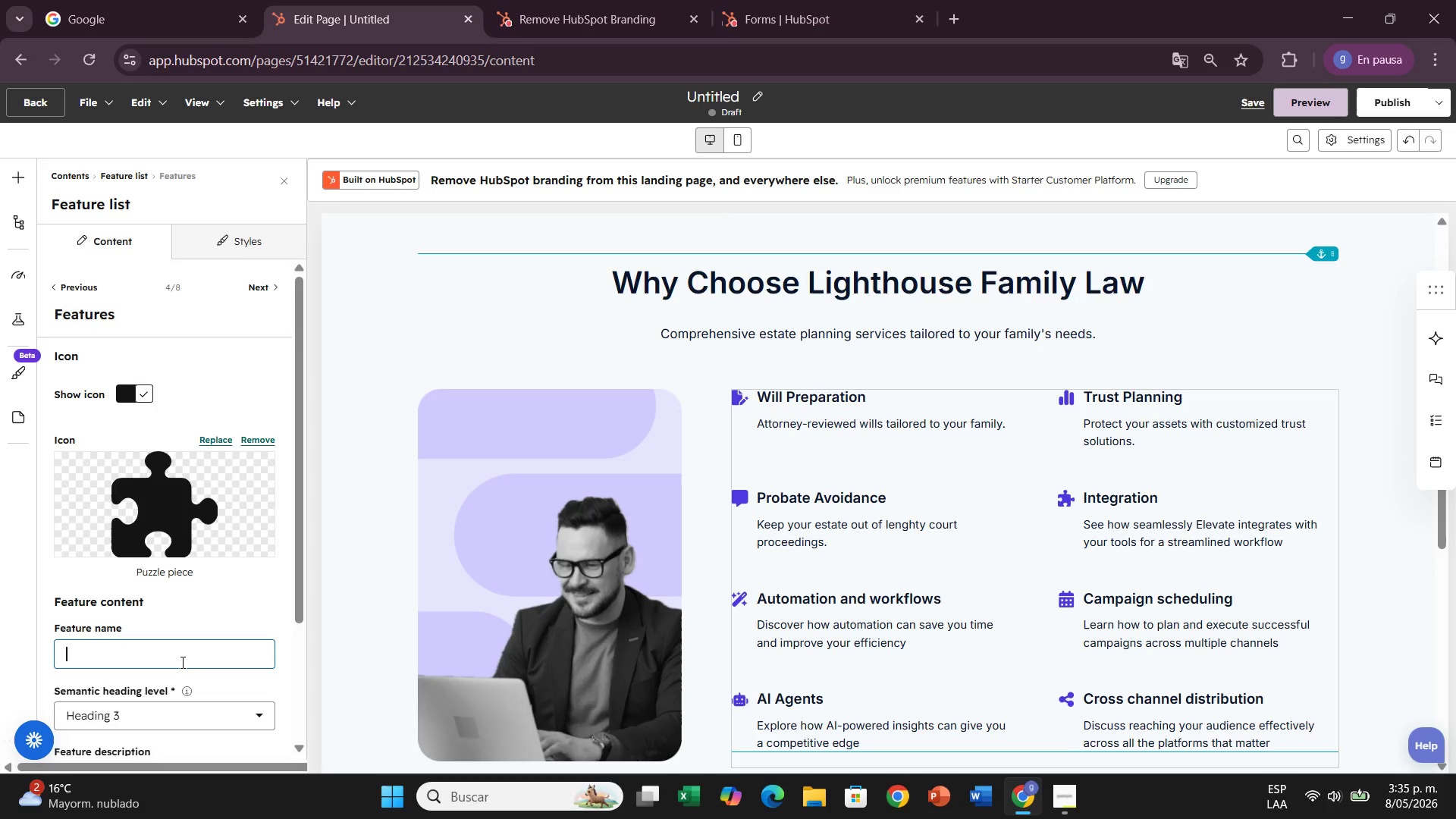 
type(Asset Protection)
 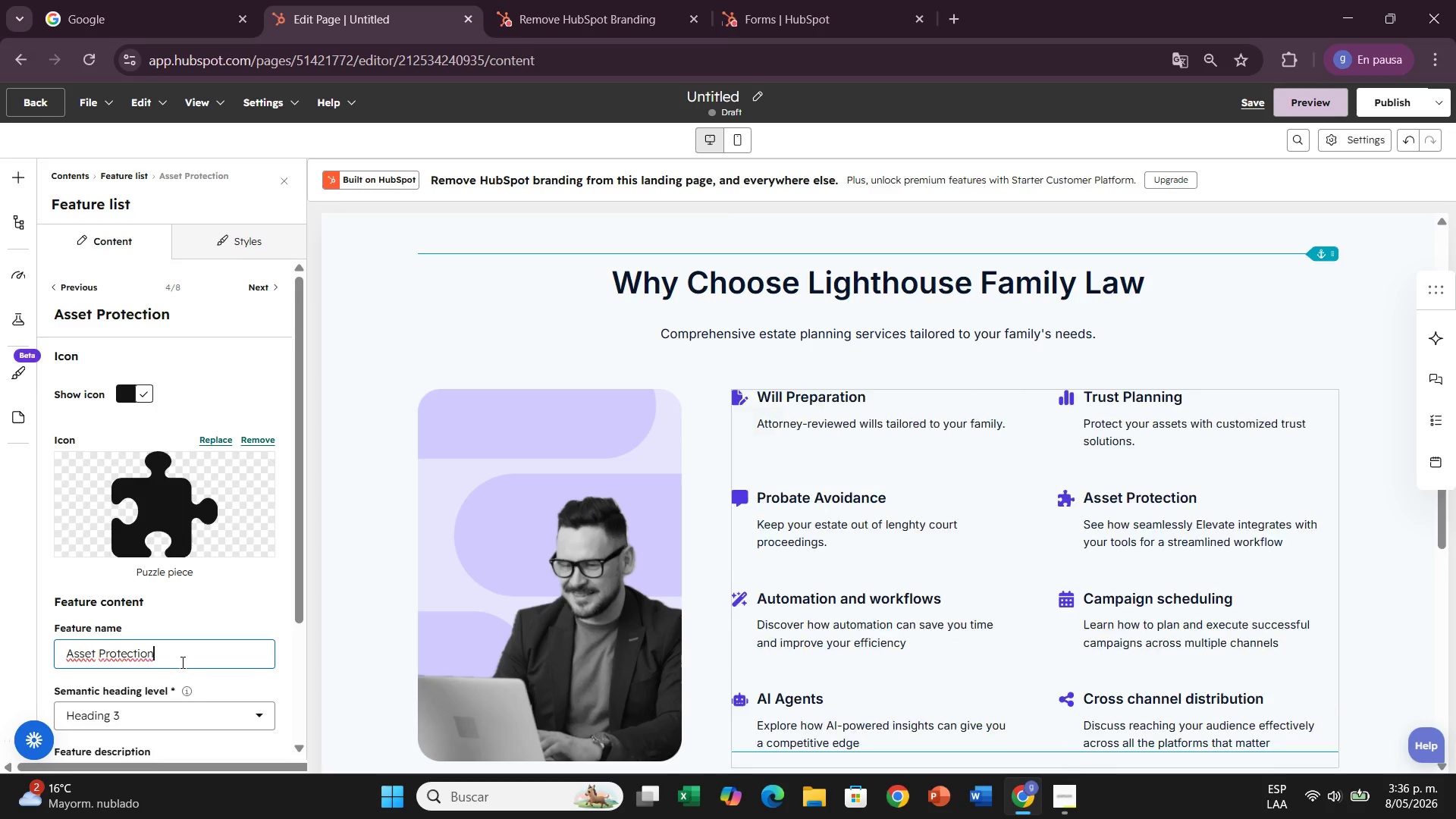 
scroll: coordinate [181, 662], scroll_direction: down, amount: 2.0
 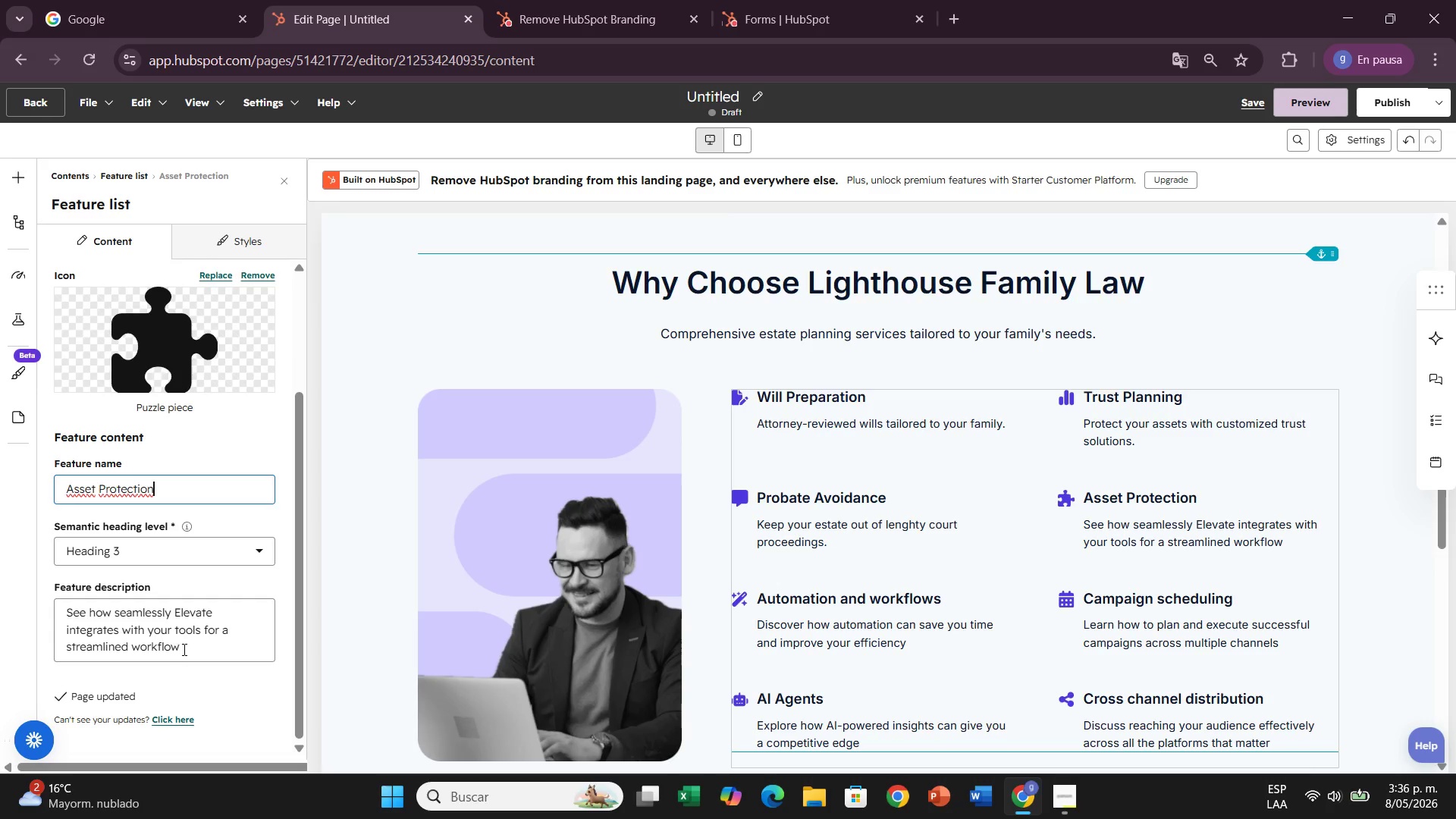 
left_click_drag(start_coordinate=[183, 649], to_coordinate=[46, 597])
 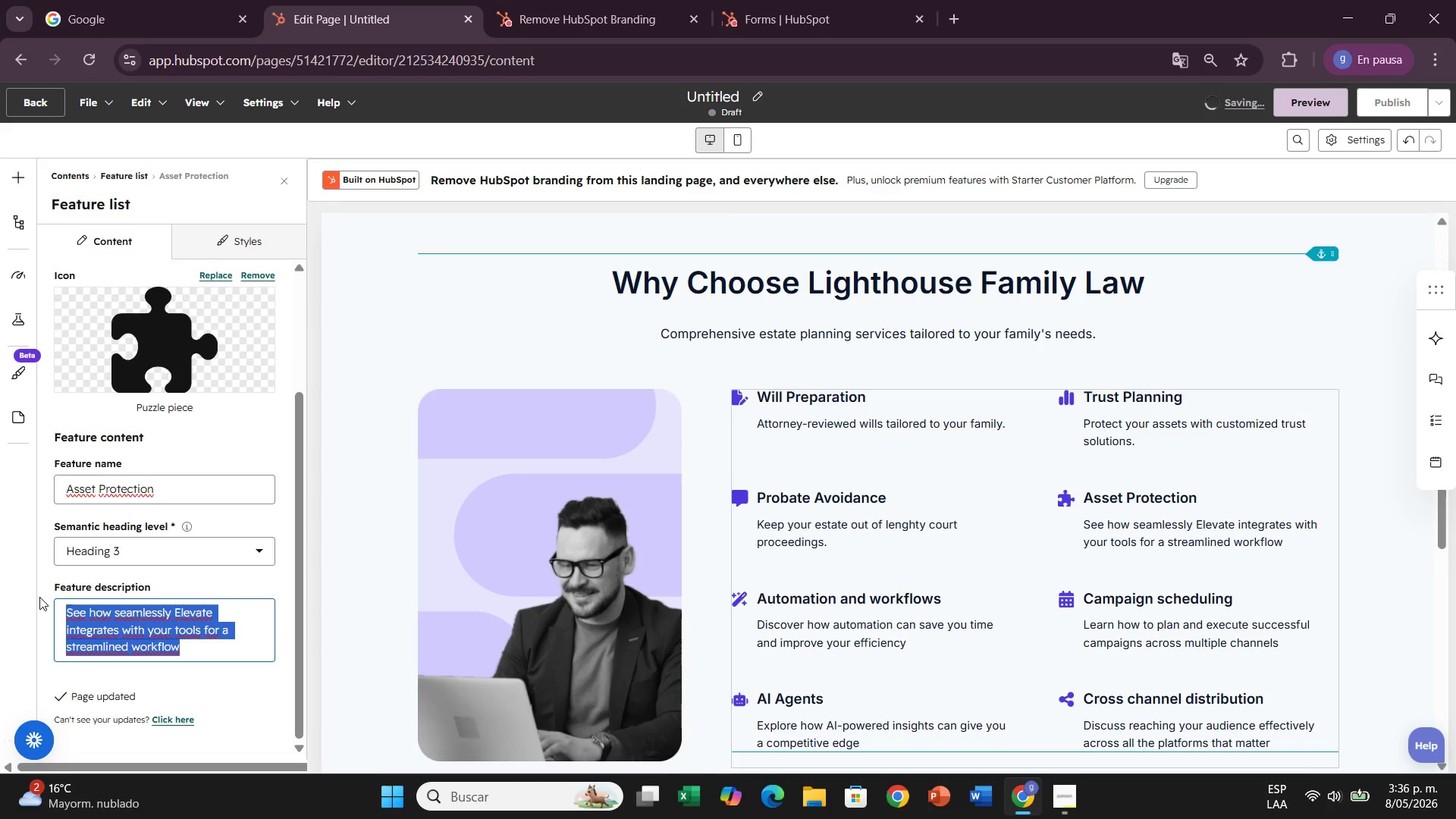 
key(Backspace)
type(Shield your wealth )
 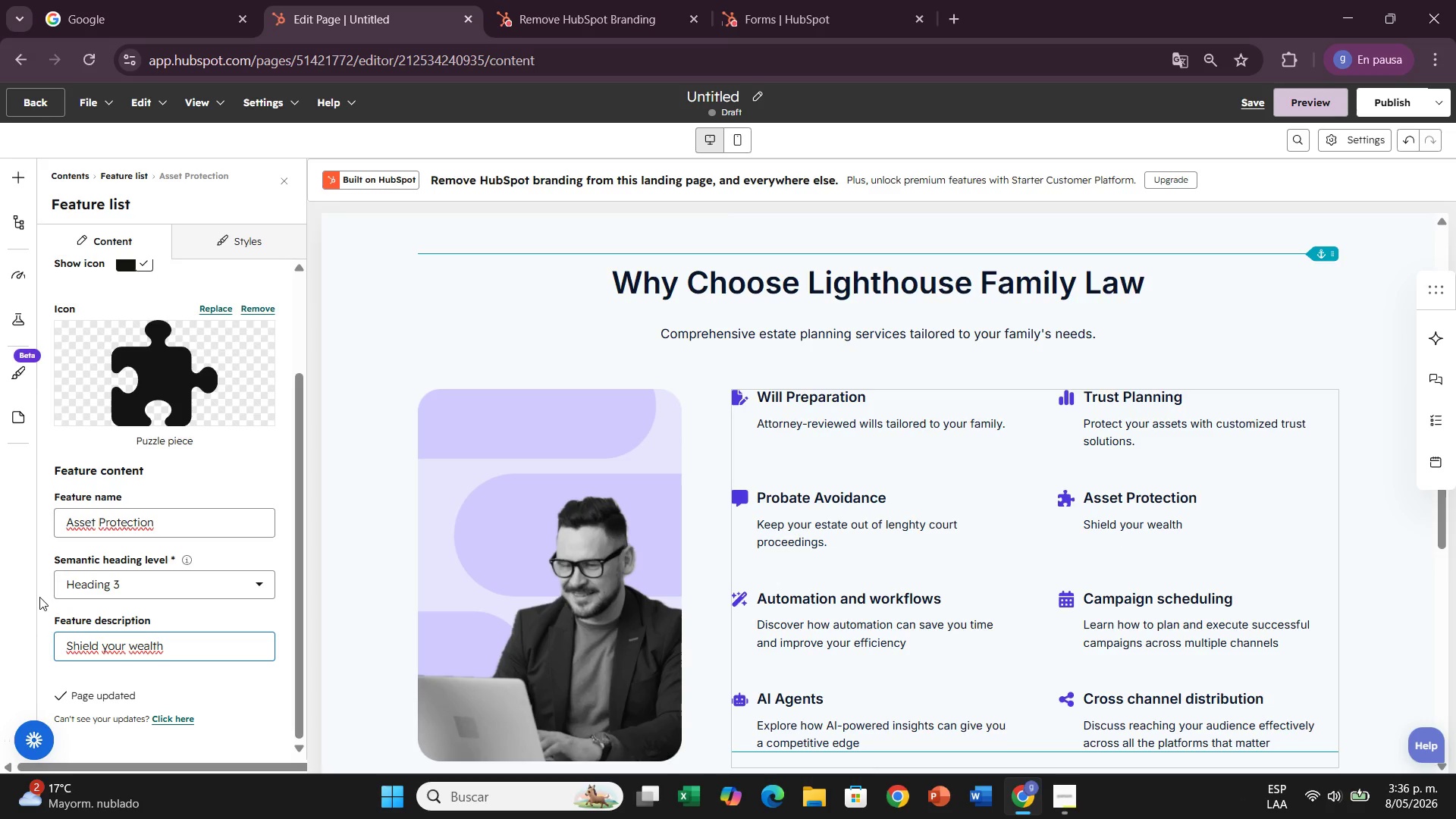 
type(from creditors)
 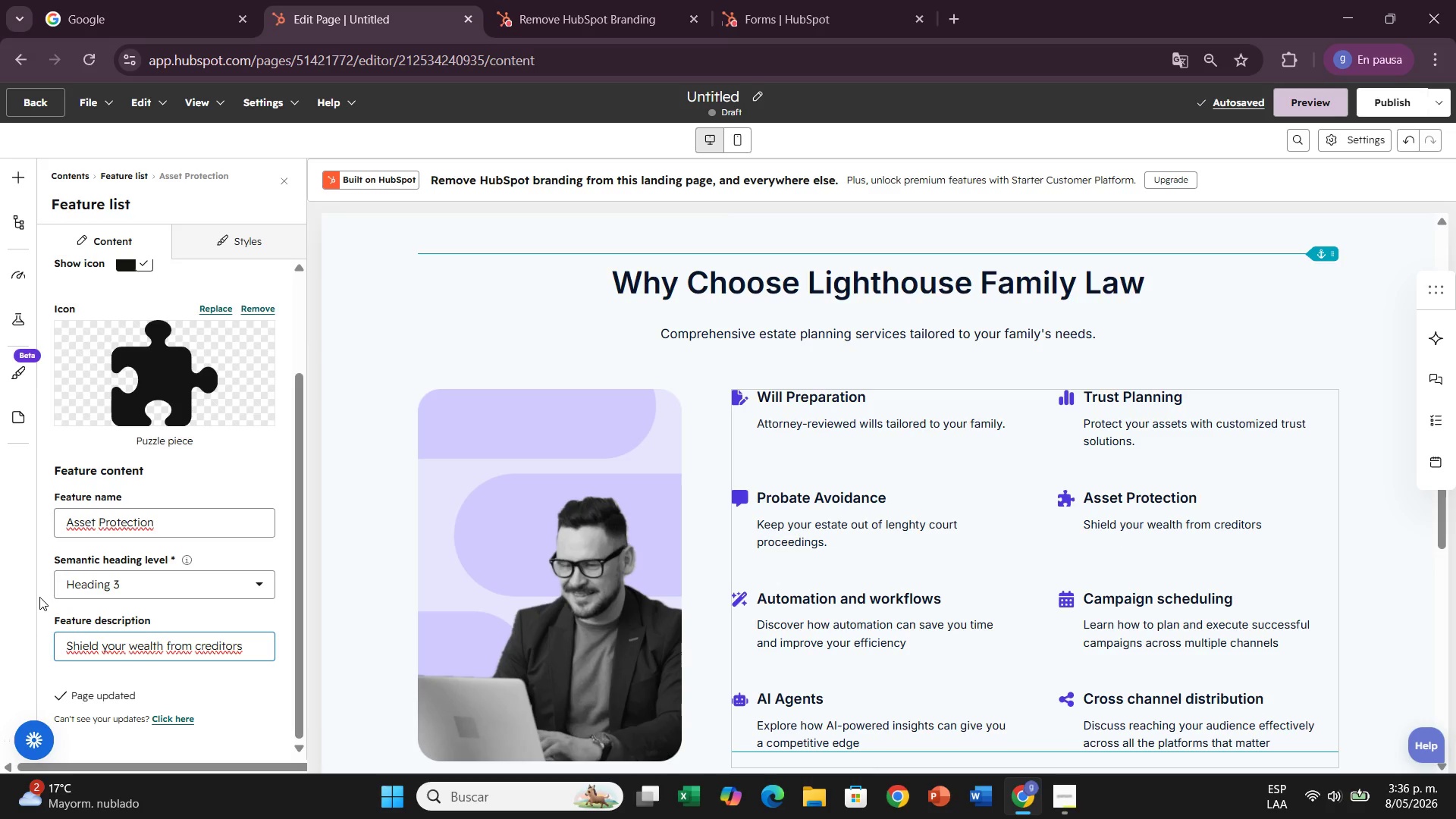 
wait(5.16)
 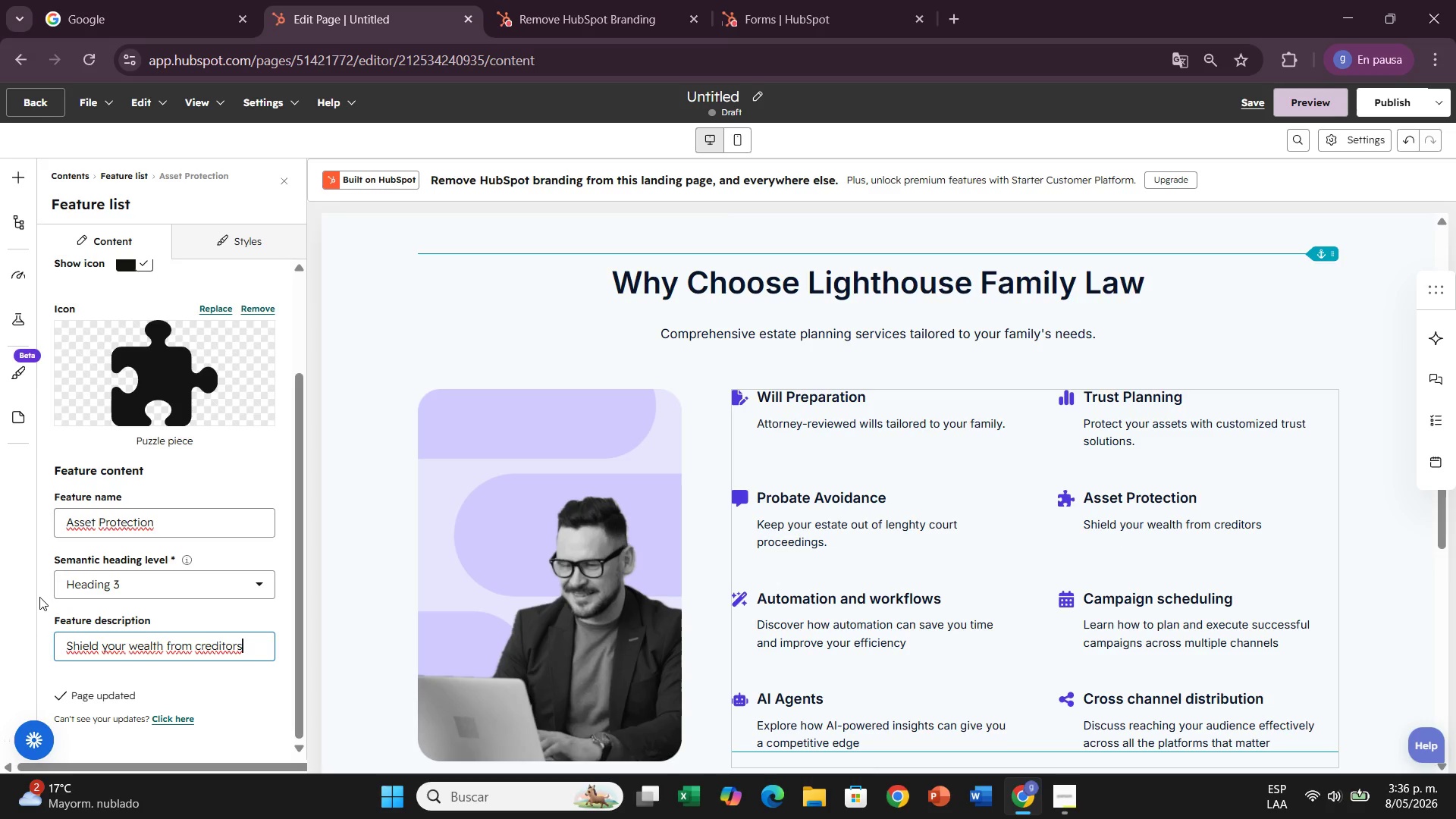 
type( and disputes.)
 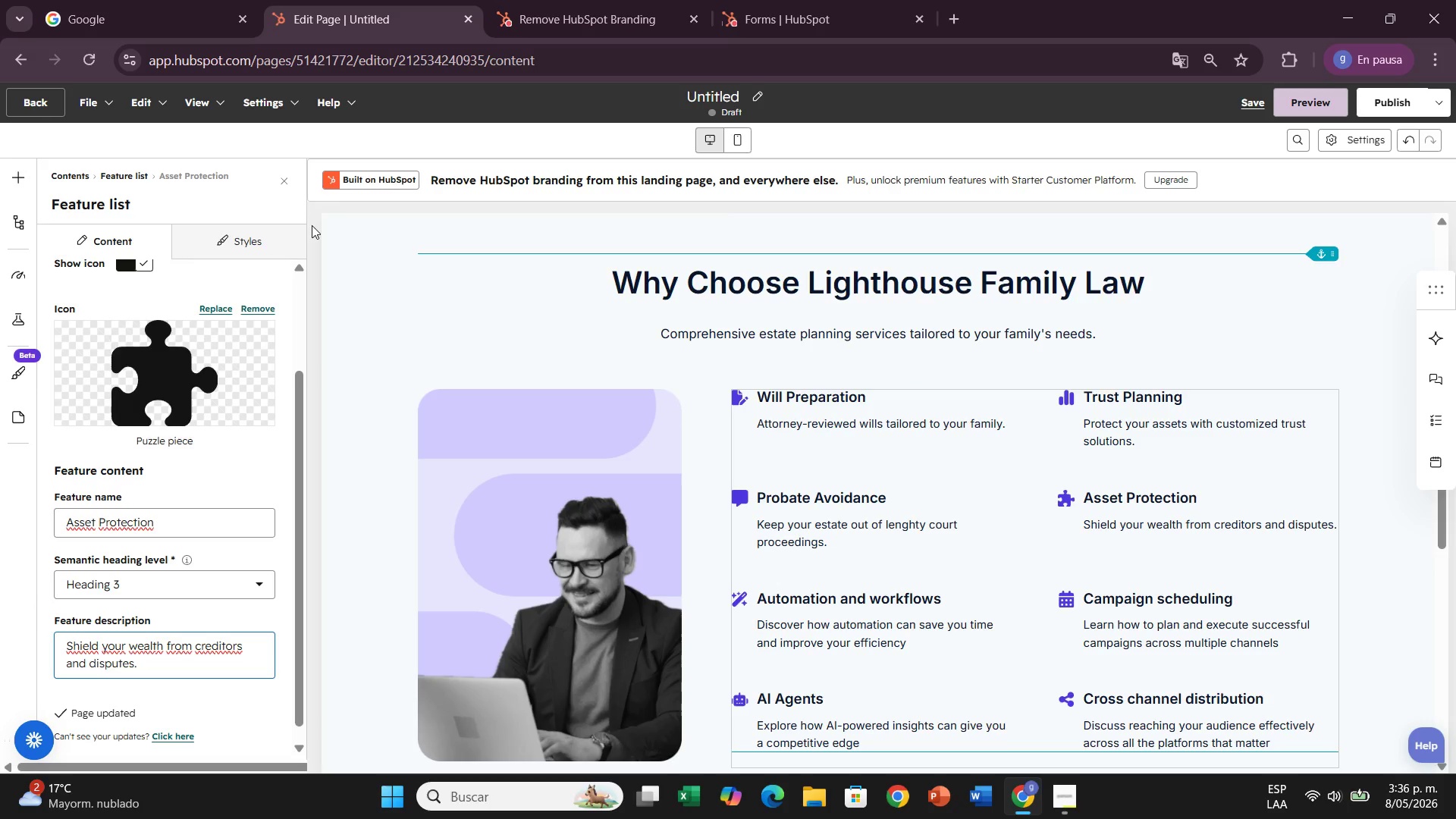 
scroll: coordinate [287, 332], scroll_direction: up, amount: 7.0
 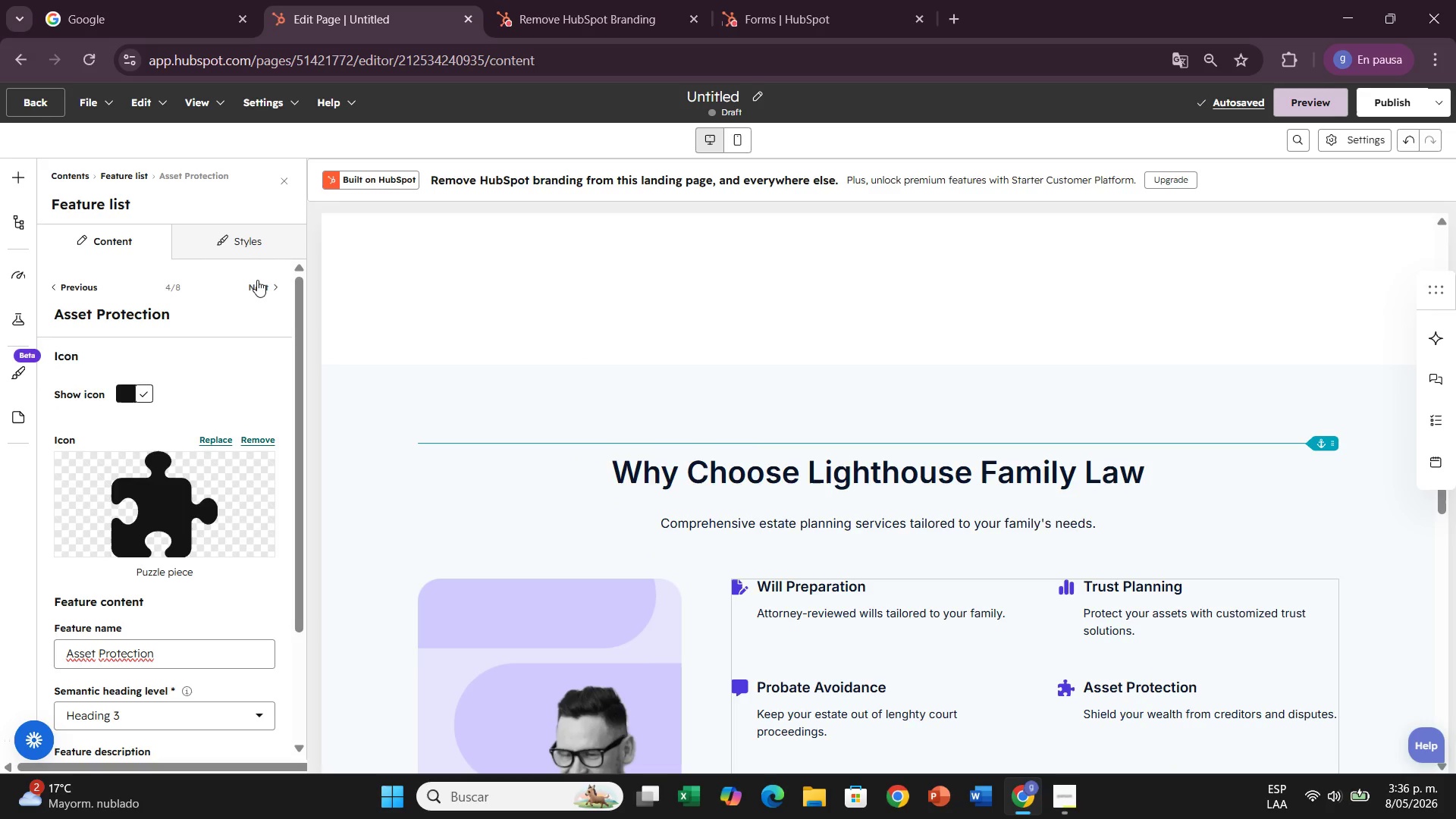 
left_click([257, 280])
 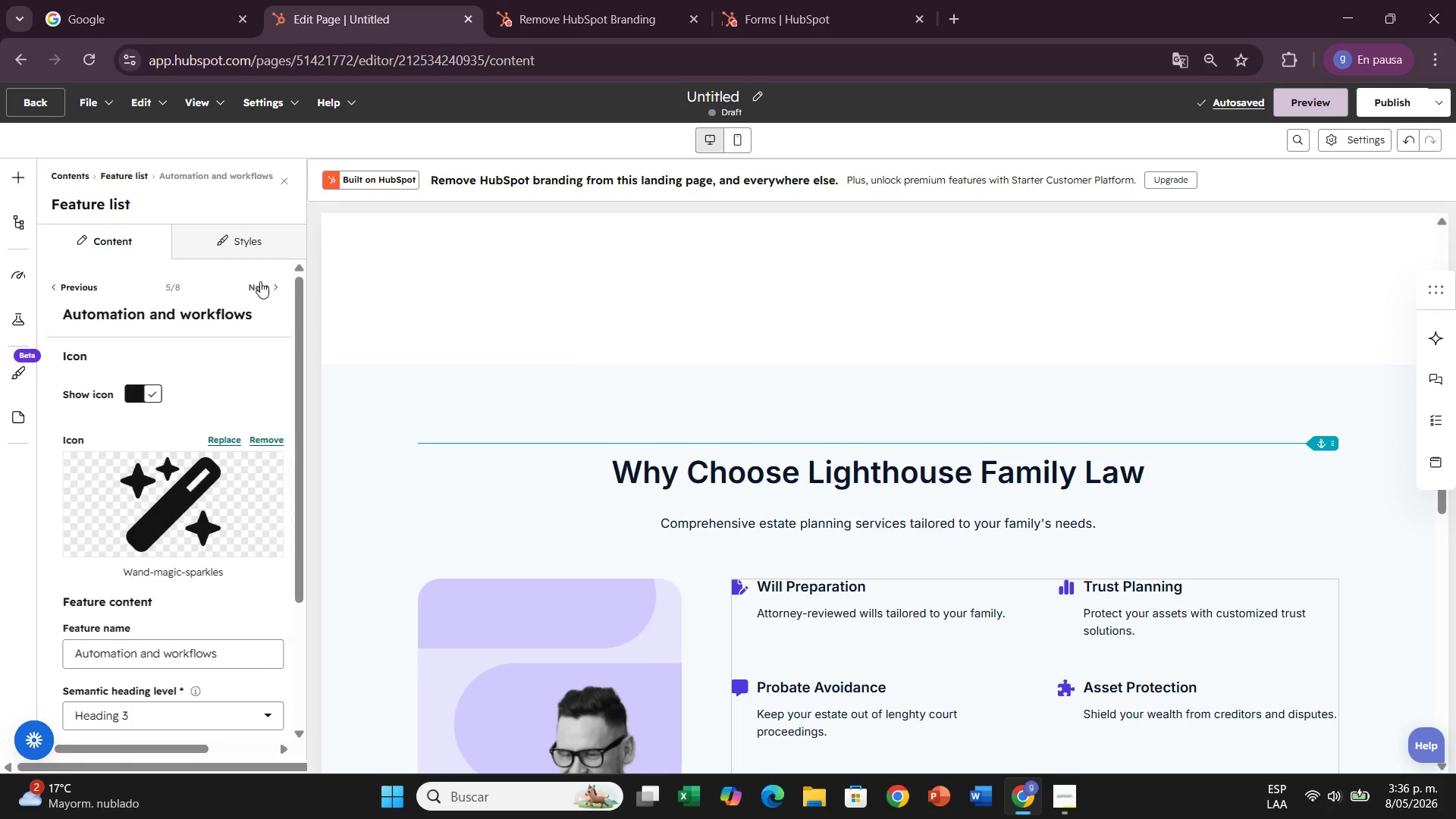 
scroll: coordinate [453, 472], scroll_direction: down, amount: 7.0
 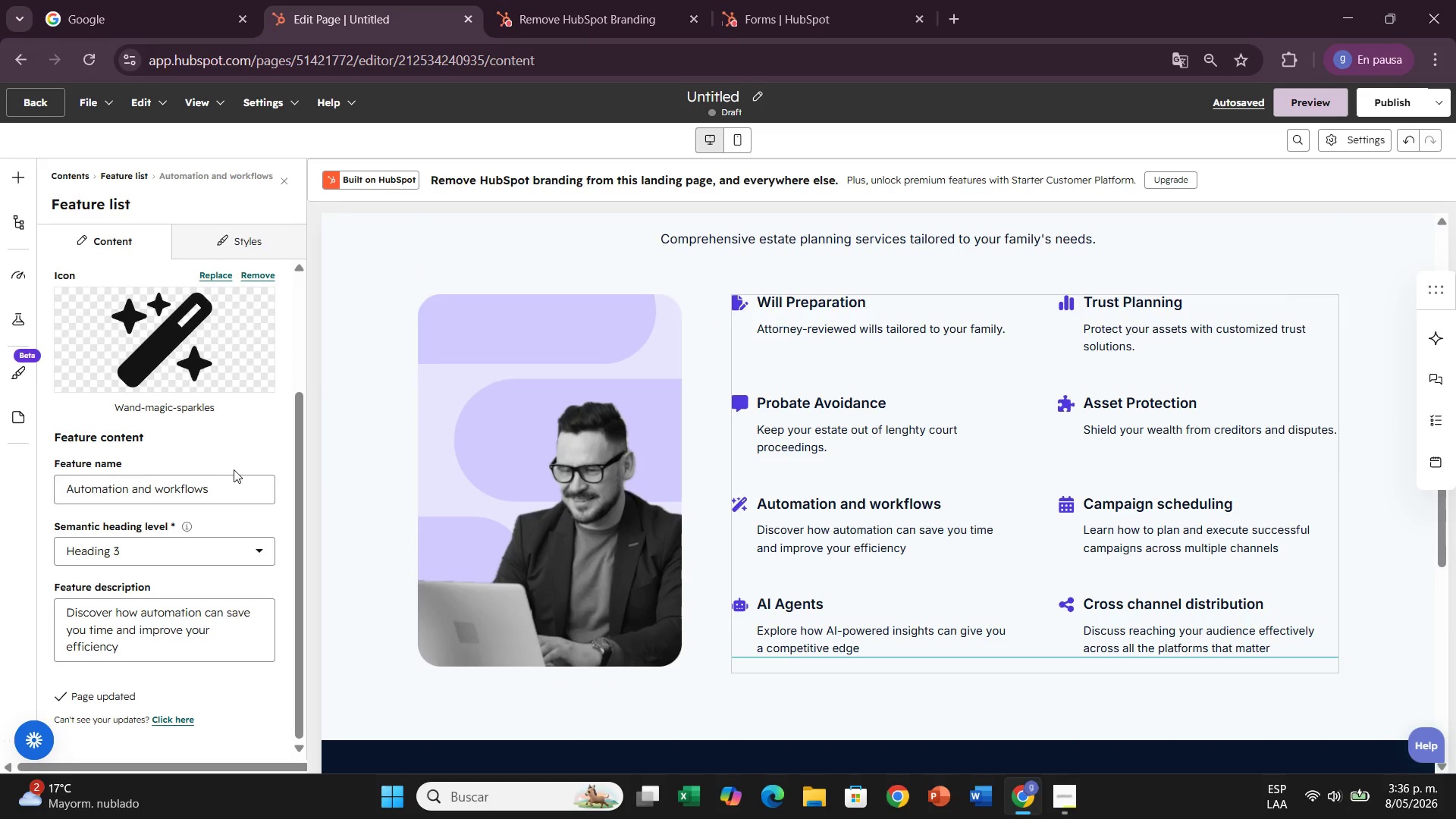 
left_click([236, 466])
 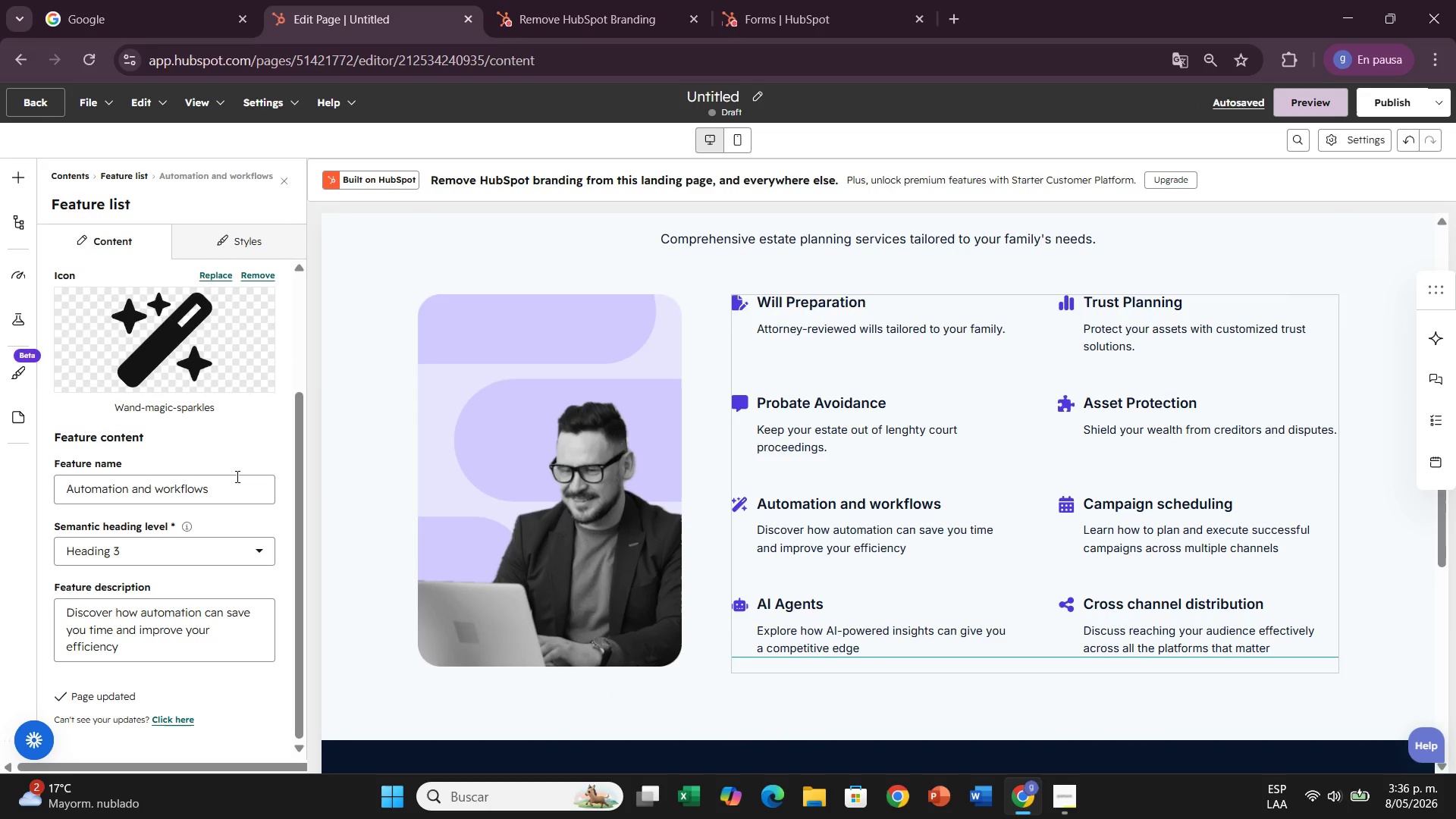 
left_click([236, 476])
 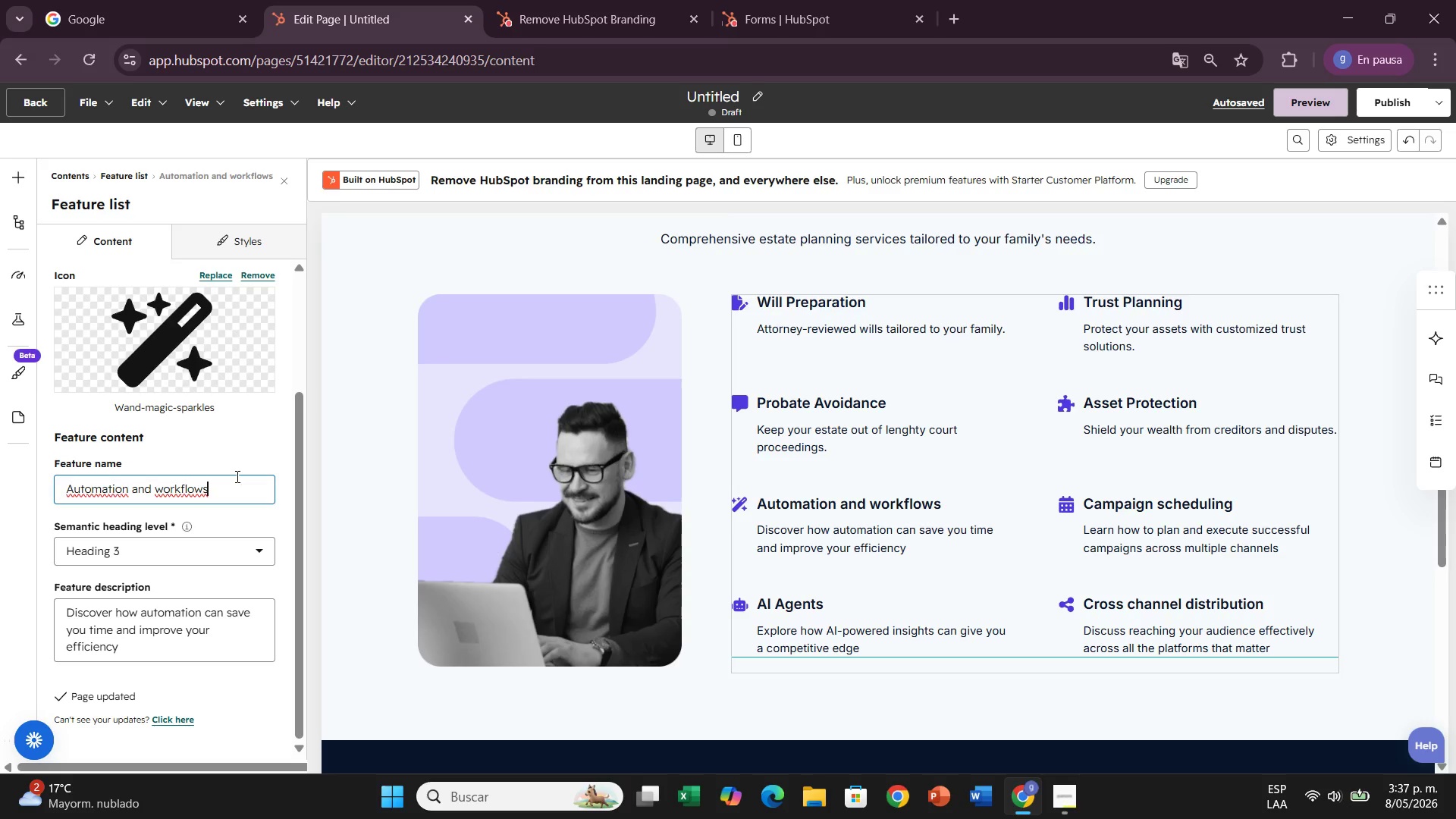 
hold_key(key=Backspace, duration=0.86)
 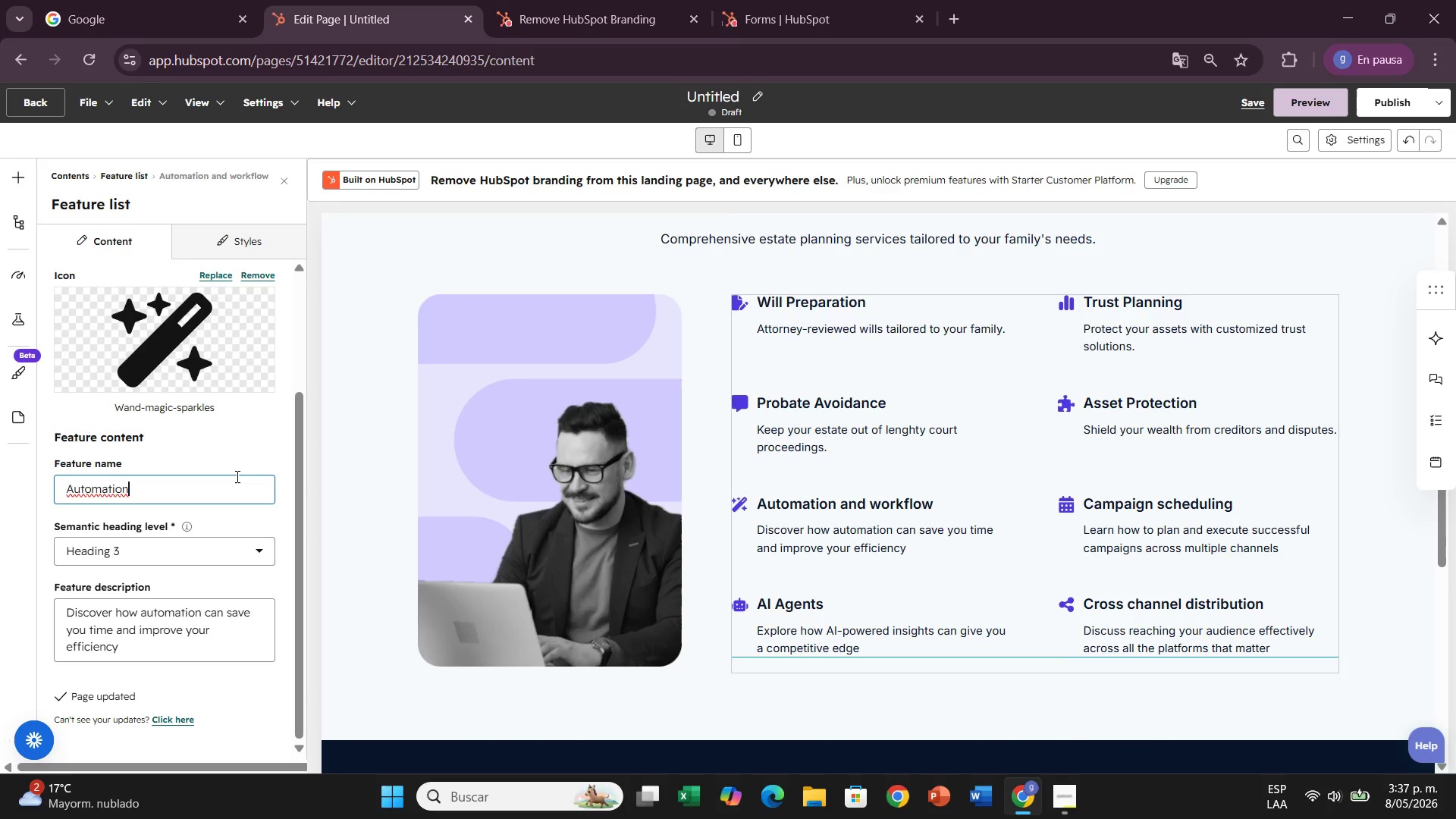 
hold_key(key=Backspace, duration=1.3)
 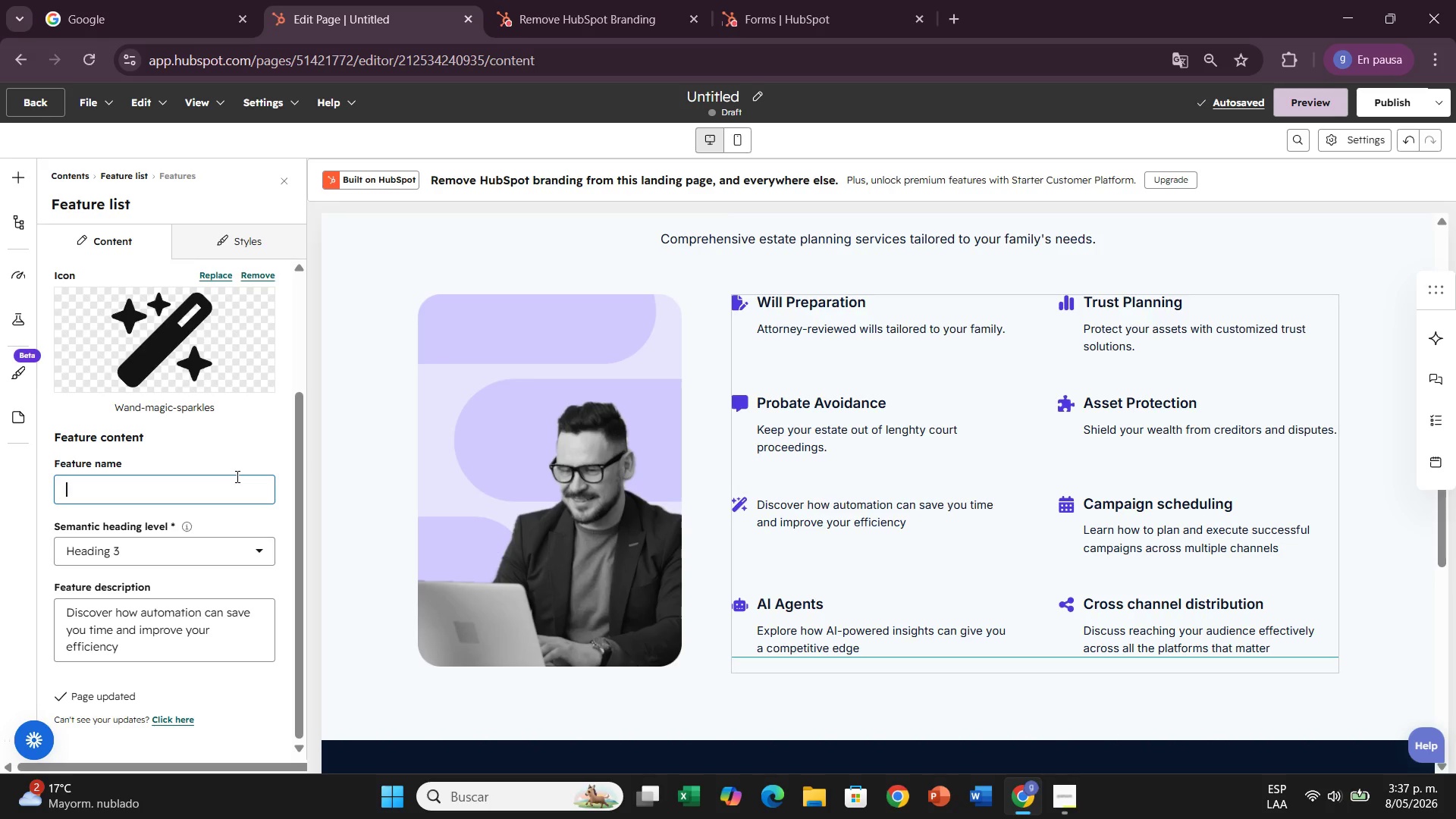 
wait(5.06)
 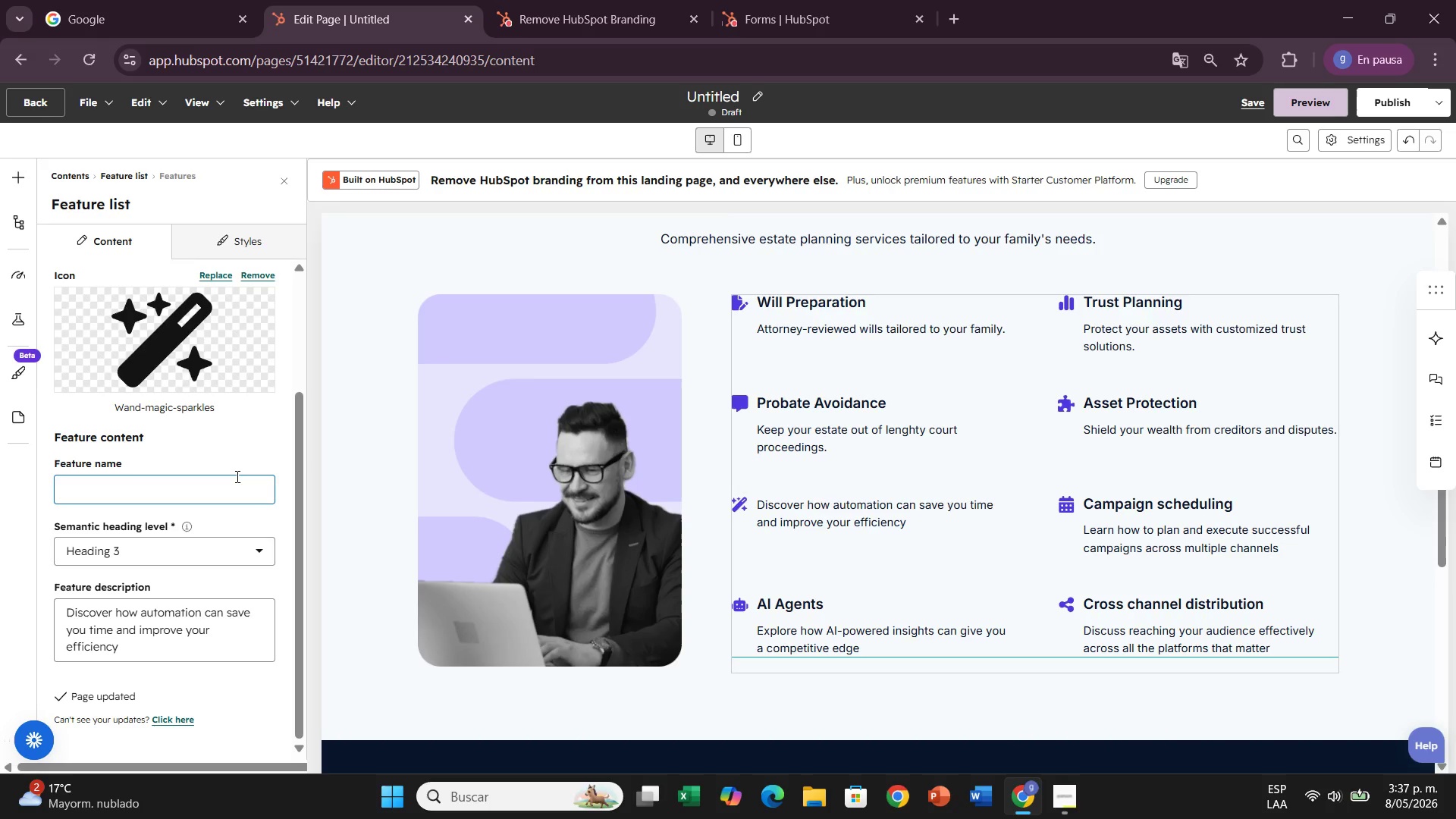 
type(Rax Pabb)
key(Backspace)
key(Backspace)
key(Backspace)
type(Tax Planning)
 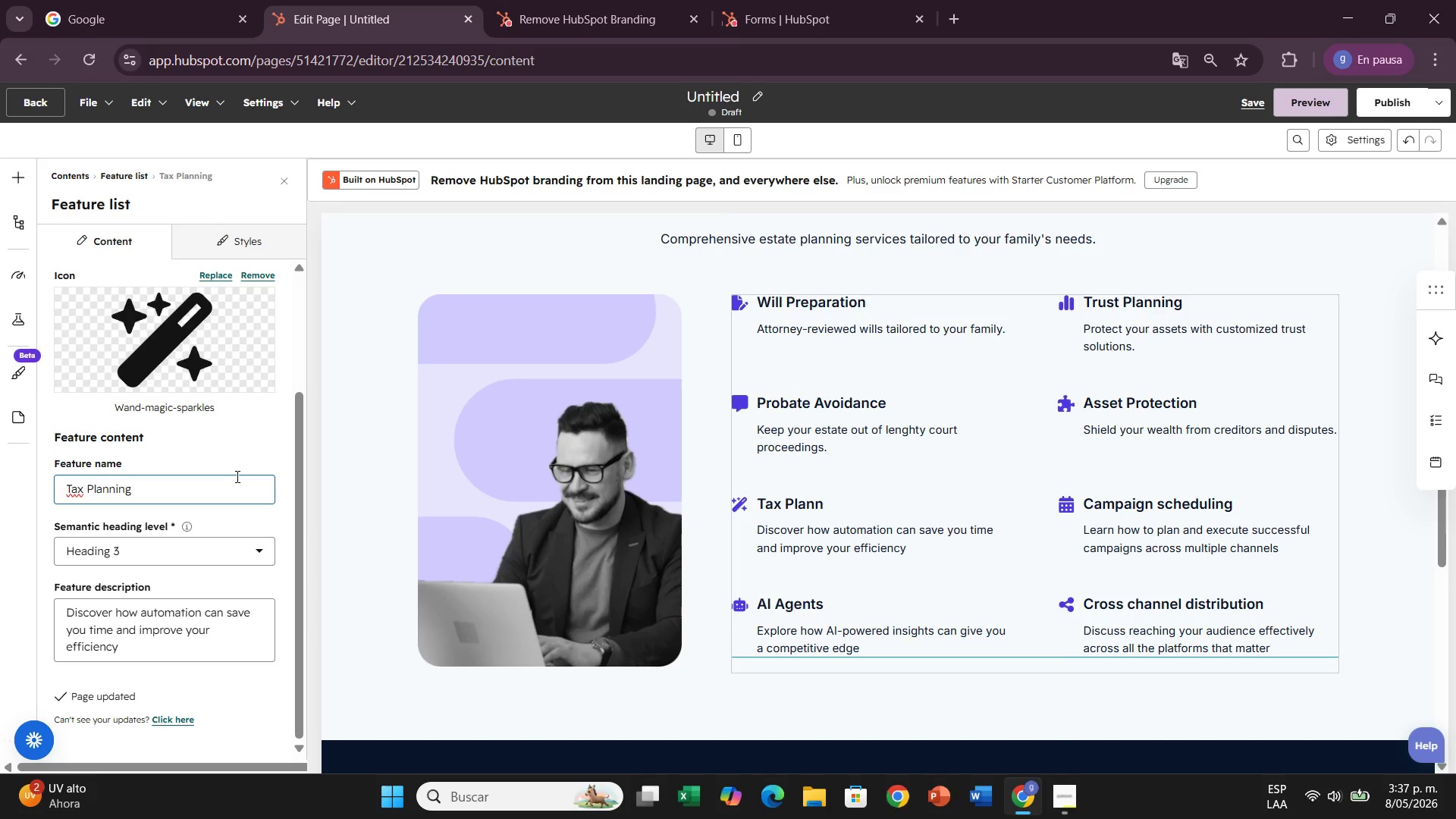 
left_click_drag(start_coordinate=[211, 651], to_coordinate=[59, 611])
 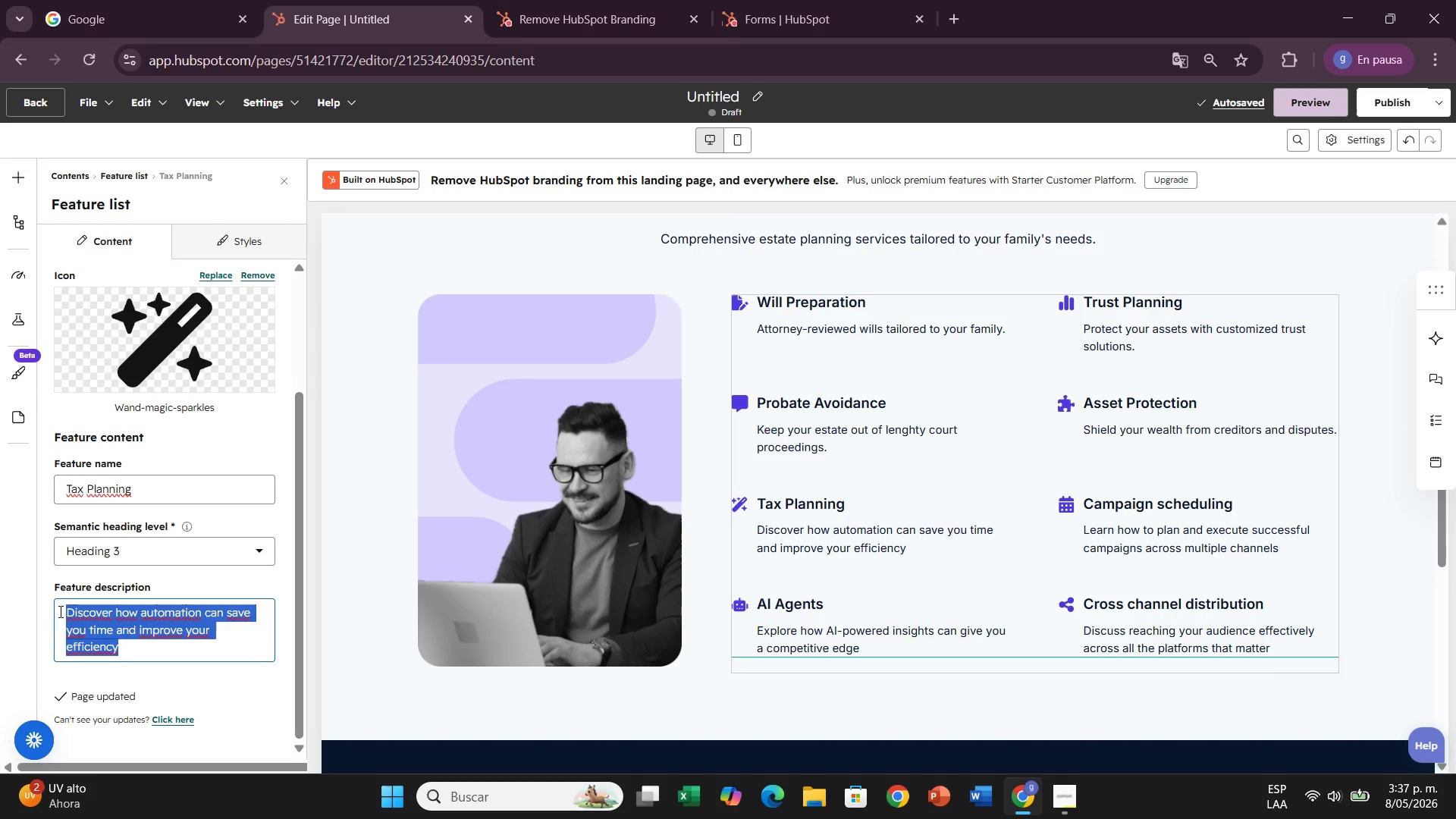 
key(Backspace)
type(Protect )
 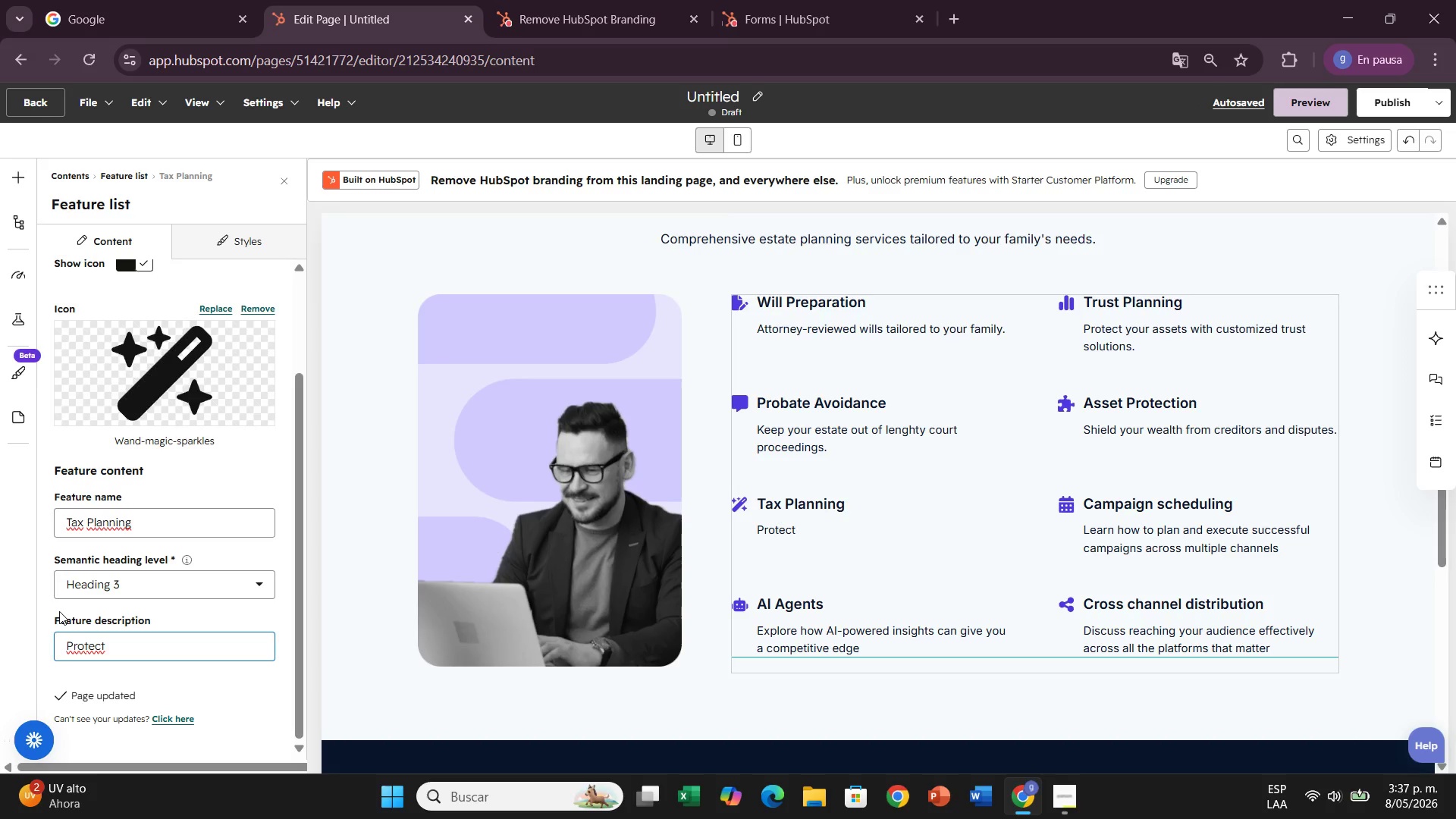 
wait(15.06)
 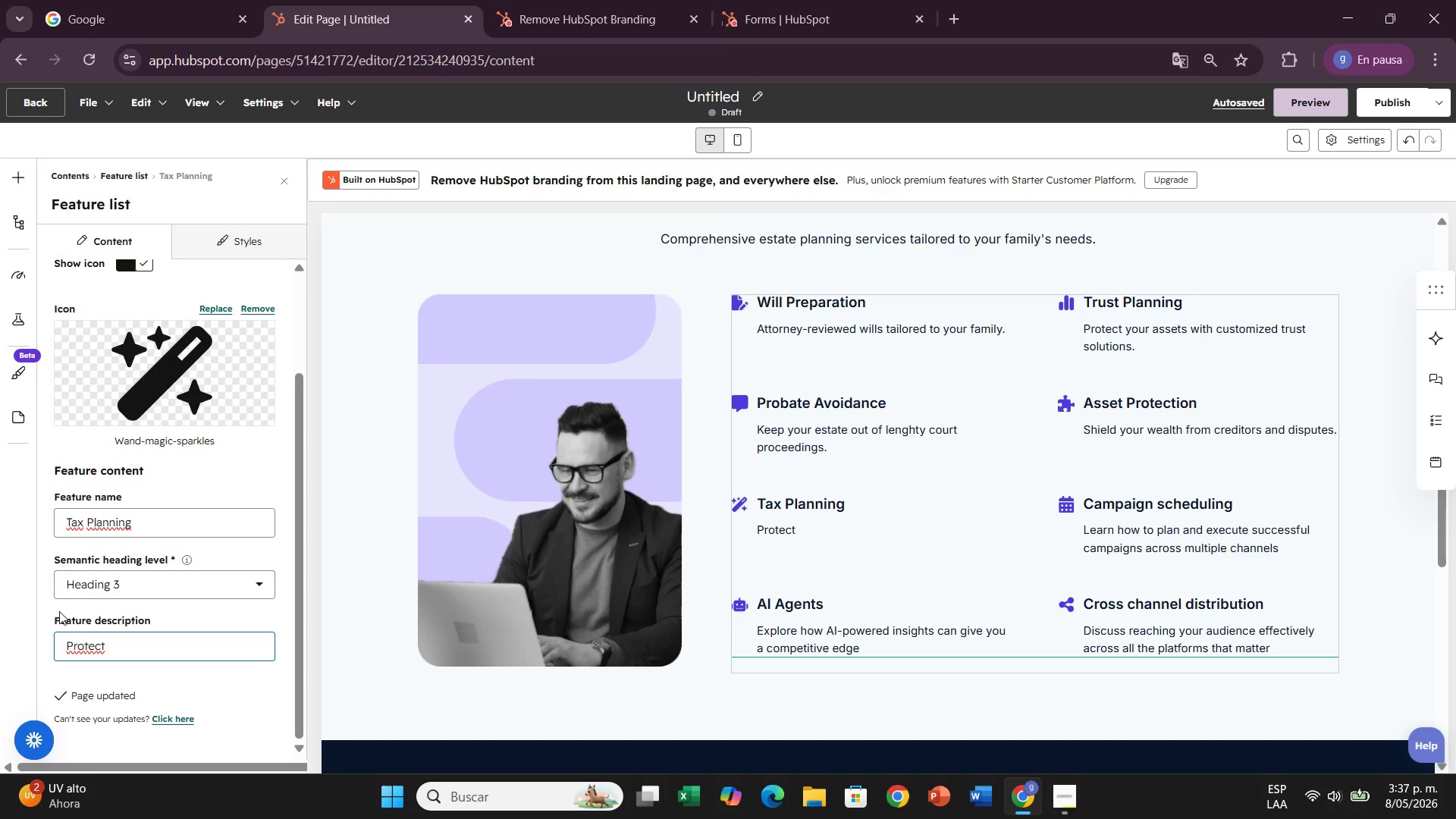 
hold_key(key=Backspace, duration=0.83)
 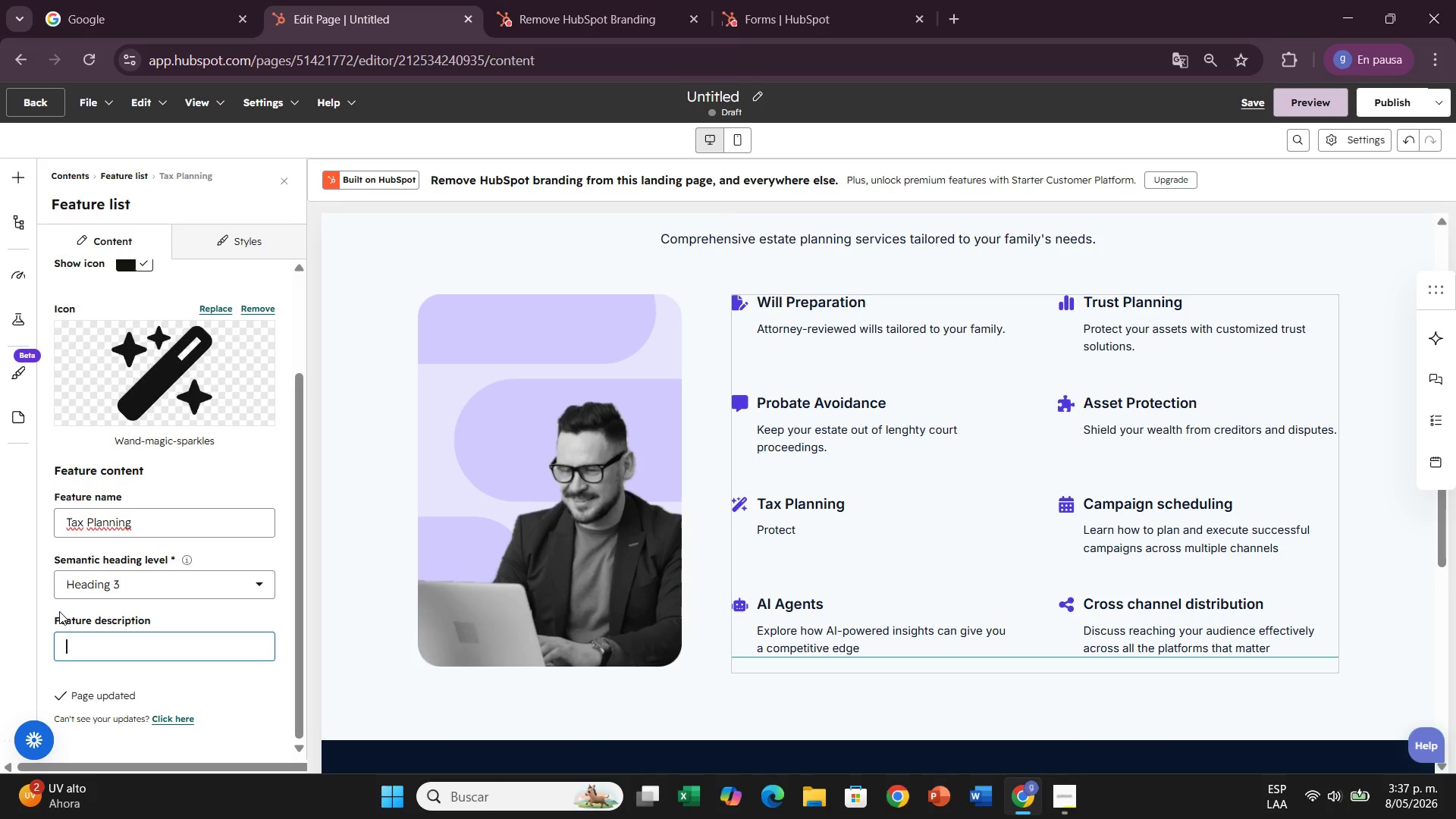 
type(Minimix)
key(Backspace)
type(ze estates taxes )
 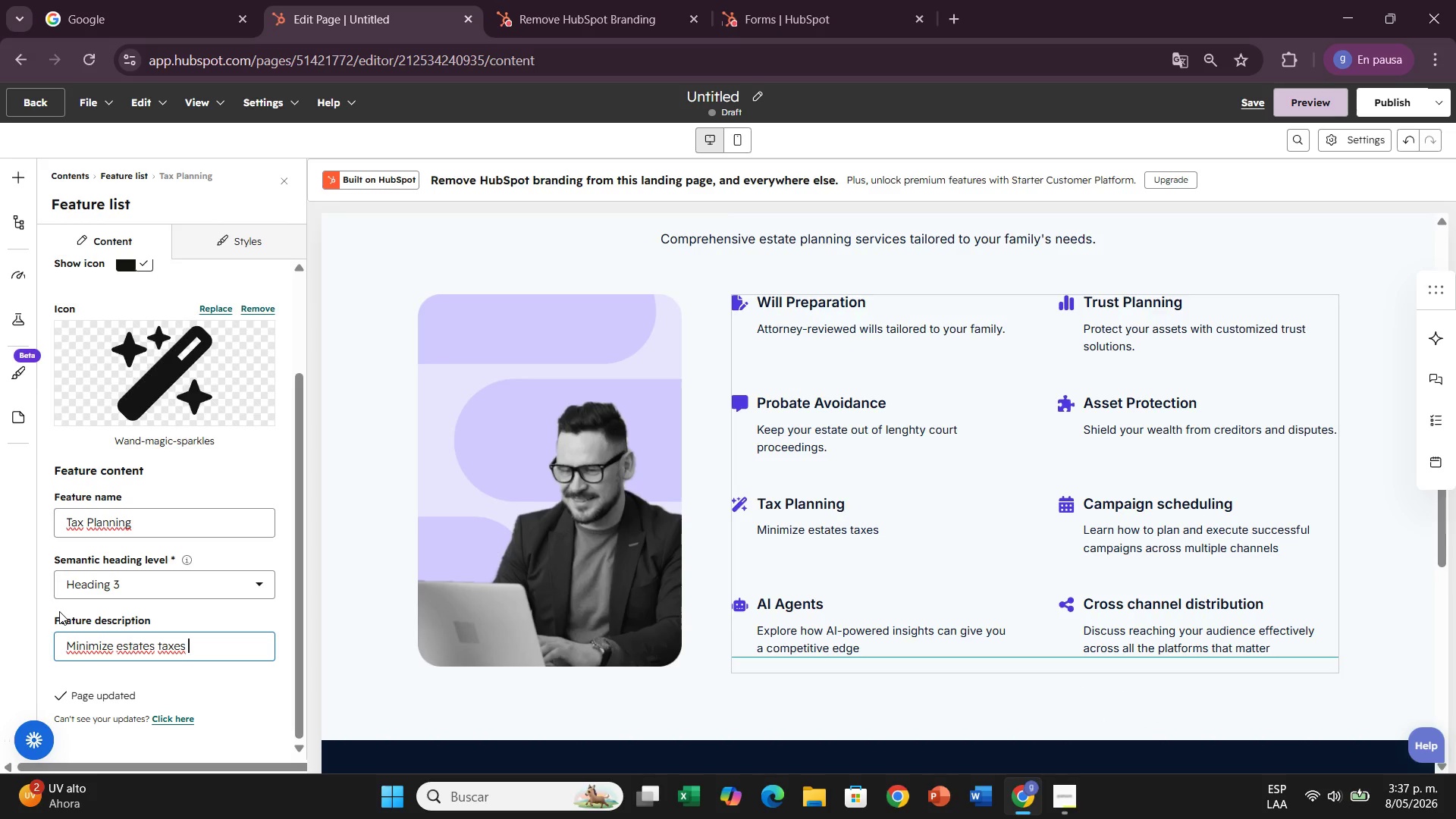 
type(for your )
 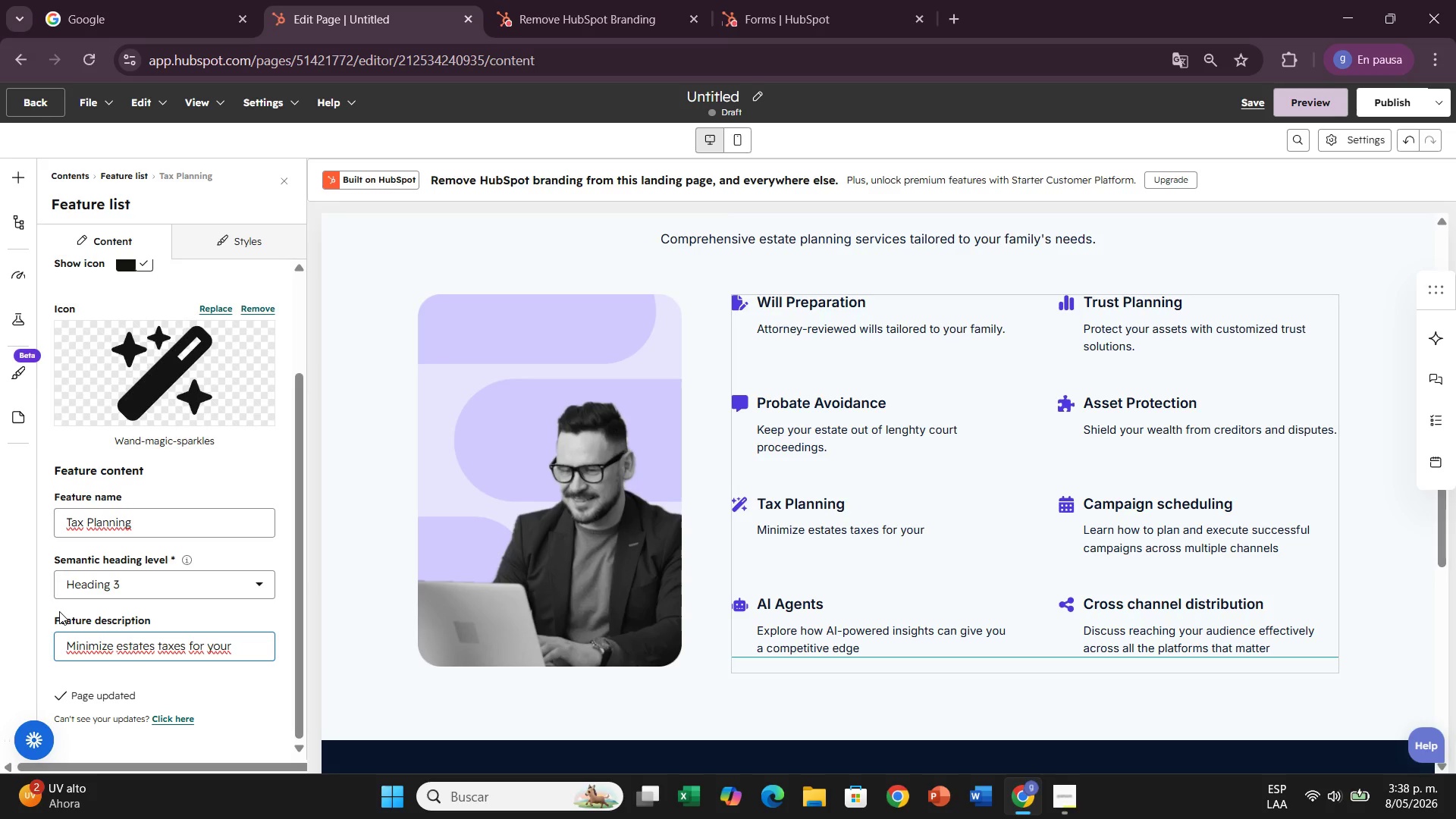 
type(benefi)
 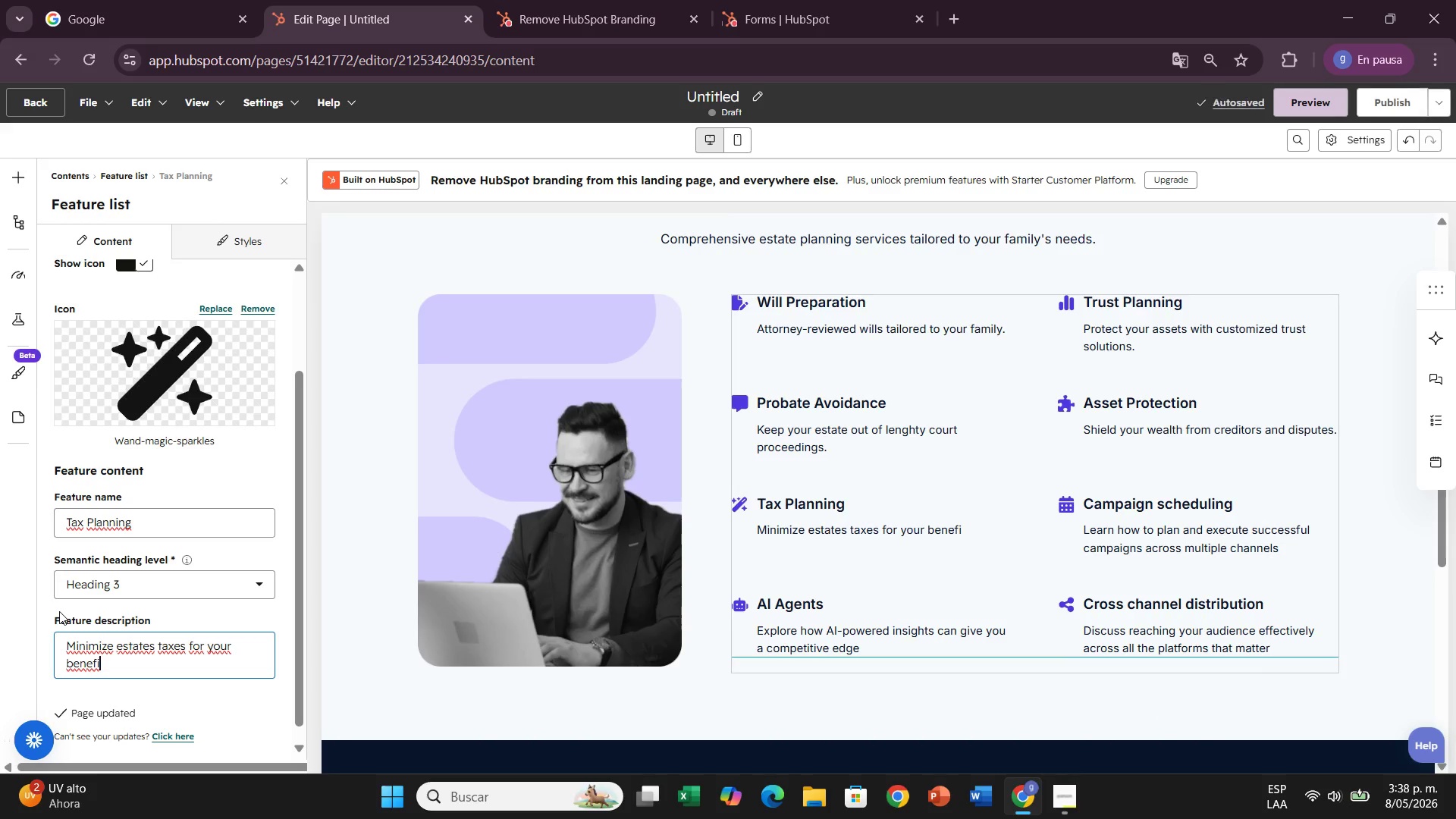 
wait(8.61)
 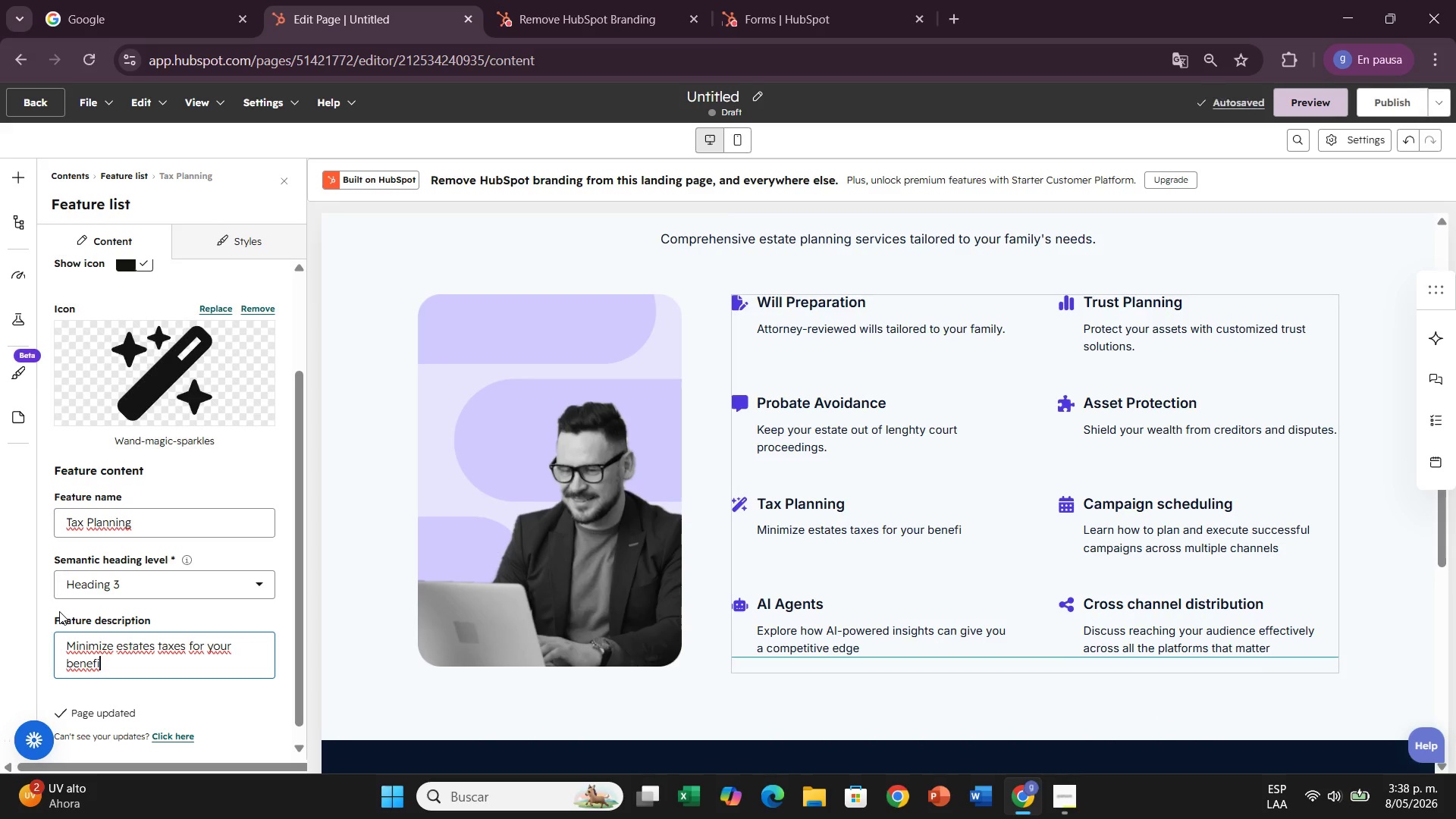 
type(ciaries.)
 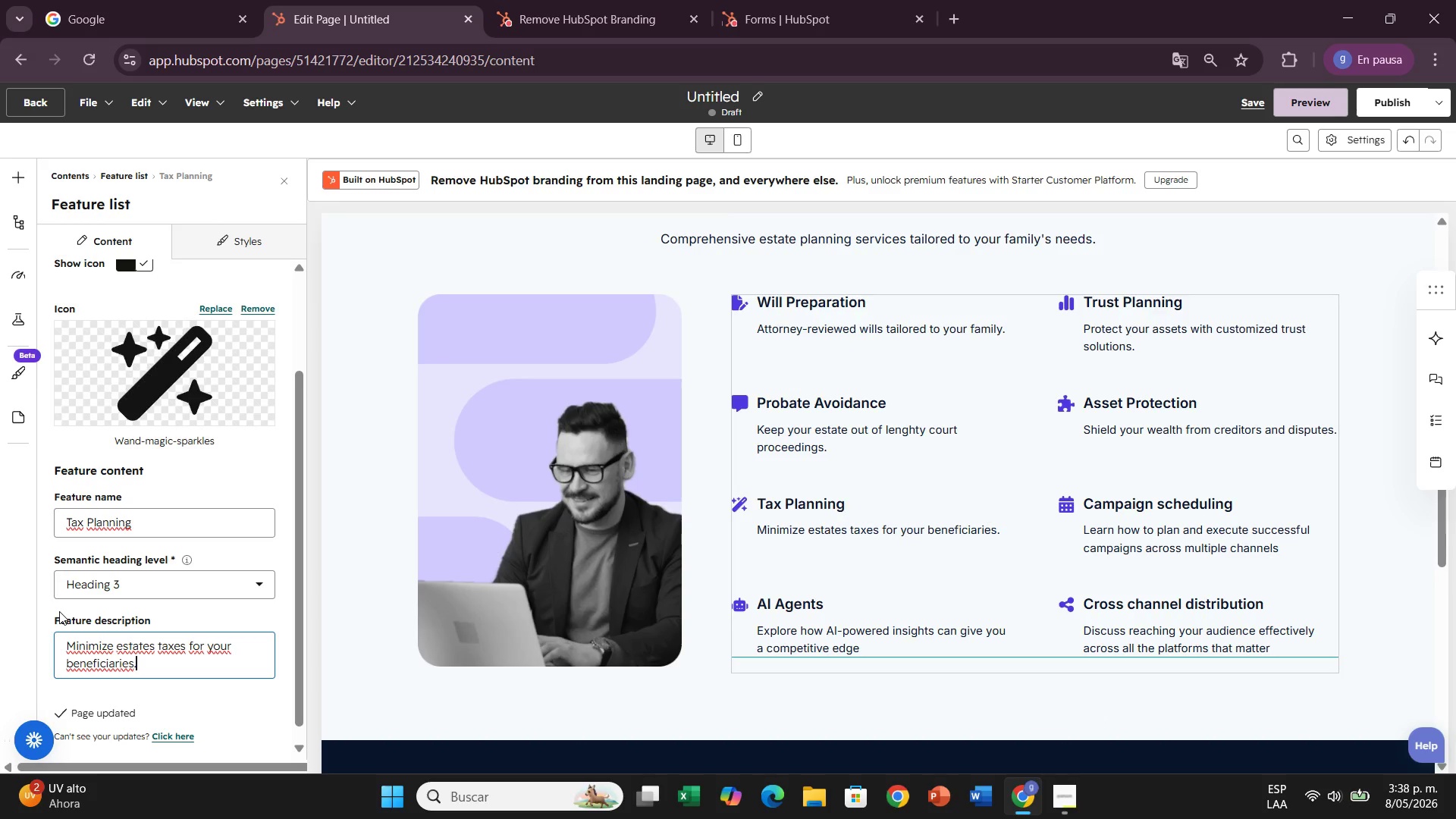 
scroll: coordinate [59, 611], scroll_direction: down, amount: 2.0
 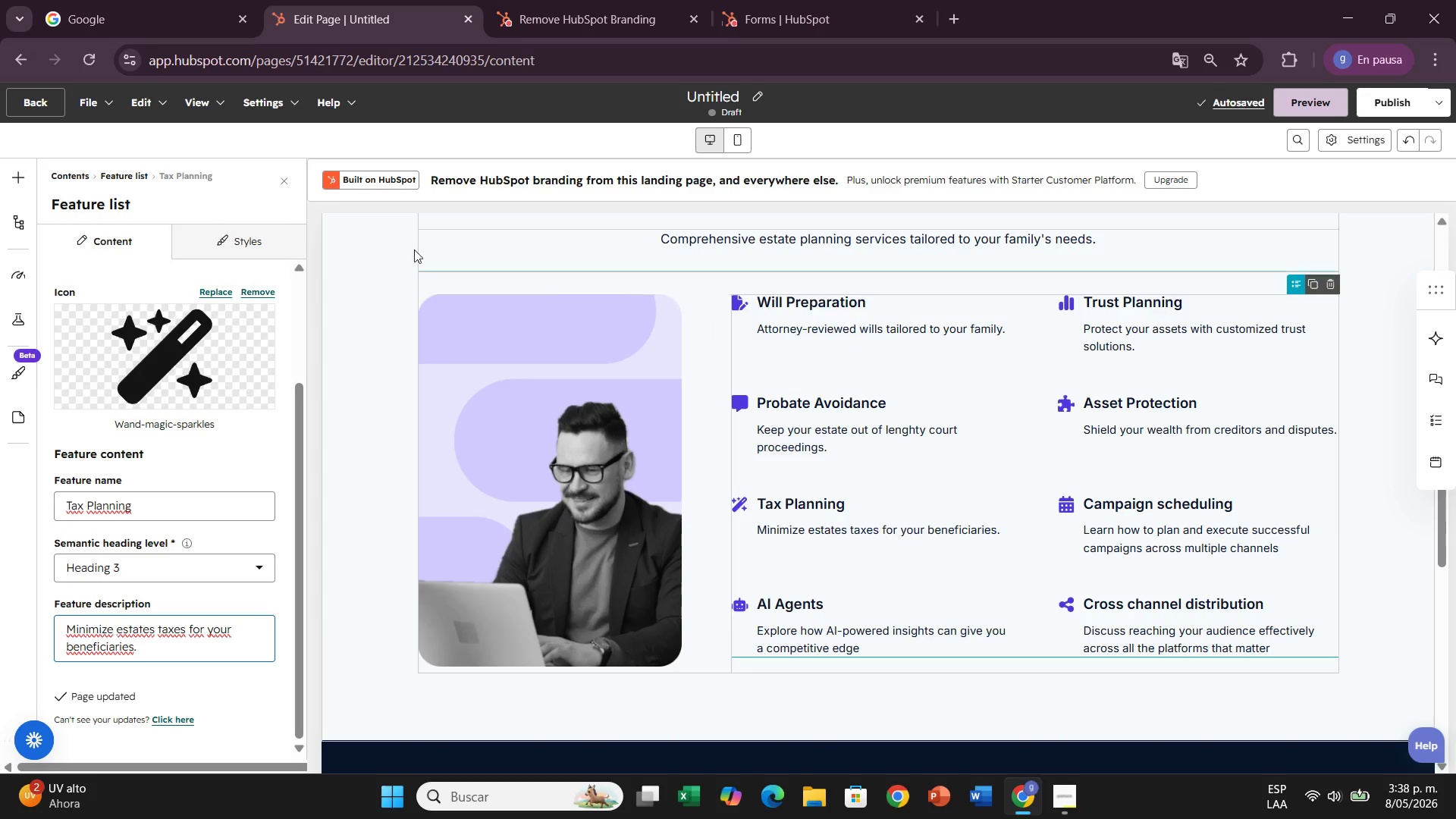 
scroll: coordinate [297, 293], scroll_direction: up, amount: 2.0
 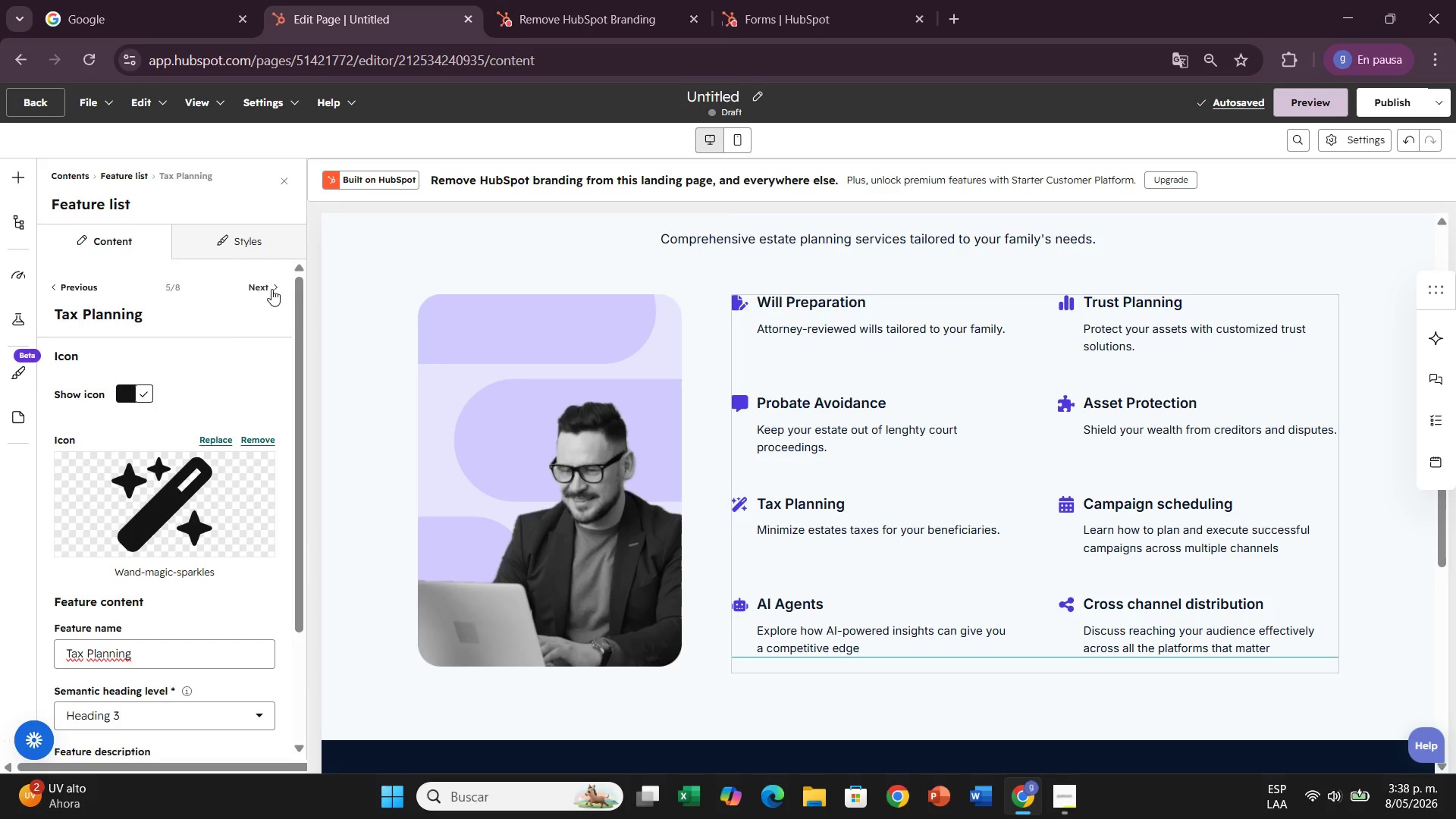 
left_click([271, 289])
 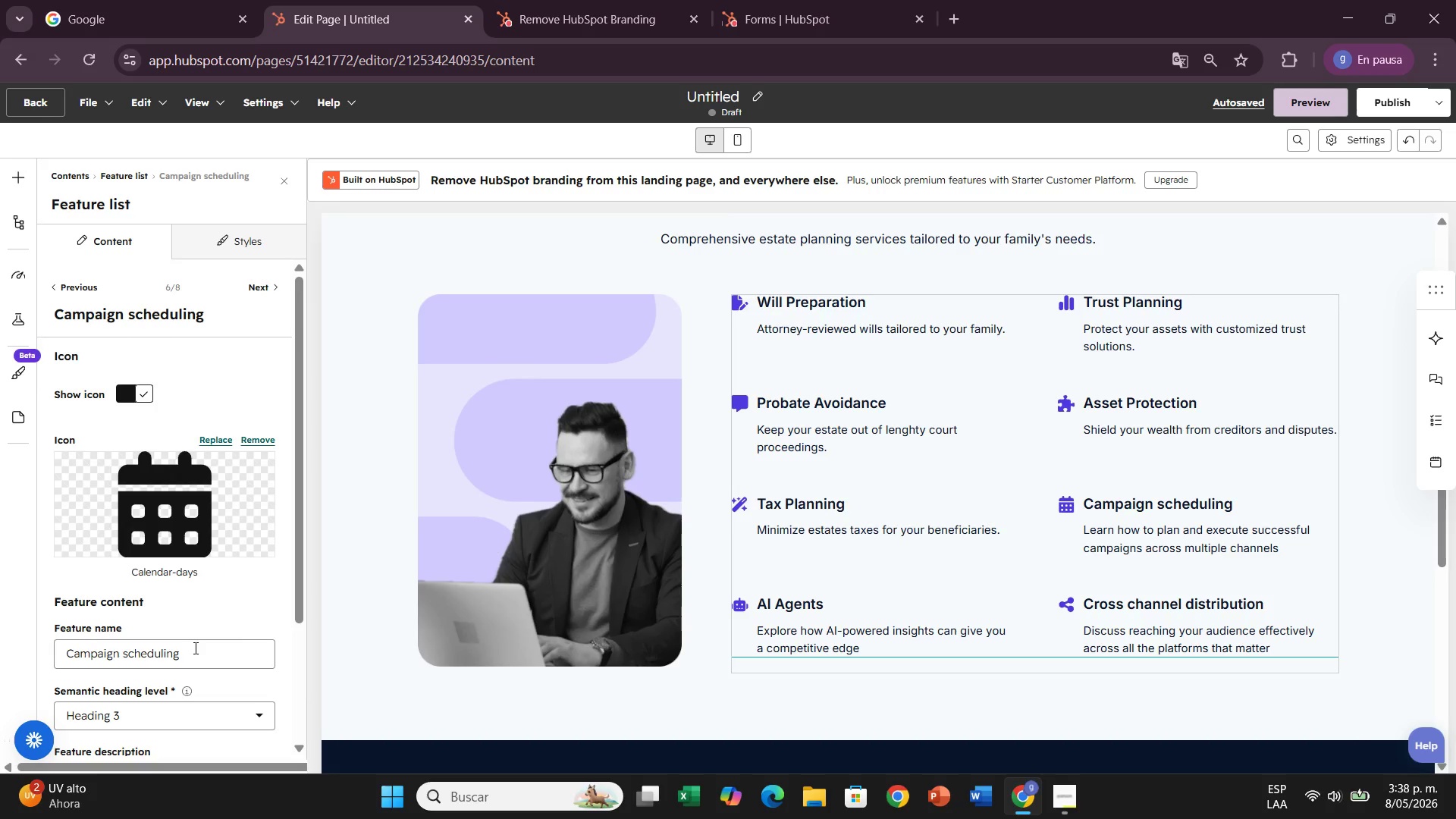 
wait(6.06)
 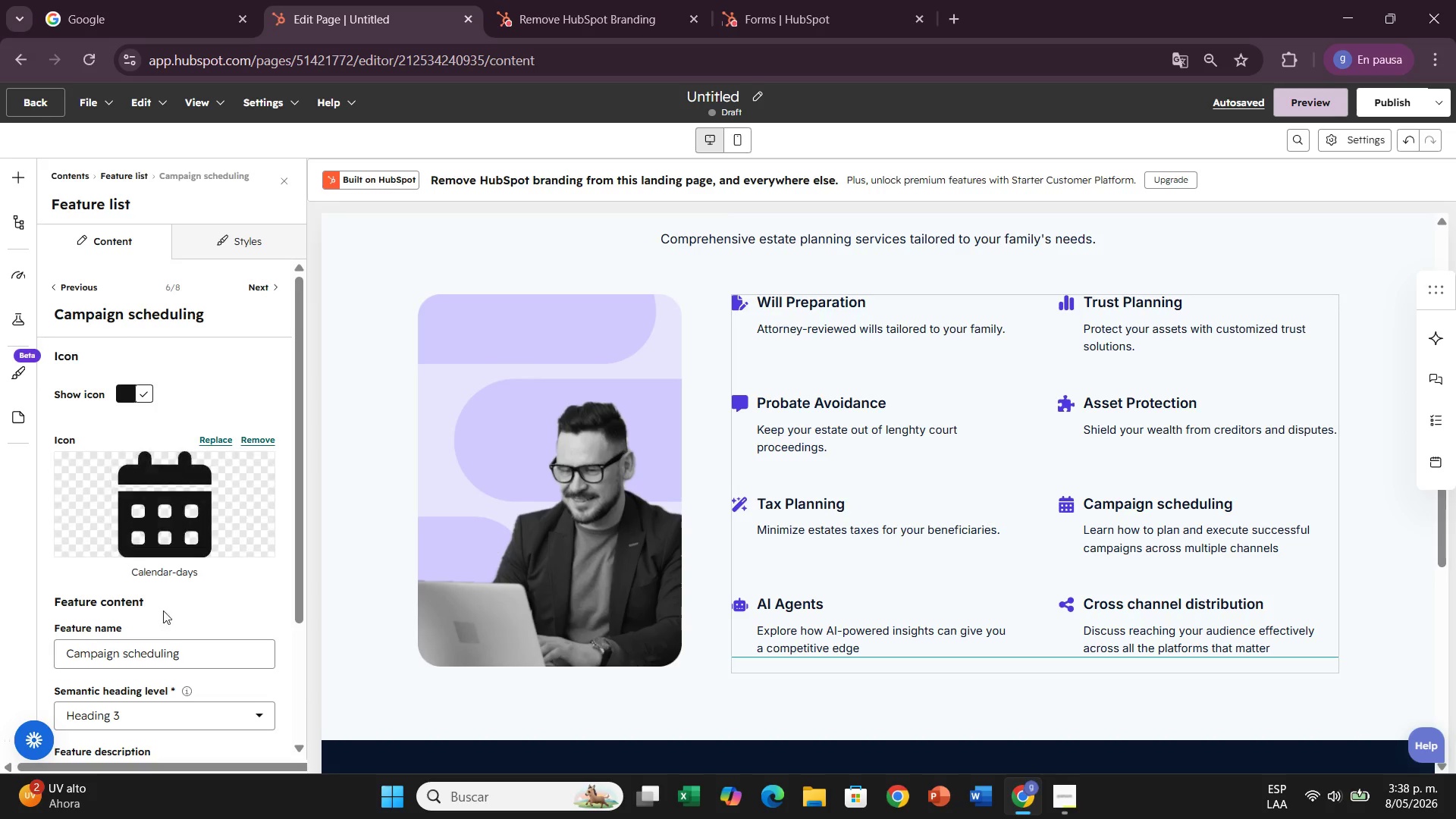 
left_click([194, 648])
 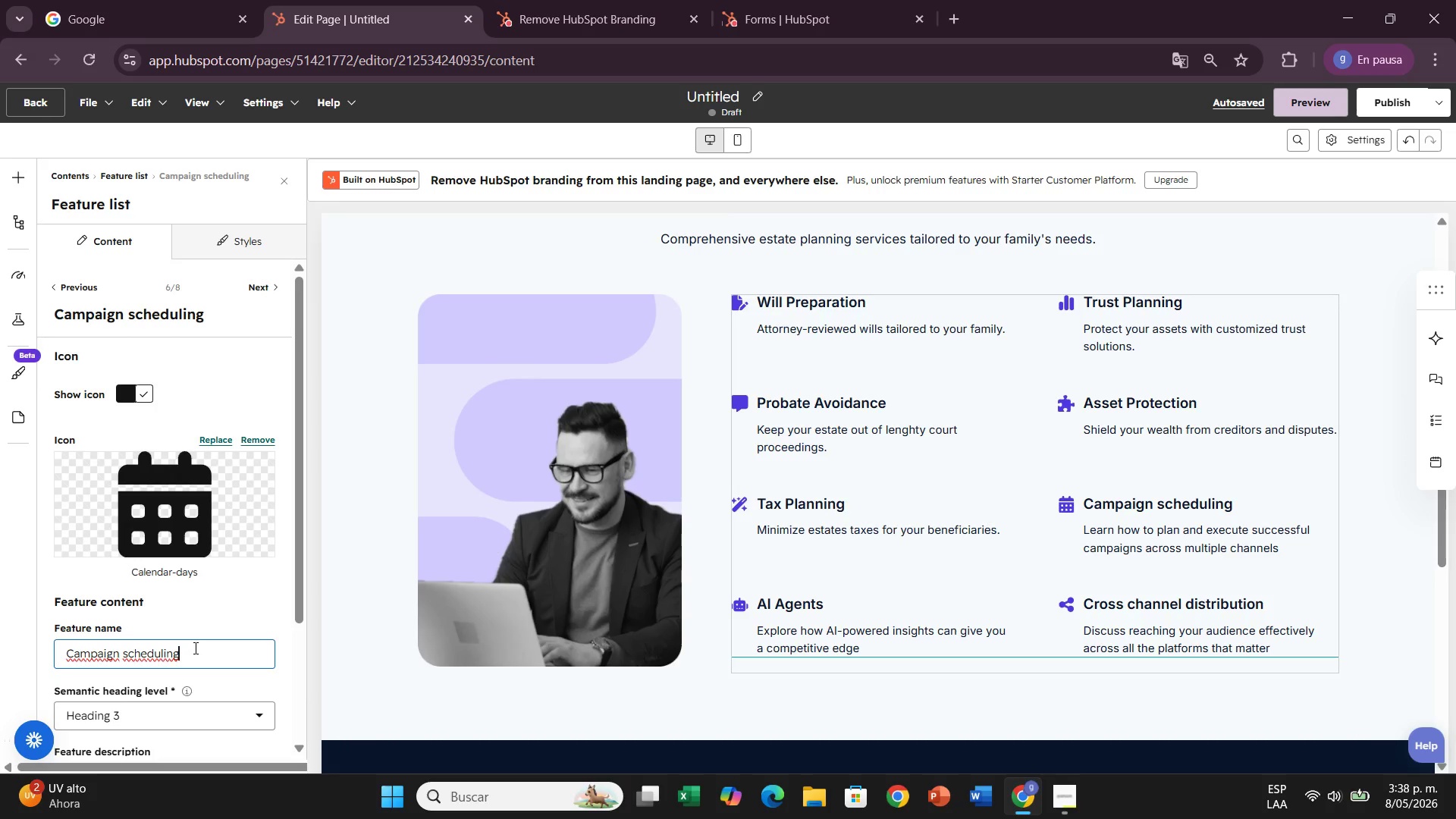 
hold_key(key=Backspace, duration=1.5)
 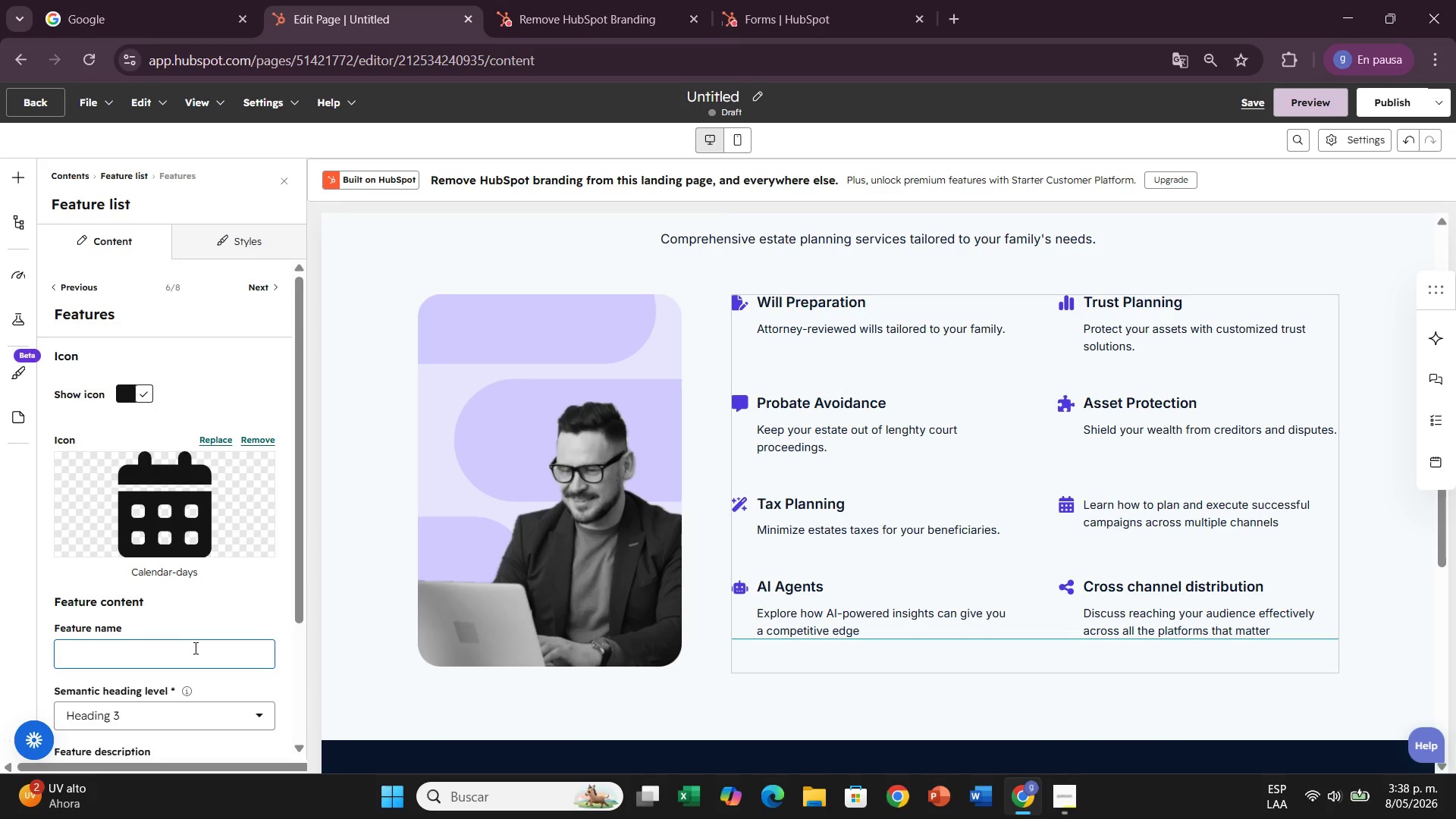 
hold_key(key=Backspace, duration=0.33)
 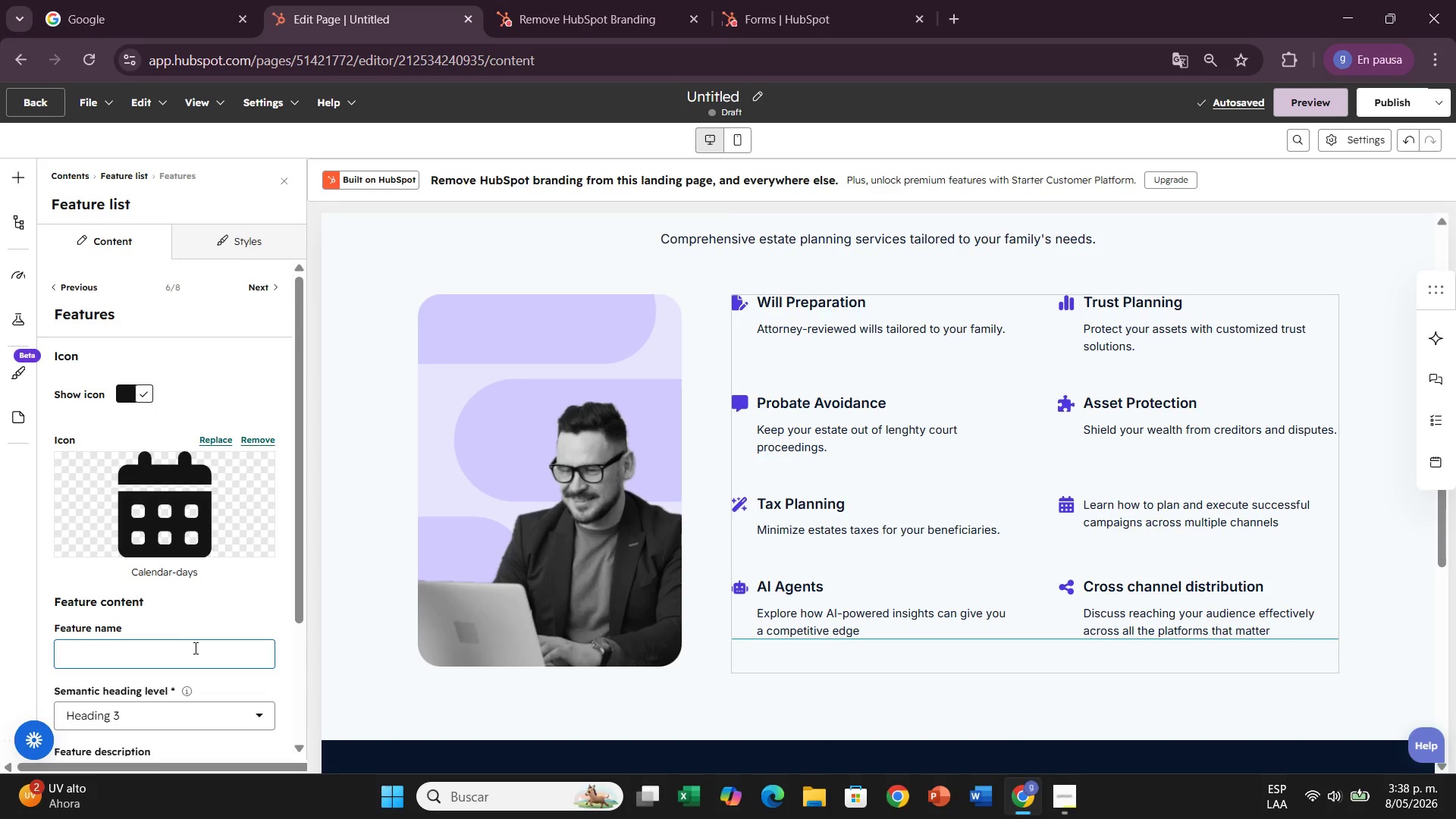 
wait(5.86)
 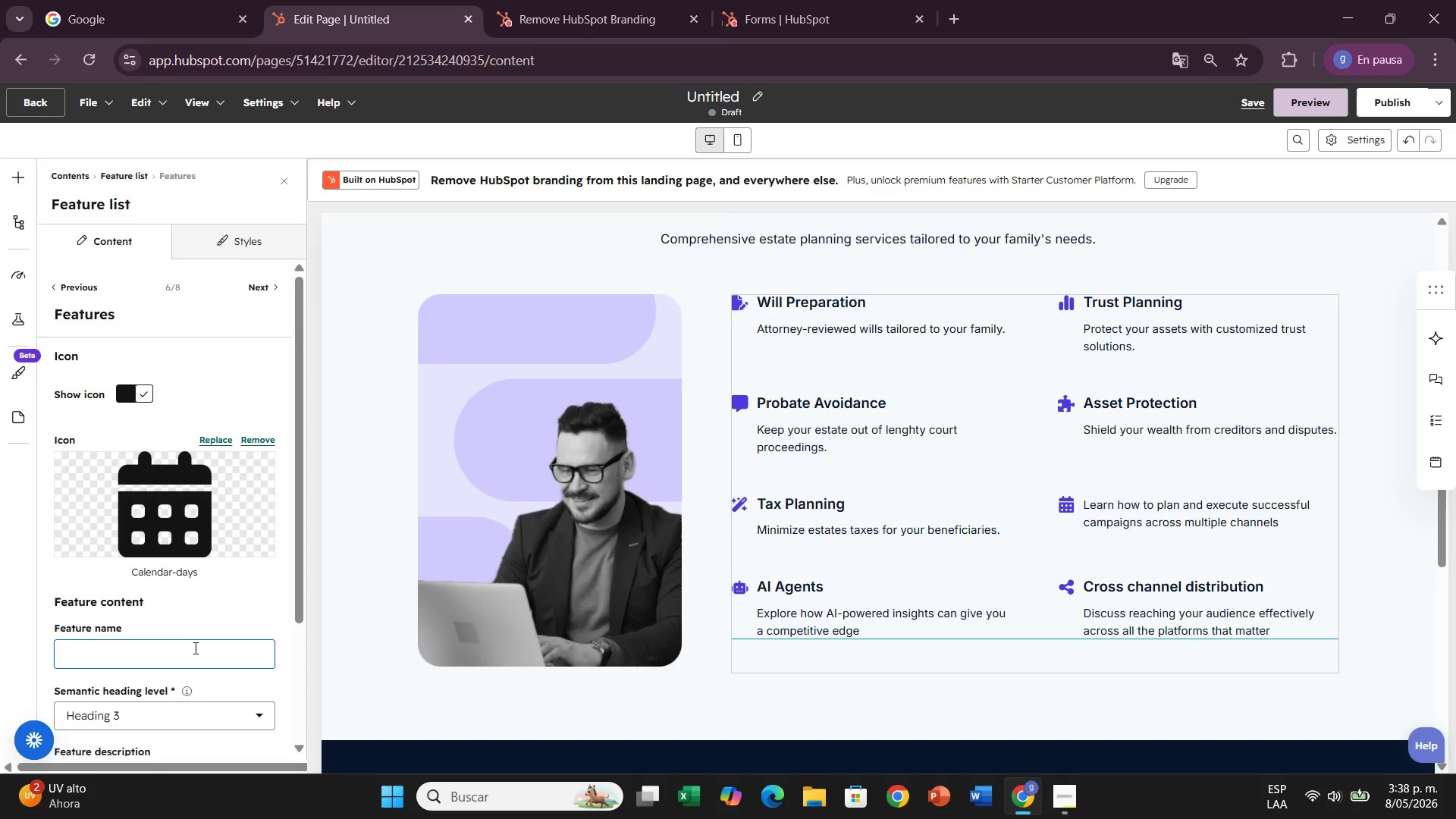 
key(CapsLock)
 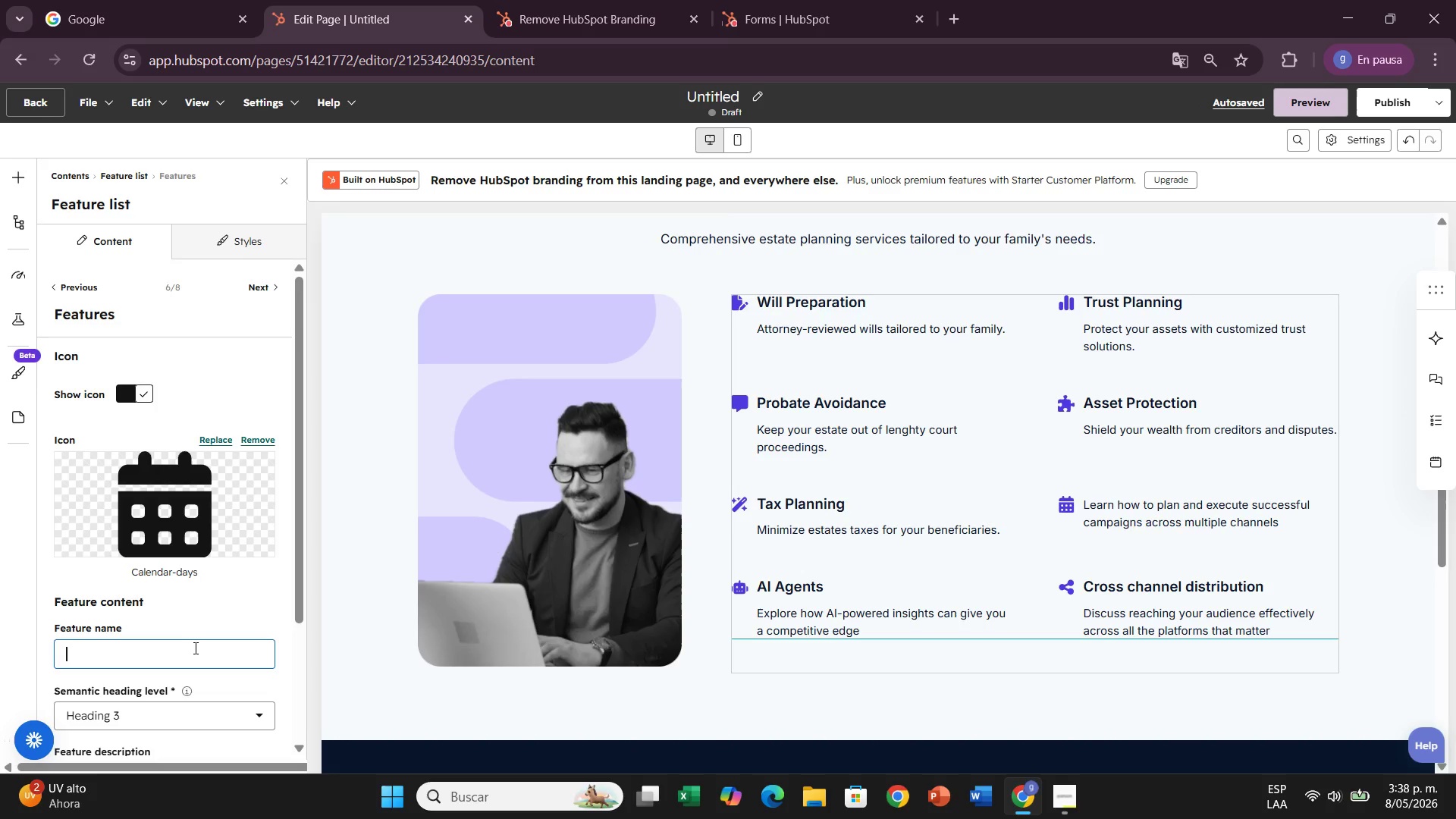 
type(Power of Attornety)
key(Backspace)
key(Backspace)
type(y)
 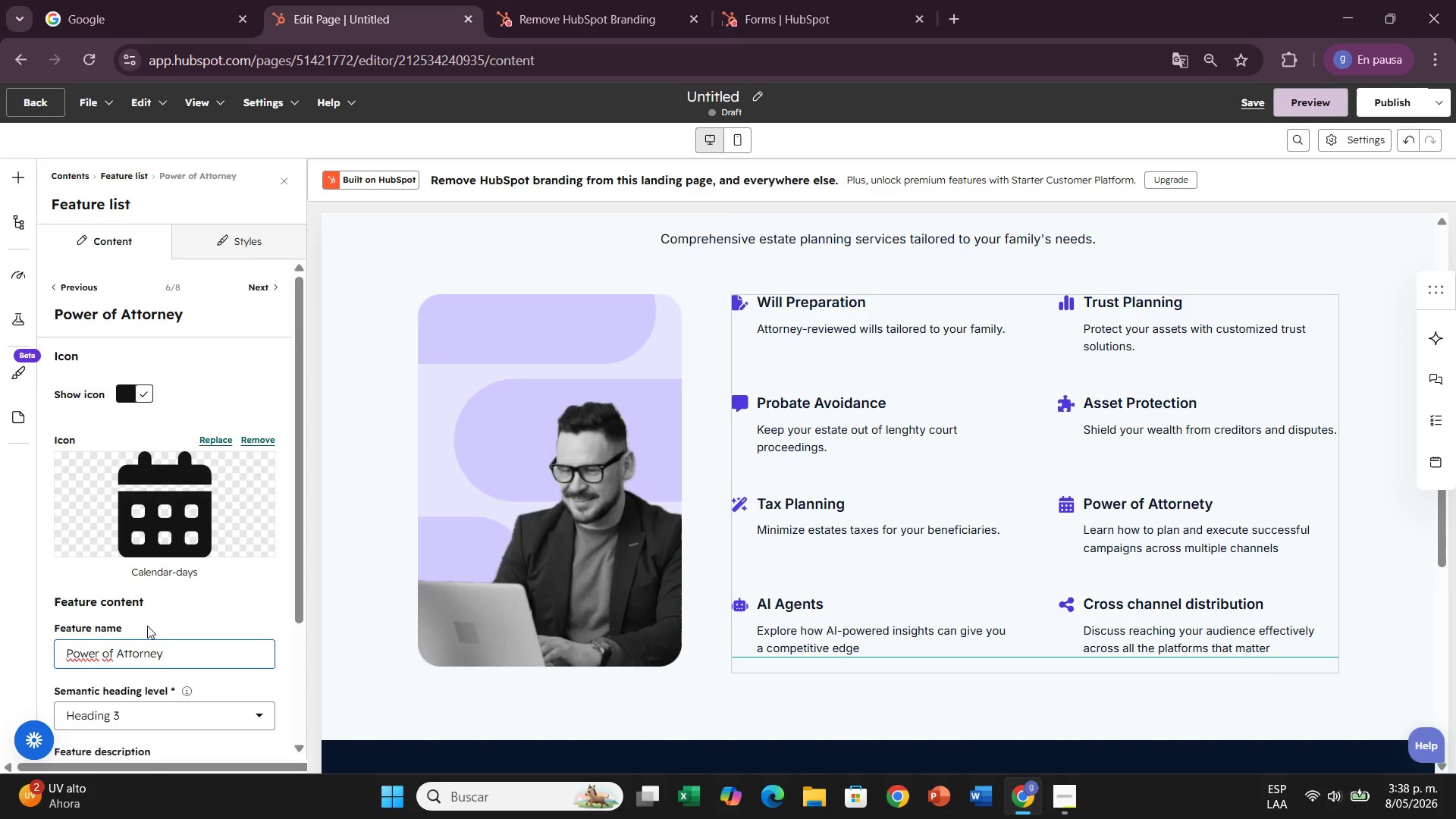 
scroll: coordinate [143, 624], scroll_direction: down, amount: 2.0
 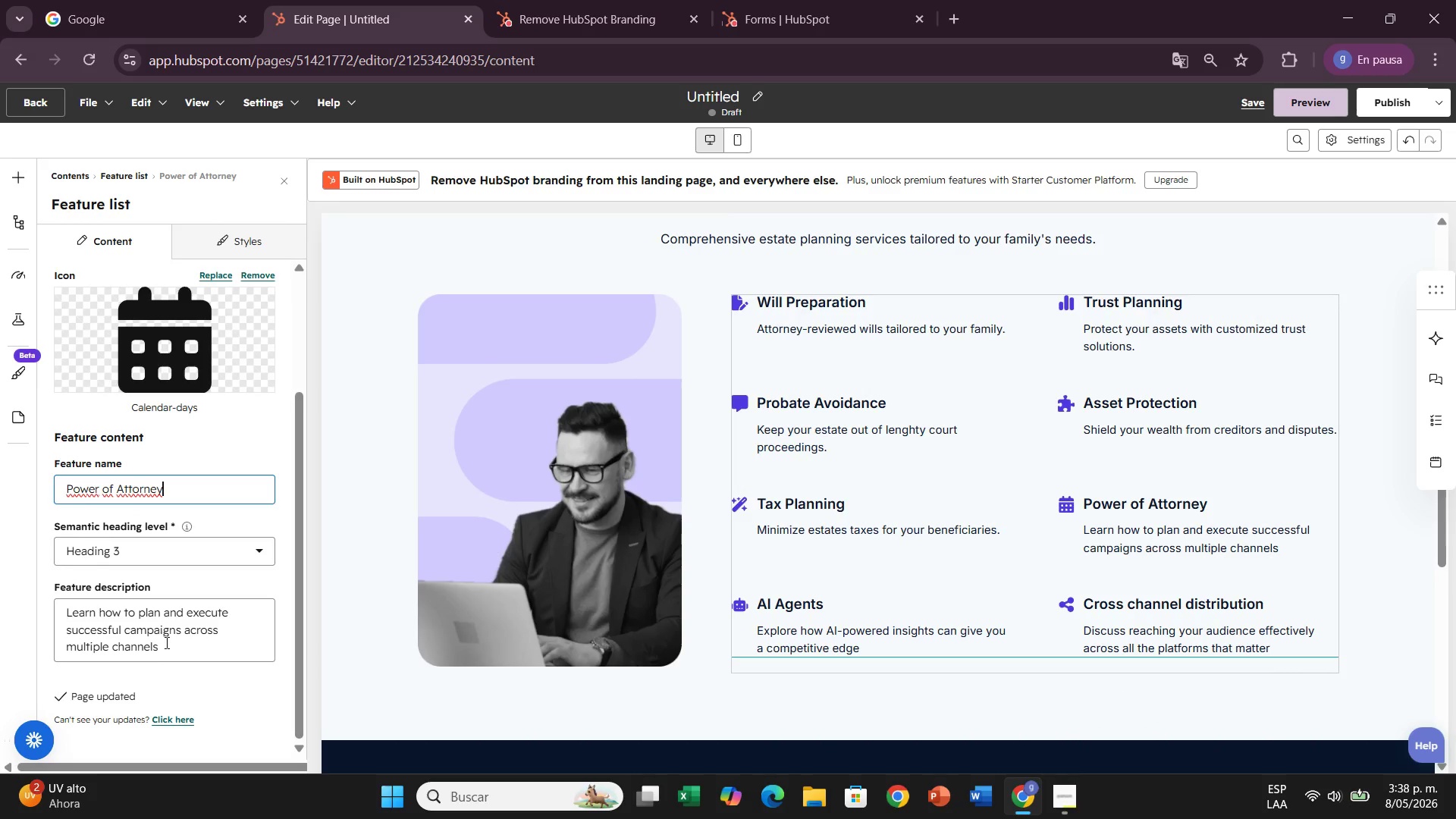 
left_click_drag(start_coordinate=[188, 657], to_coordinate=[59, 604])
 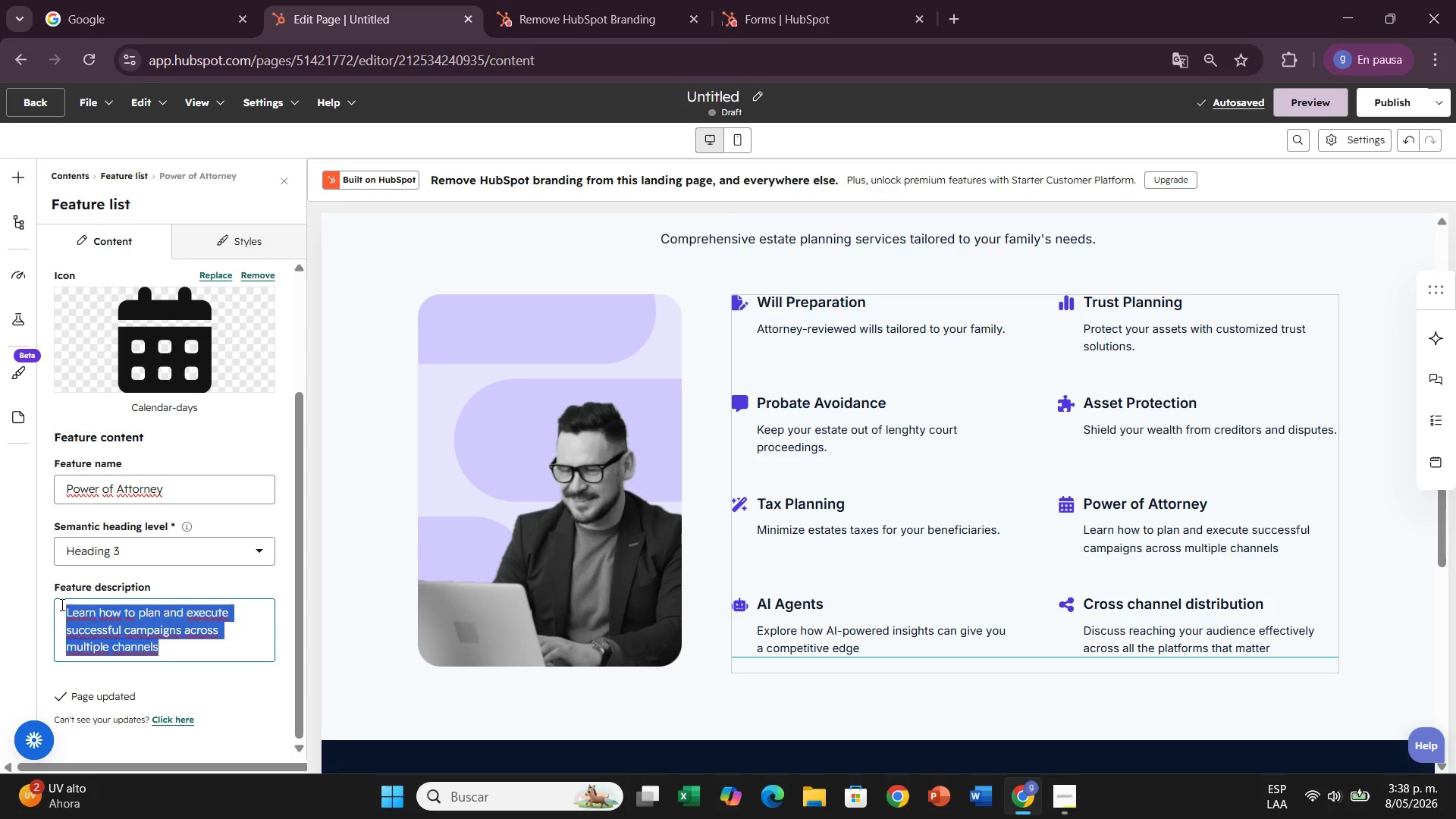 
key(Backspace)
 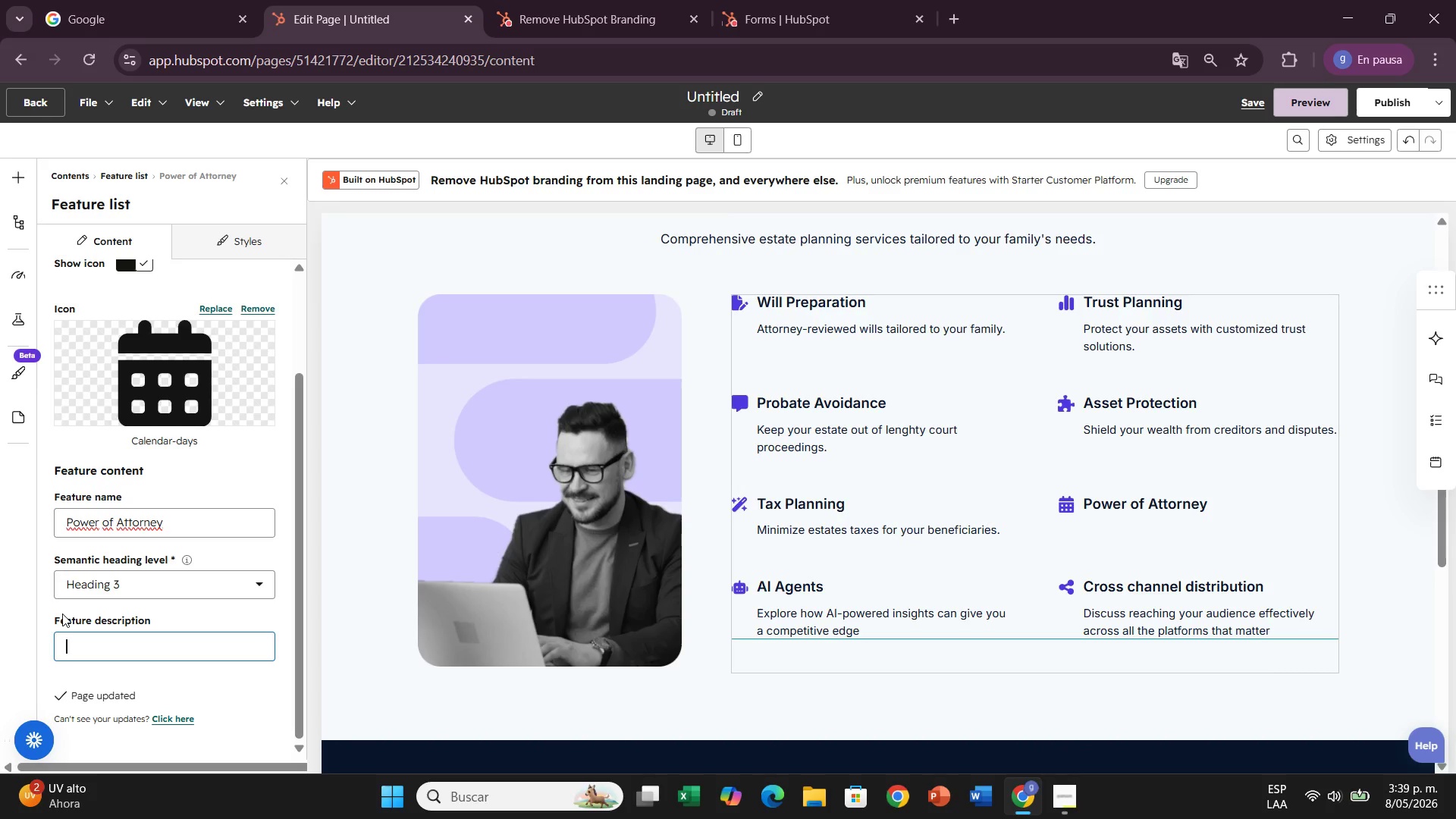 
type(S)
key(Backspace)
type(Designate )
 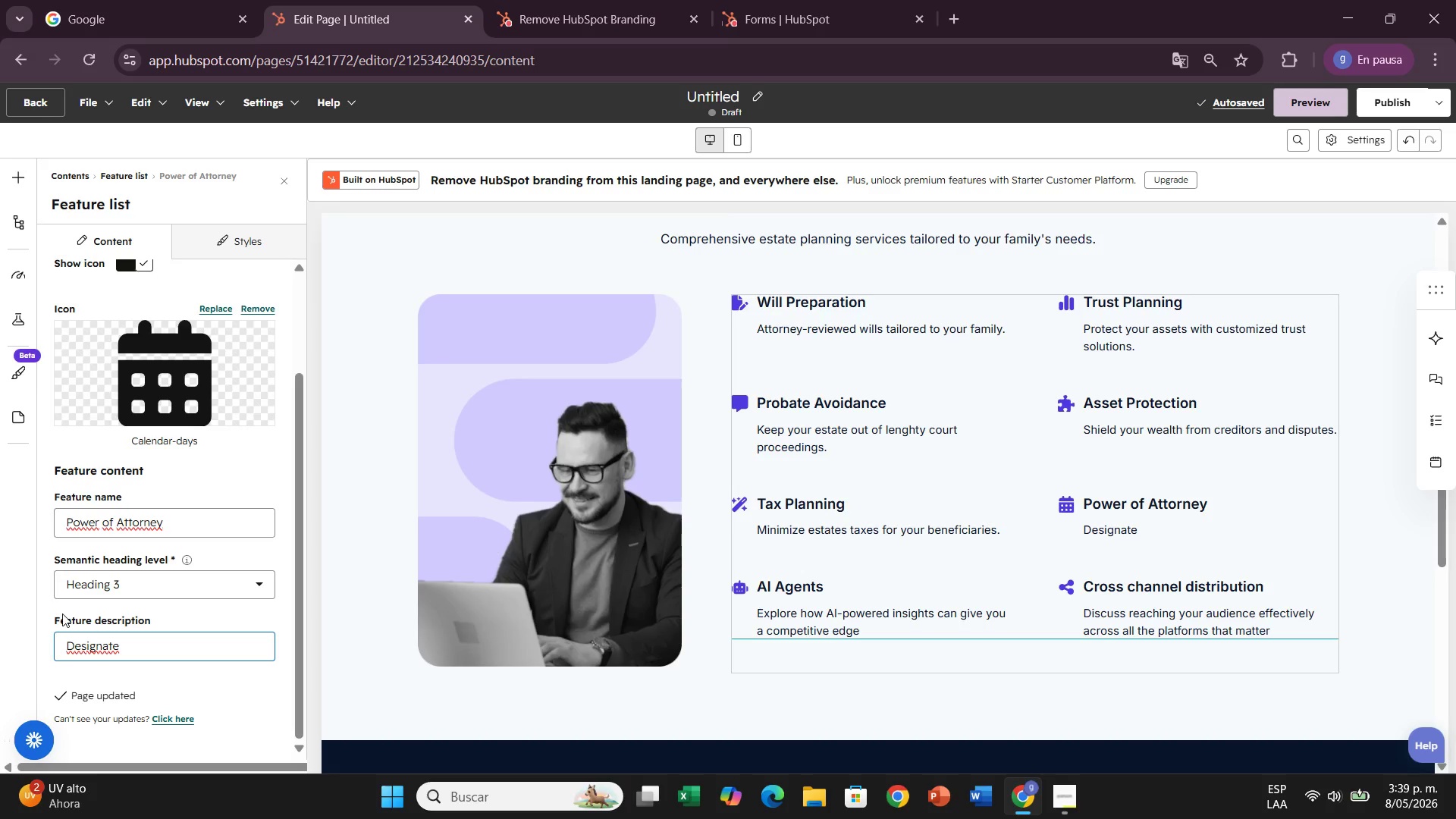 
wait(5.36)
 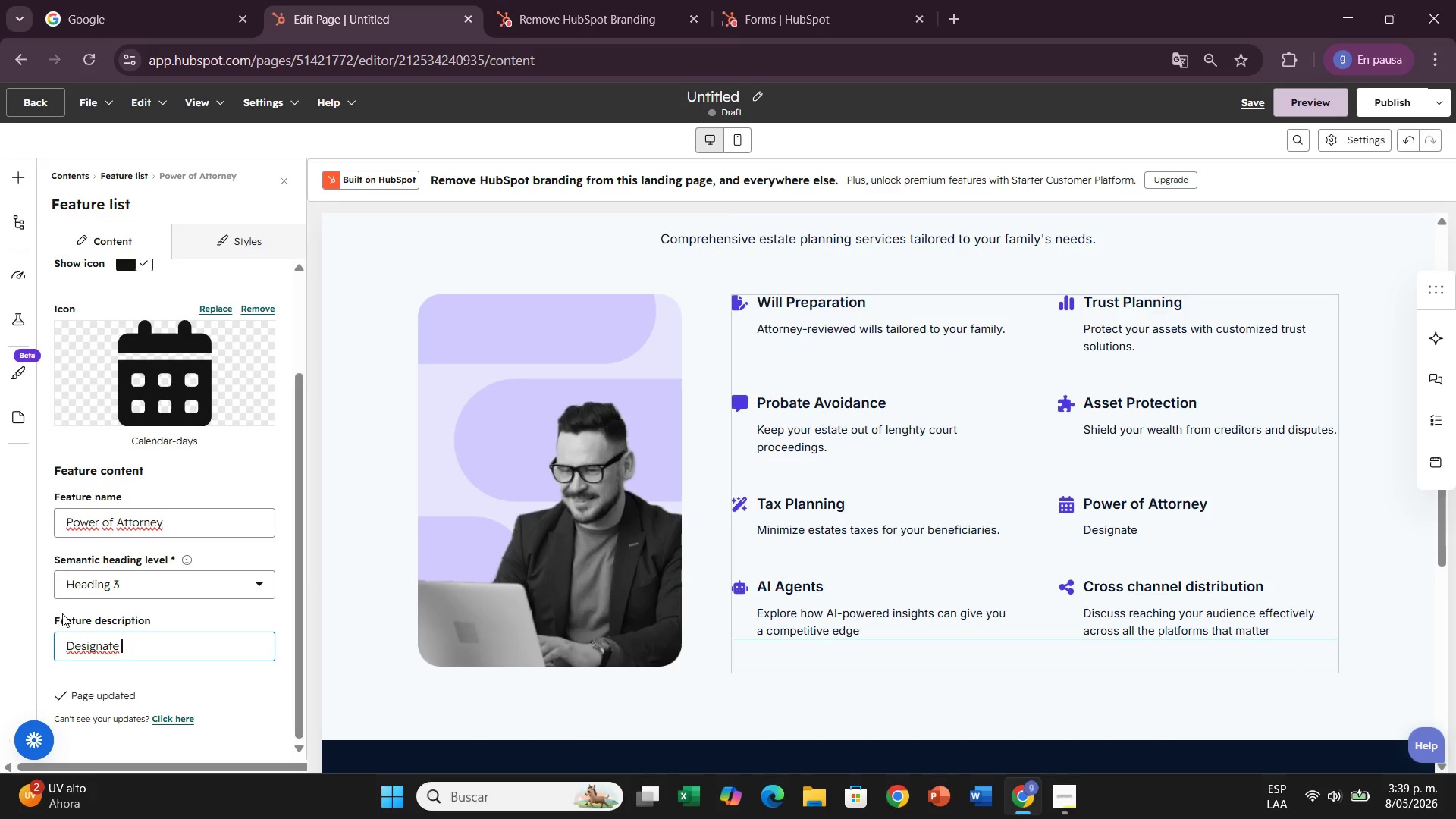 
type(trsu)
key(Backspace)
key(Backspace)
type(usted individuasl)
key(Backspace)
key(Backspace)
type(ls to act on your behalf.)
 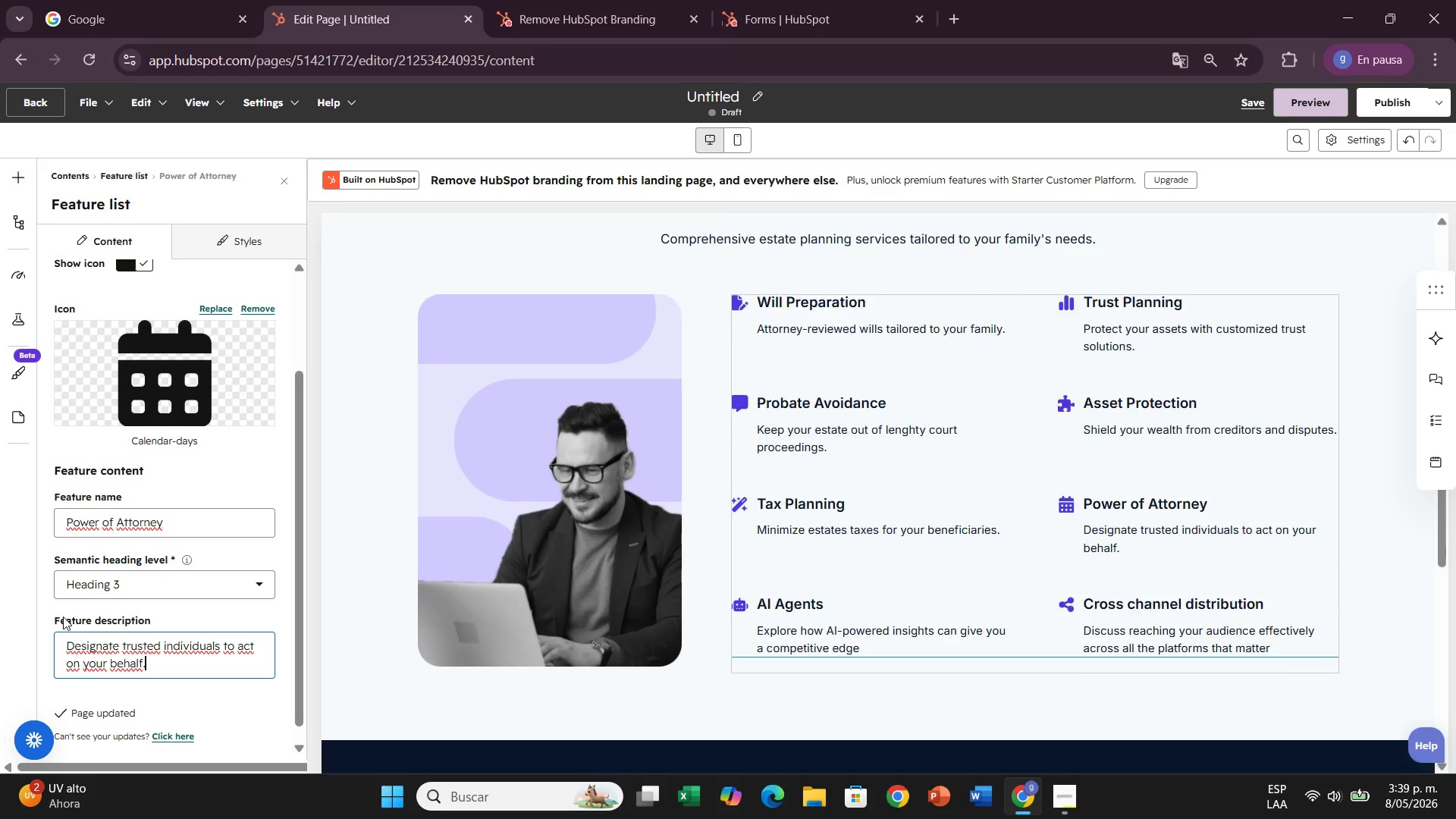 
scroll: coordinate [58, 632], scroll_direction: down, amount: 3.0
 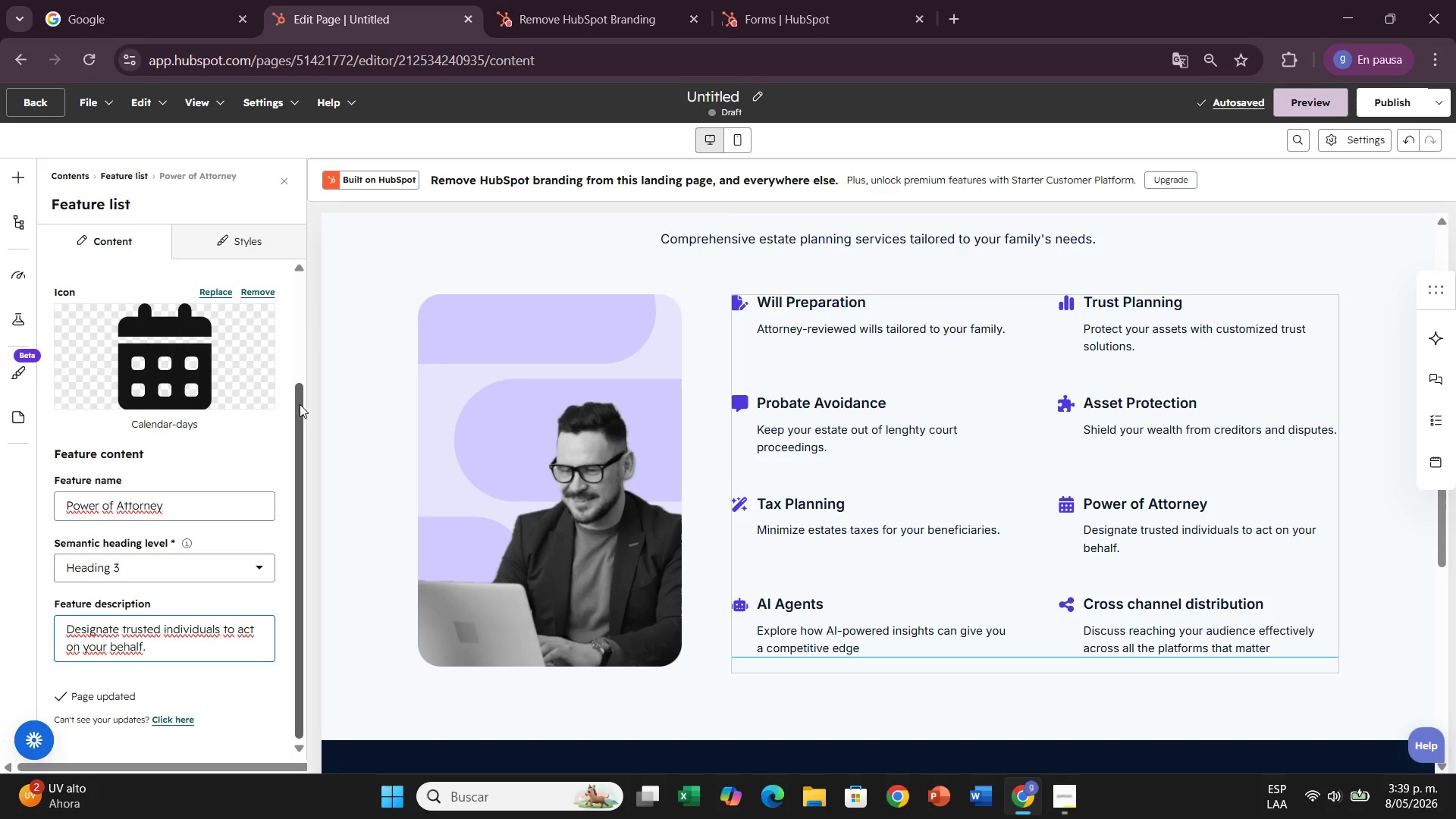 
scroll: coordinate [224, 283], scroll_direction: up, amount: 2.0
 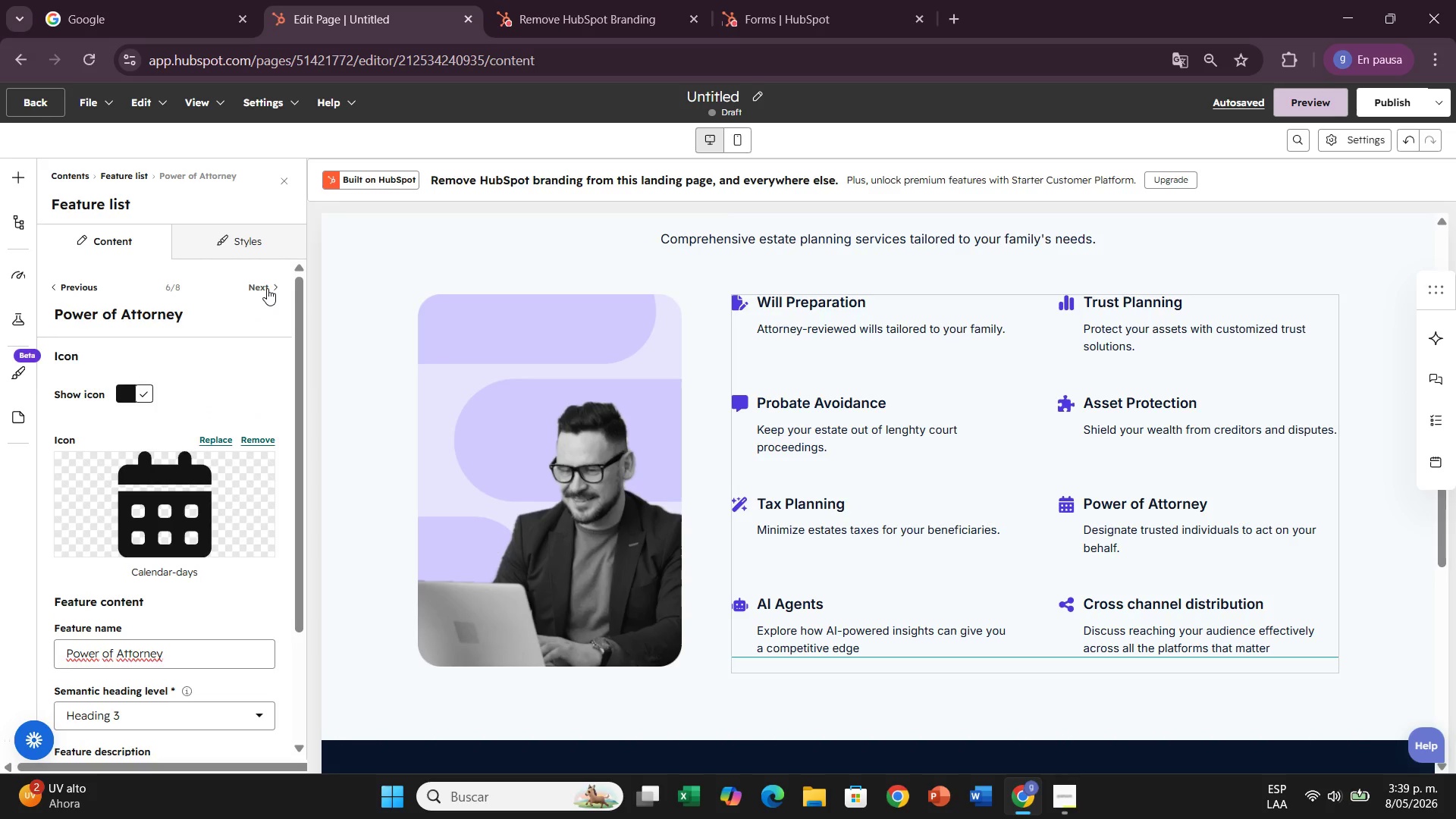 
left_click([267, 288])
 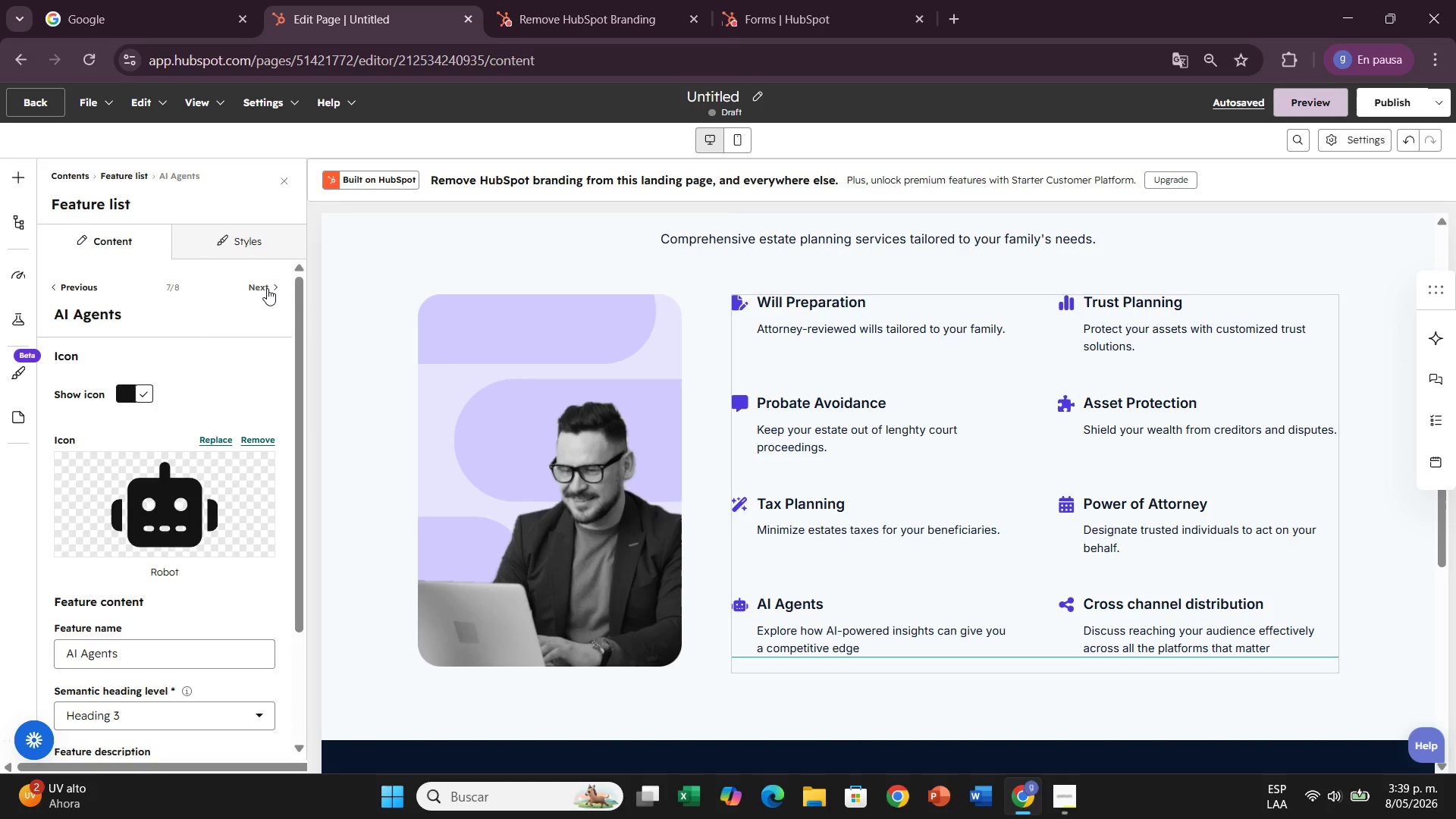 
wait(14.09)
 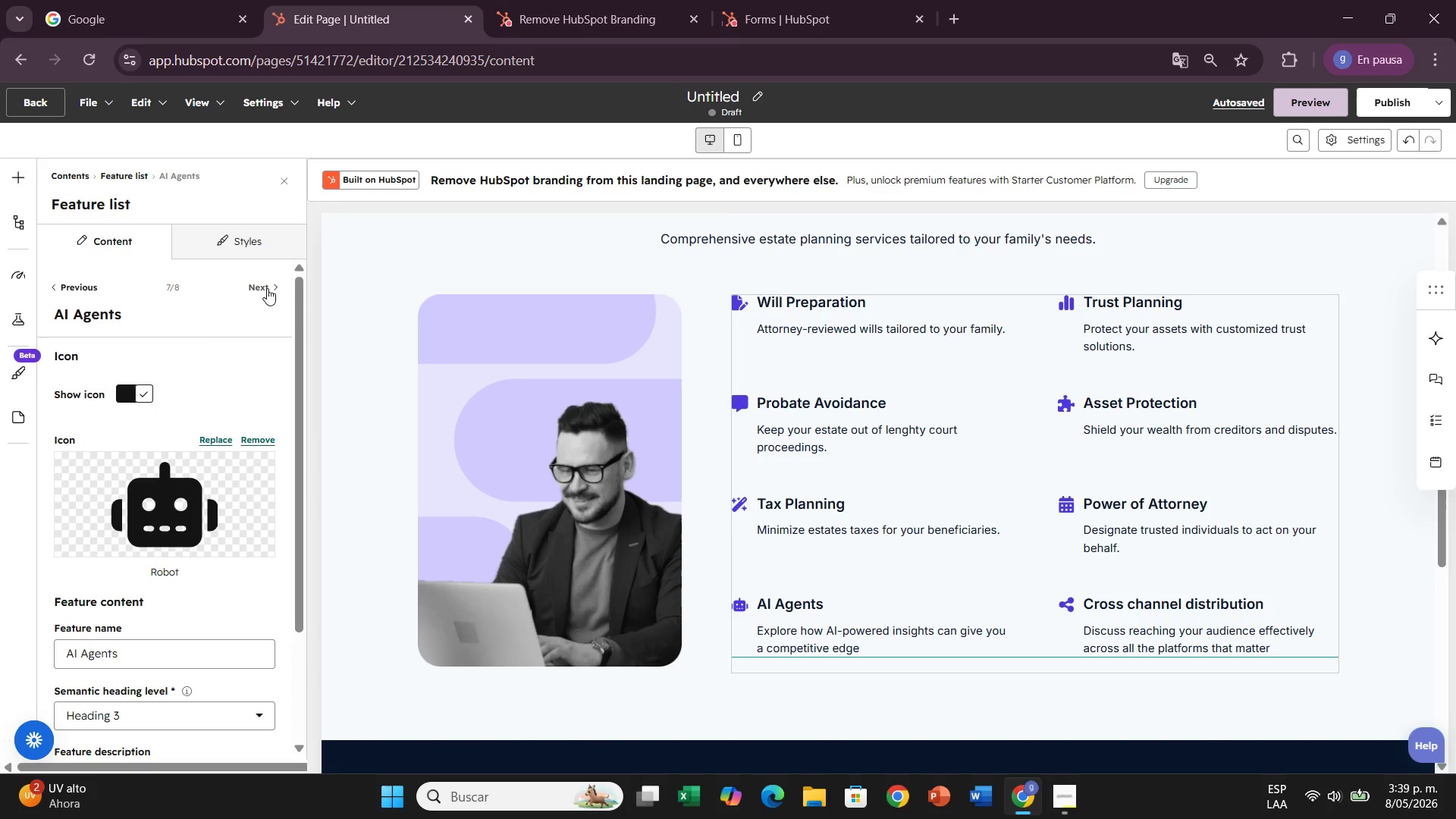 
left_click_drag(start_coordinate=[123, 651], to_coordinate=[46, 670])
 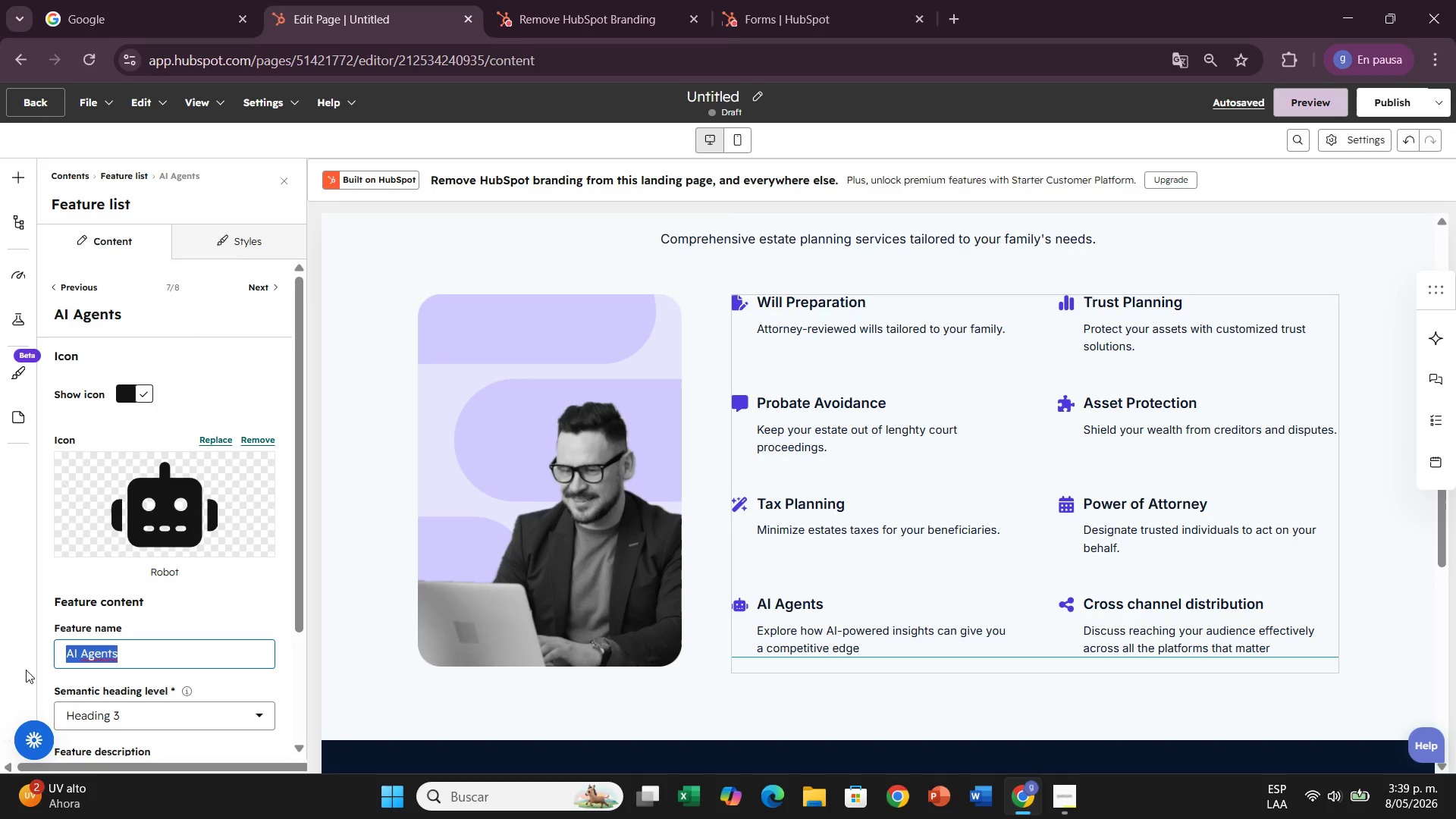 
key(Backspace)
type(J)
key(Backspace)
type(Heakthcare alrtg)
key(Backspace)
type(hcare directives)
 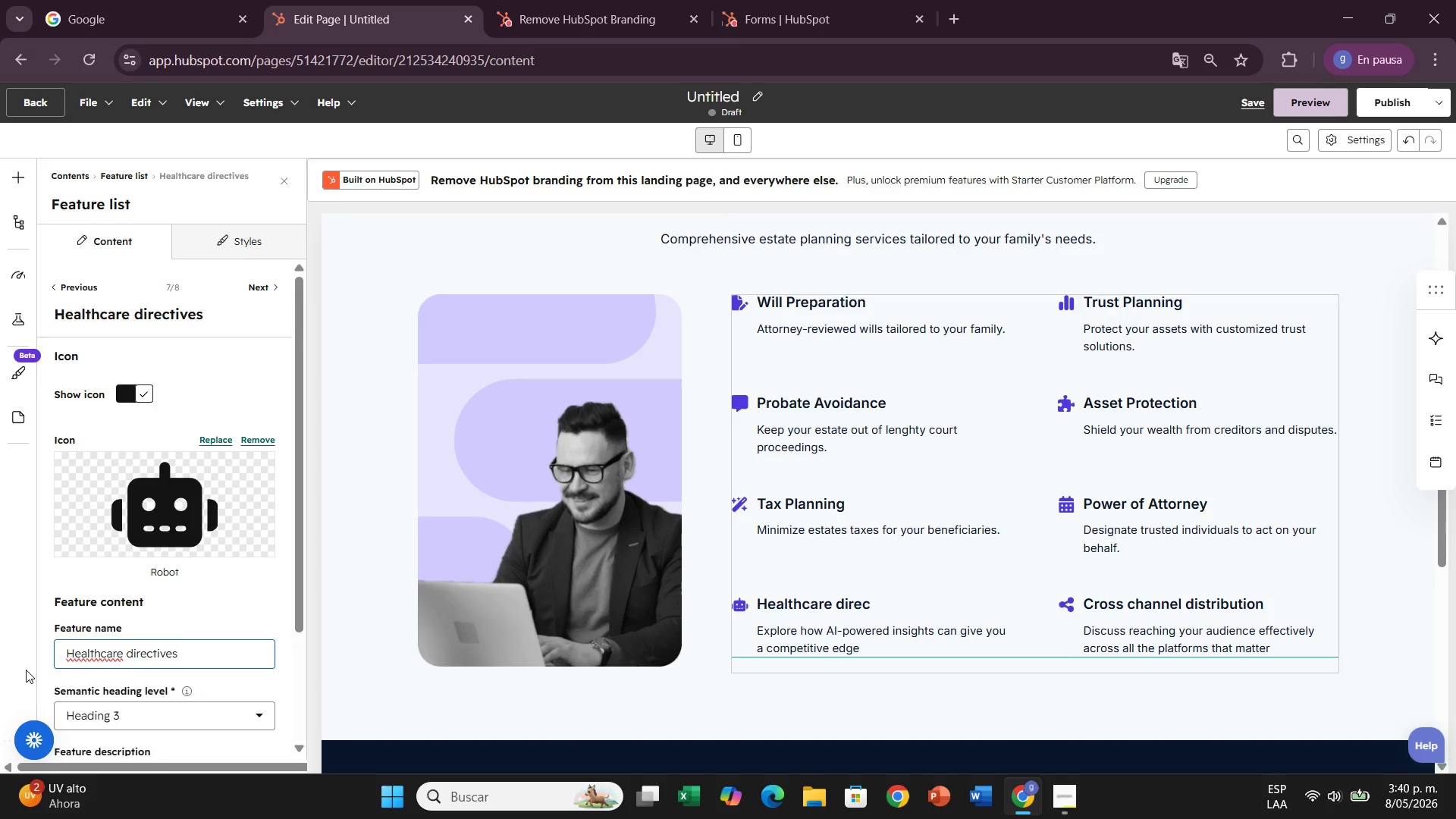 
wait(9.89)
 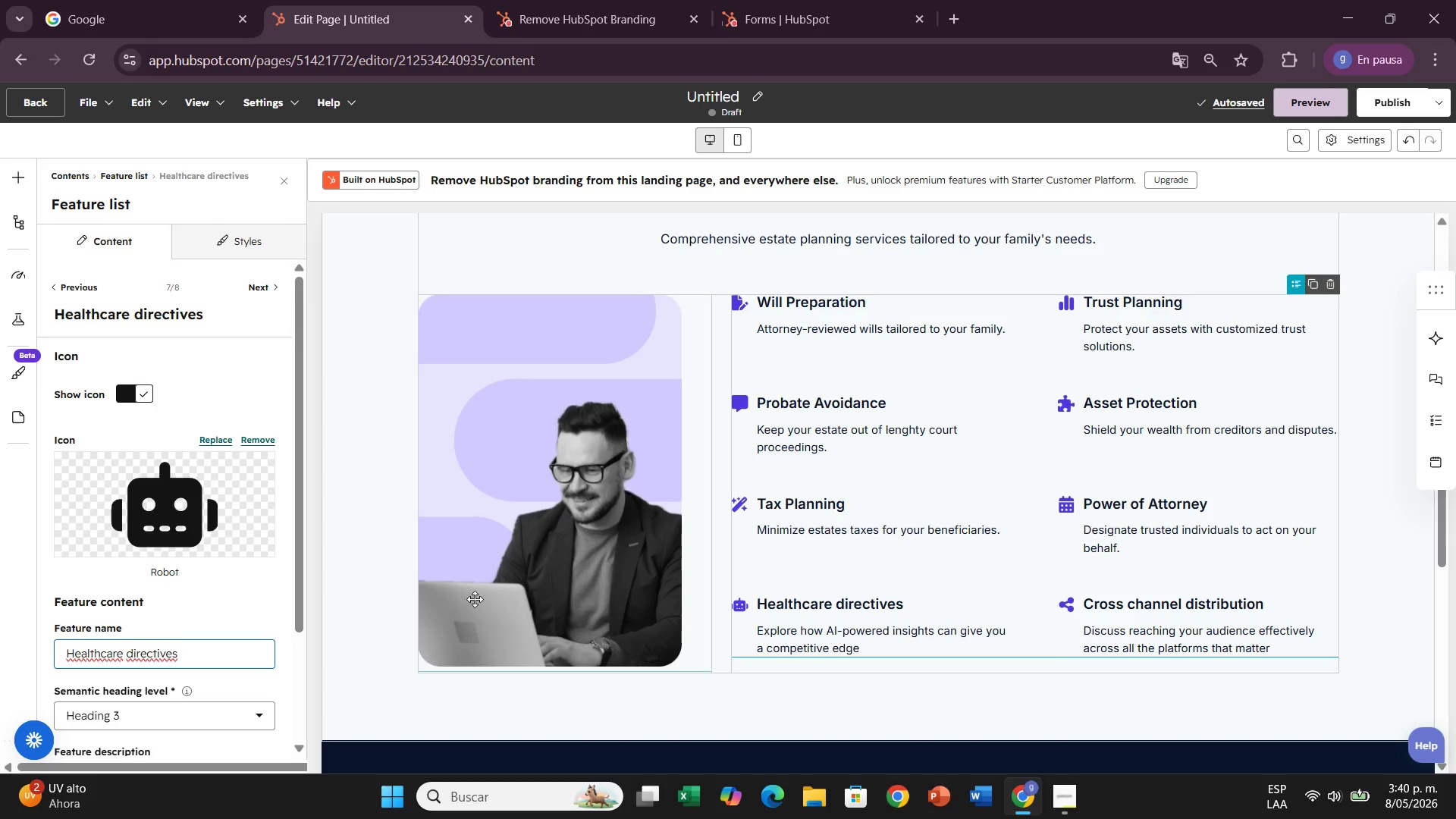 
left_click([130, 651])
 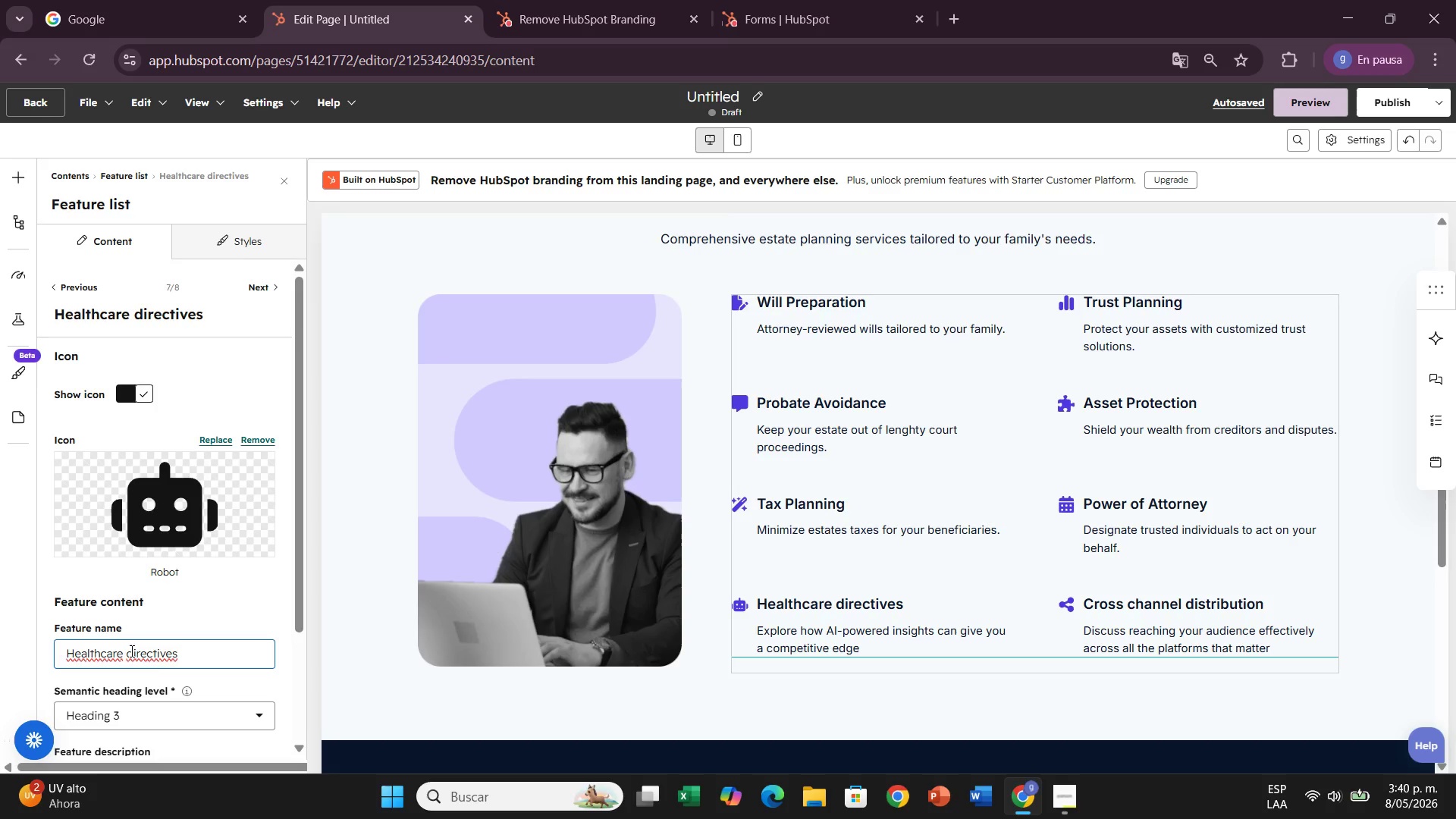 
key(Backspace)
 